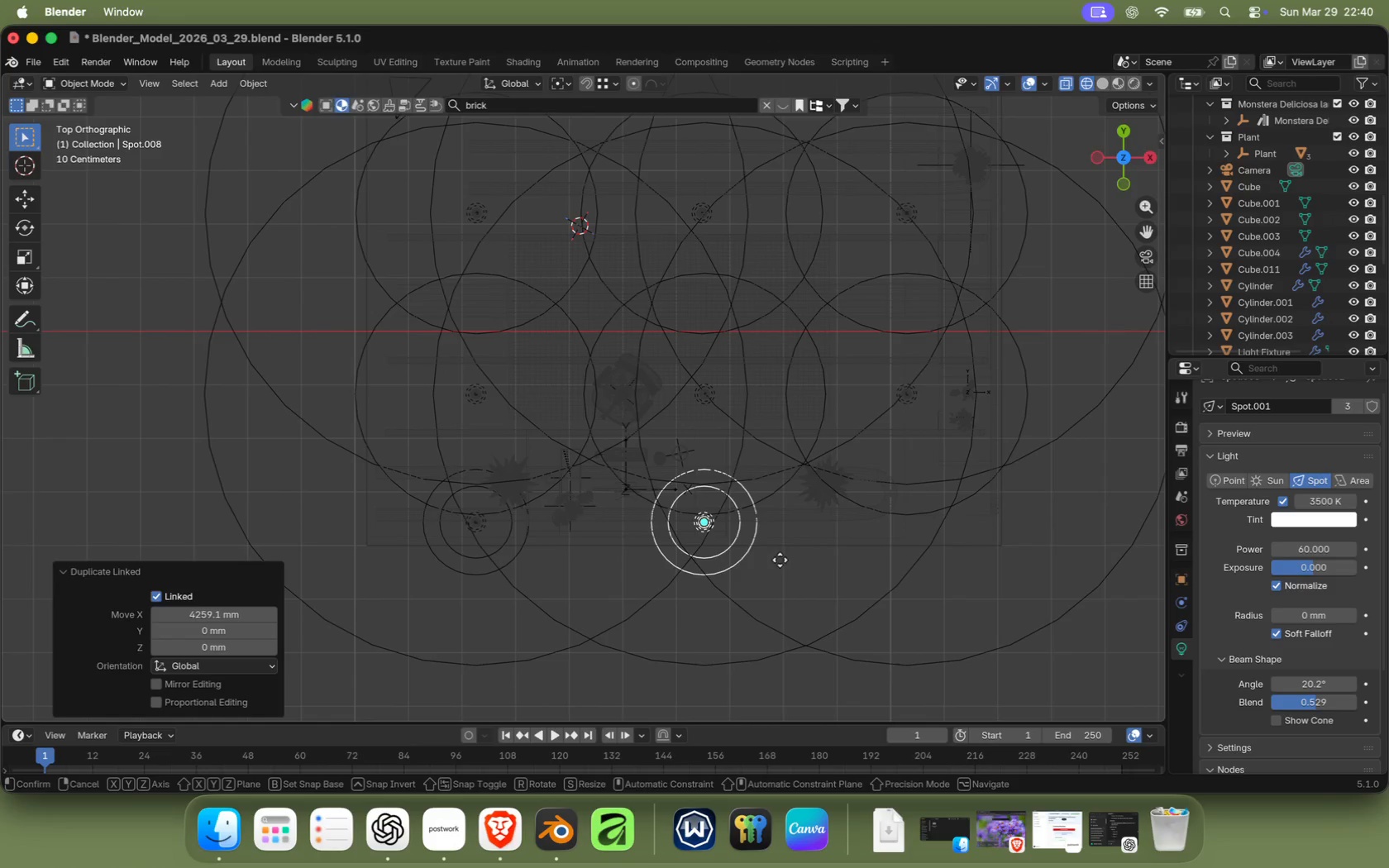 
key(Alt+D)
 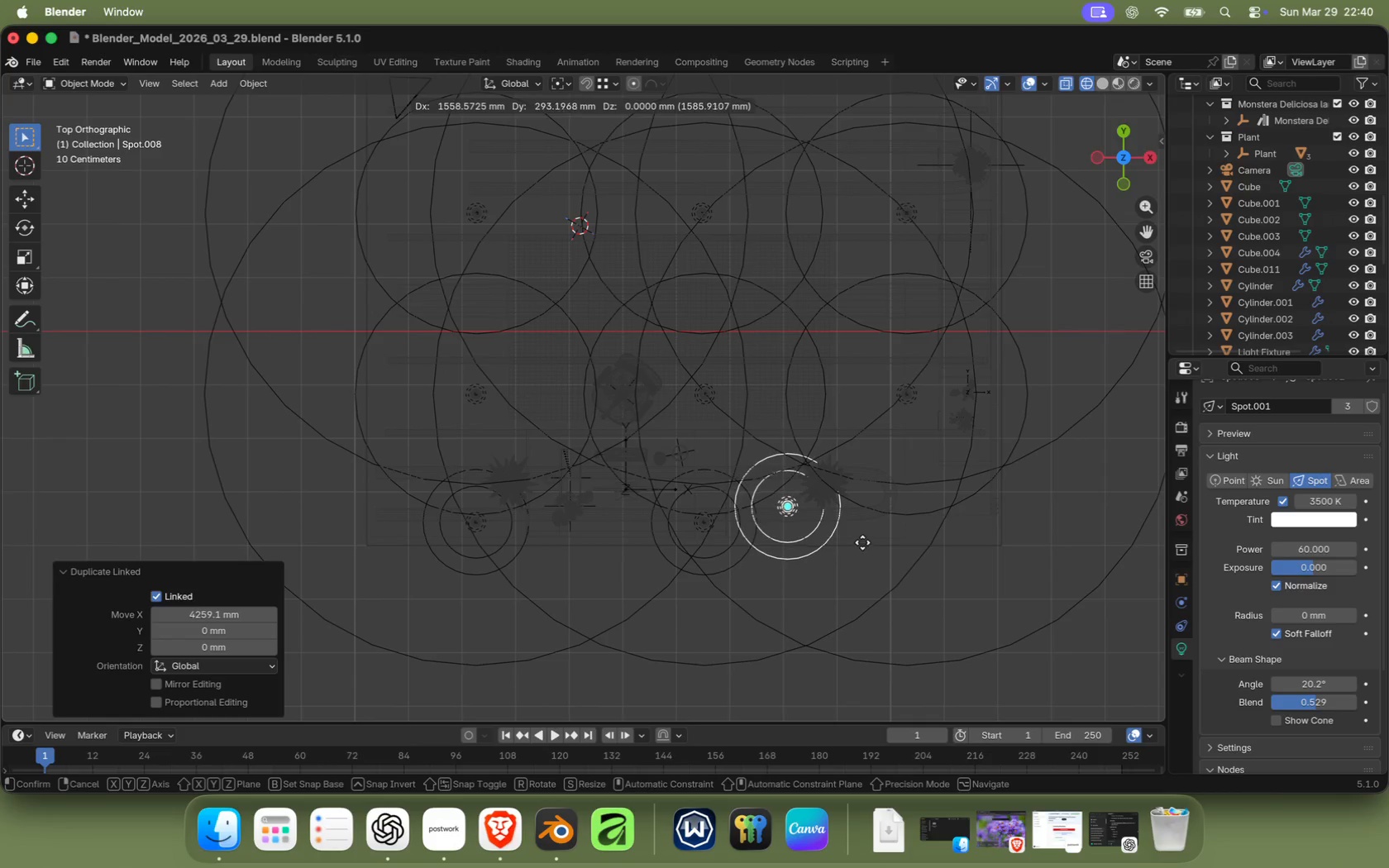 
key(X)
 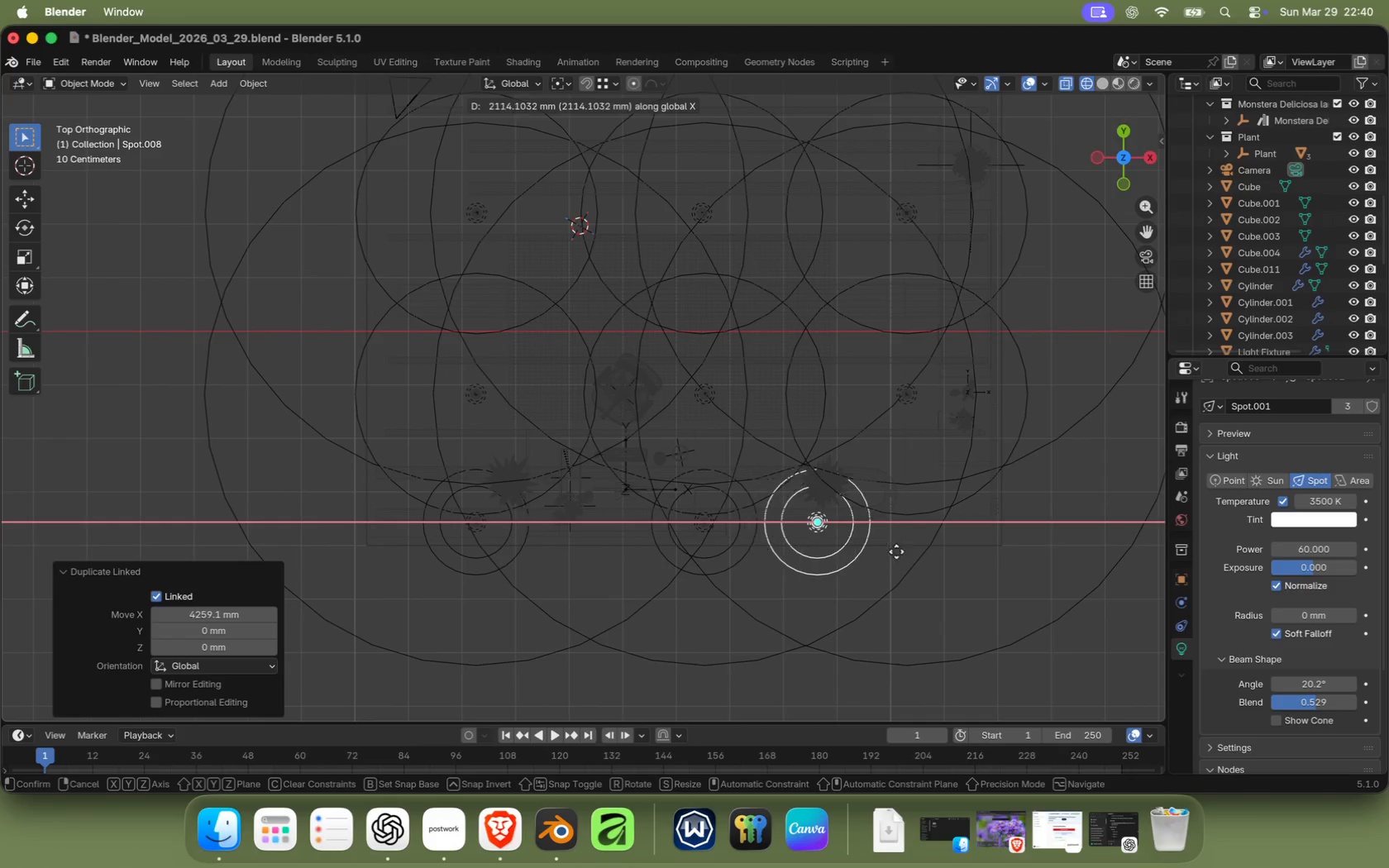 
left_click([982, 553])
 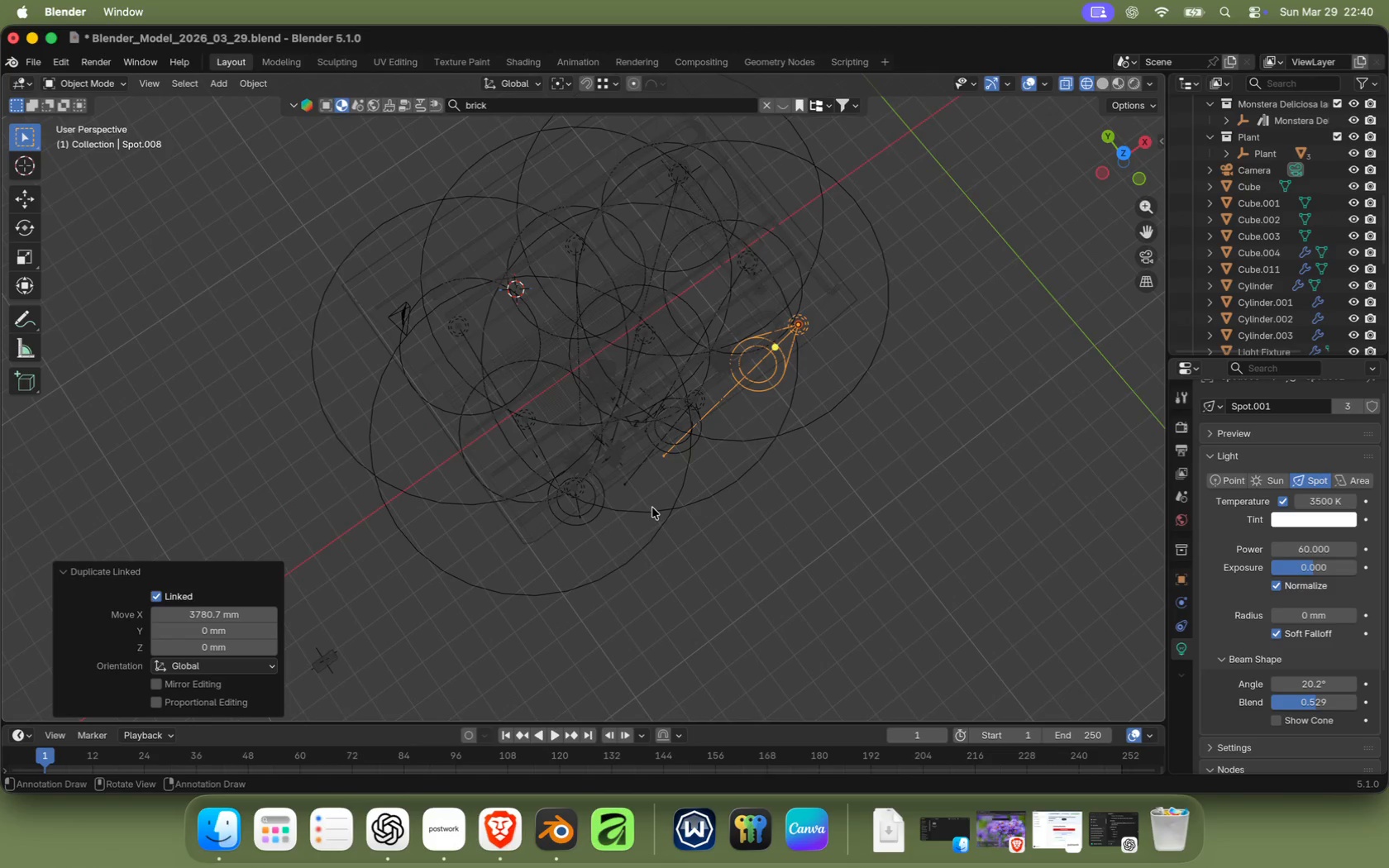 
scroll: coordinate [687, 492], scroll_direction: down, amount: 3.0
 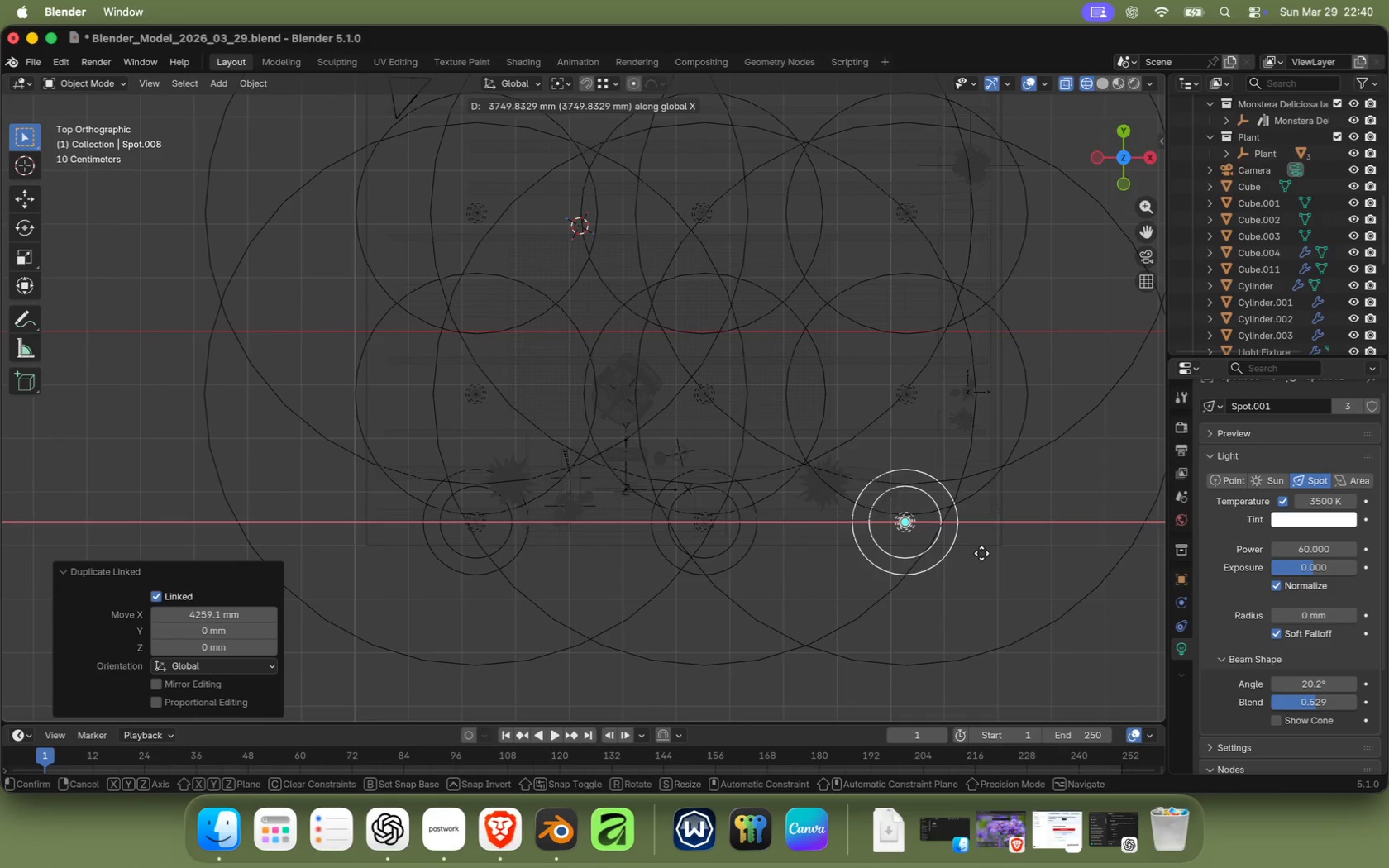 
key(0)
 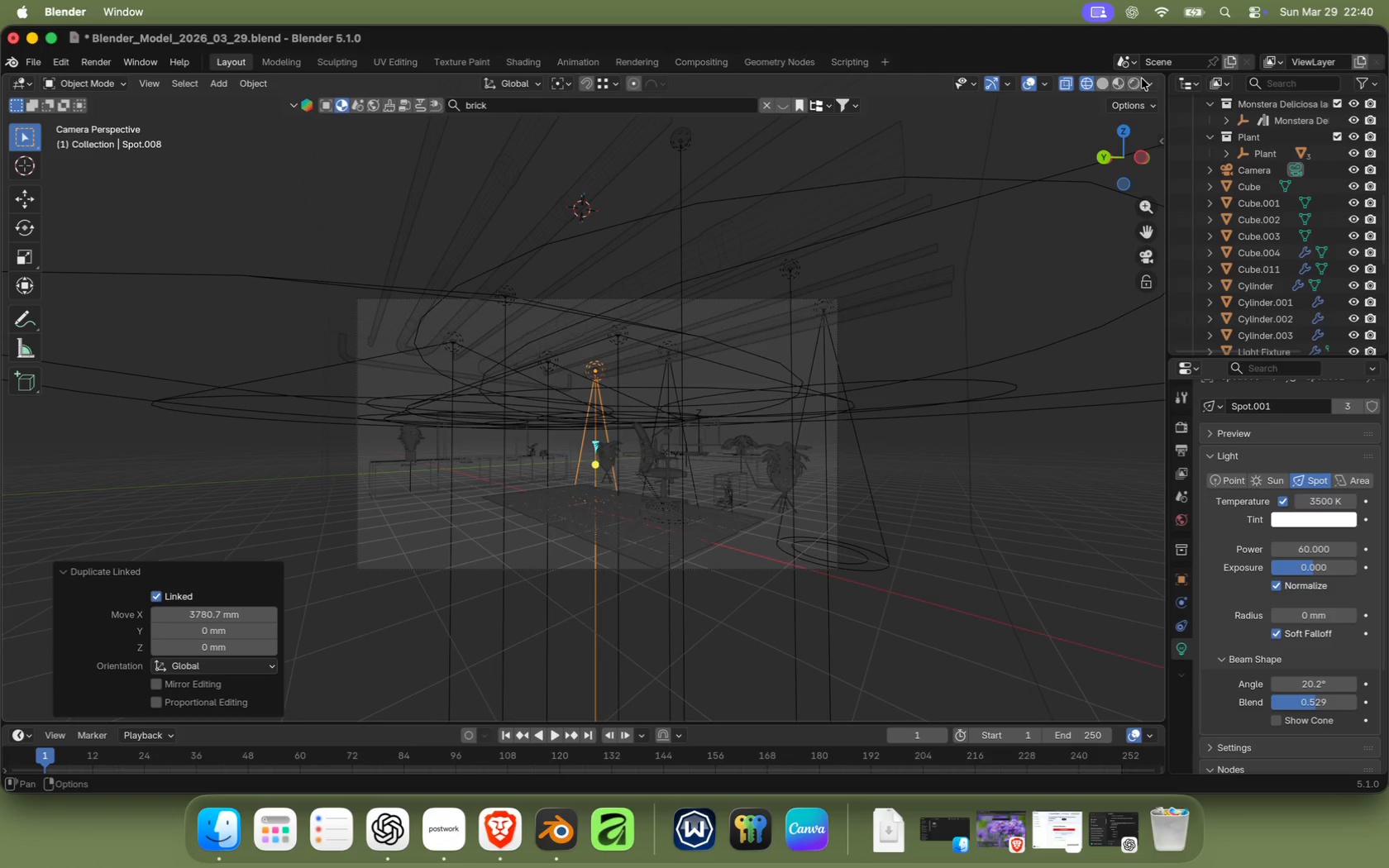 
left_click([1136, 84])
 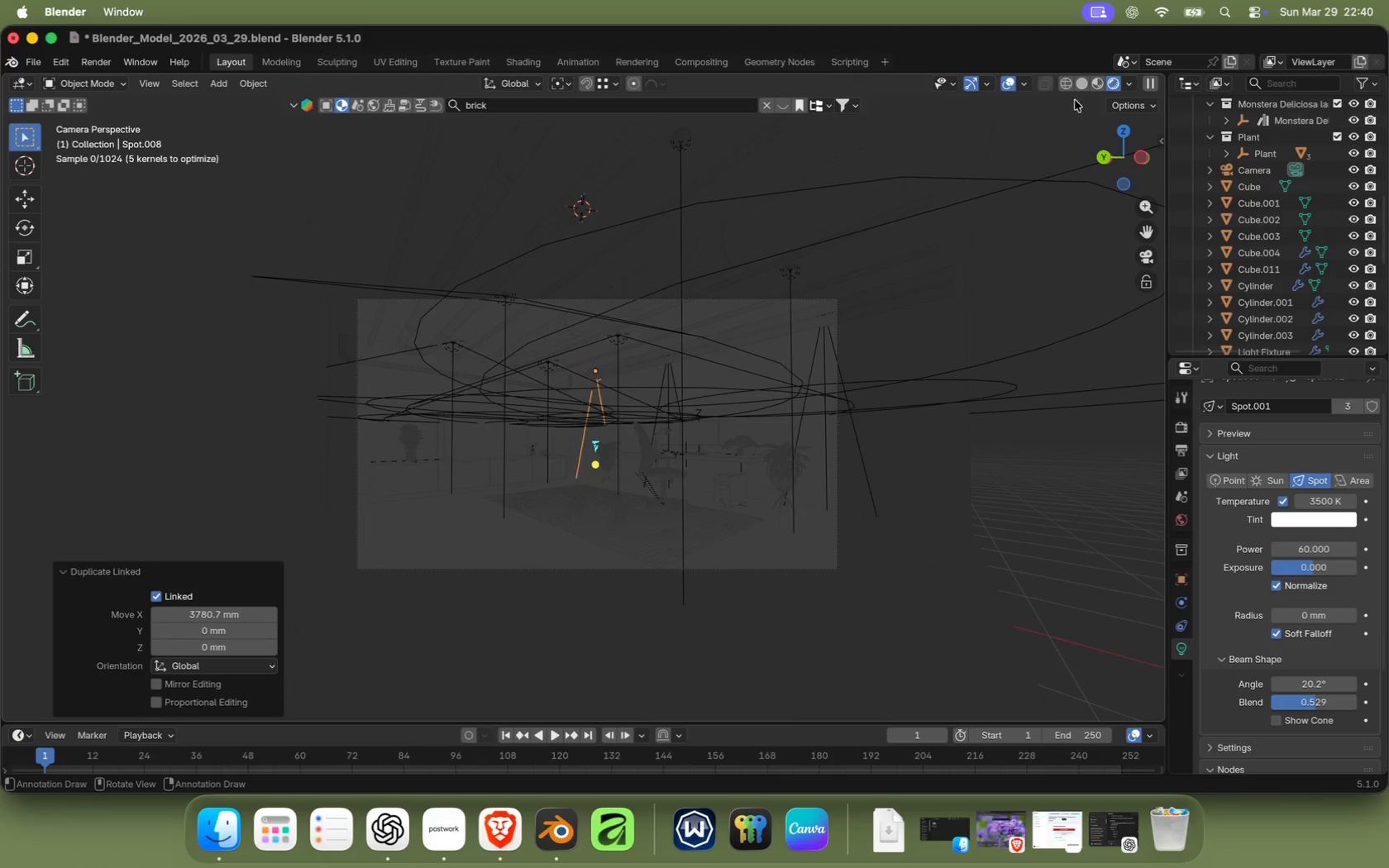 
wait(8.23)
 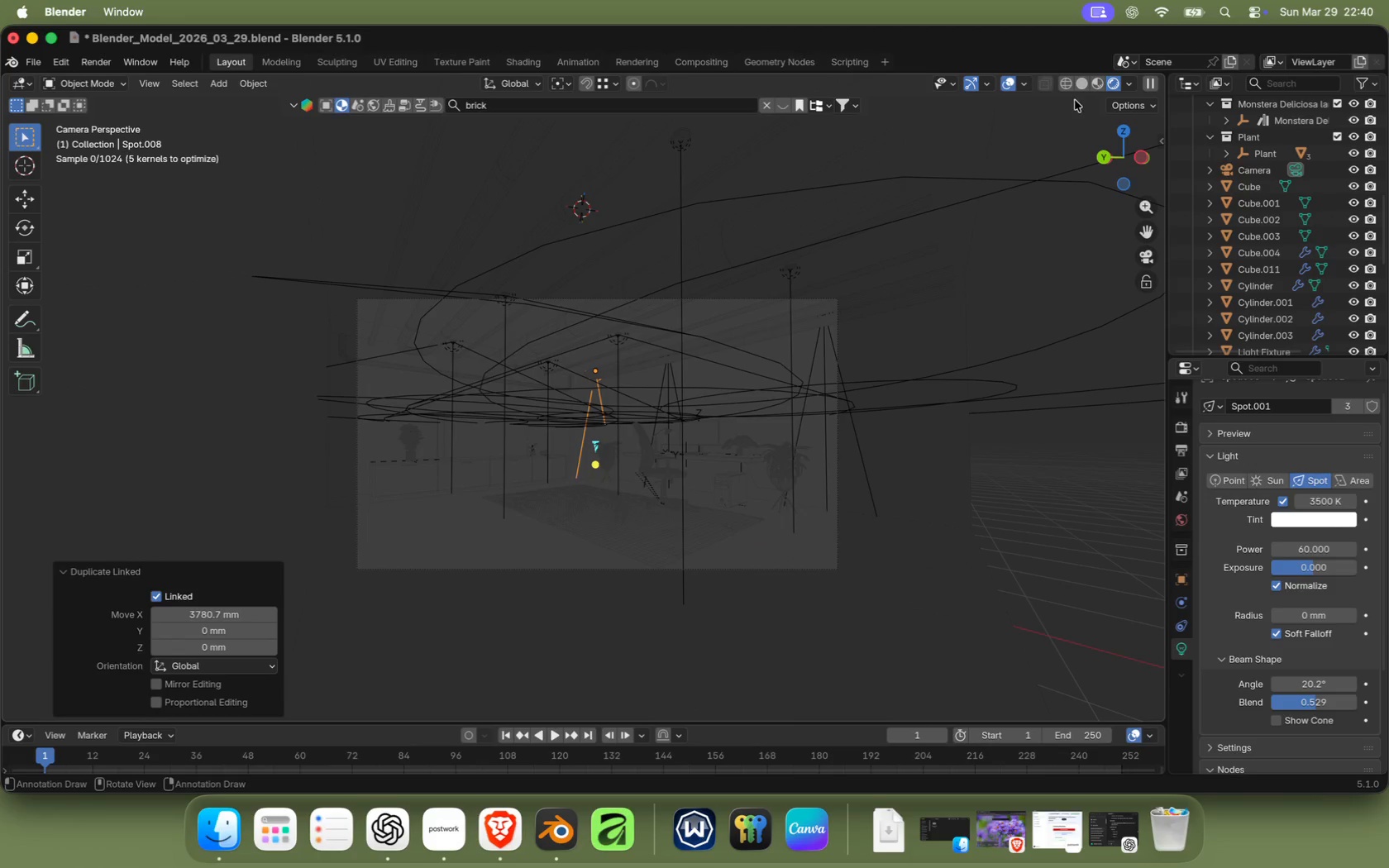 
right_click([792, 274])
 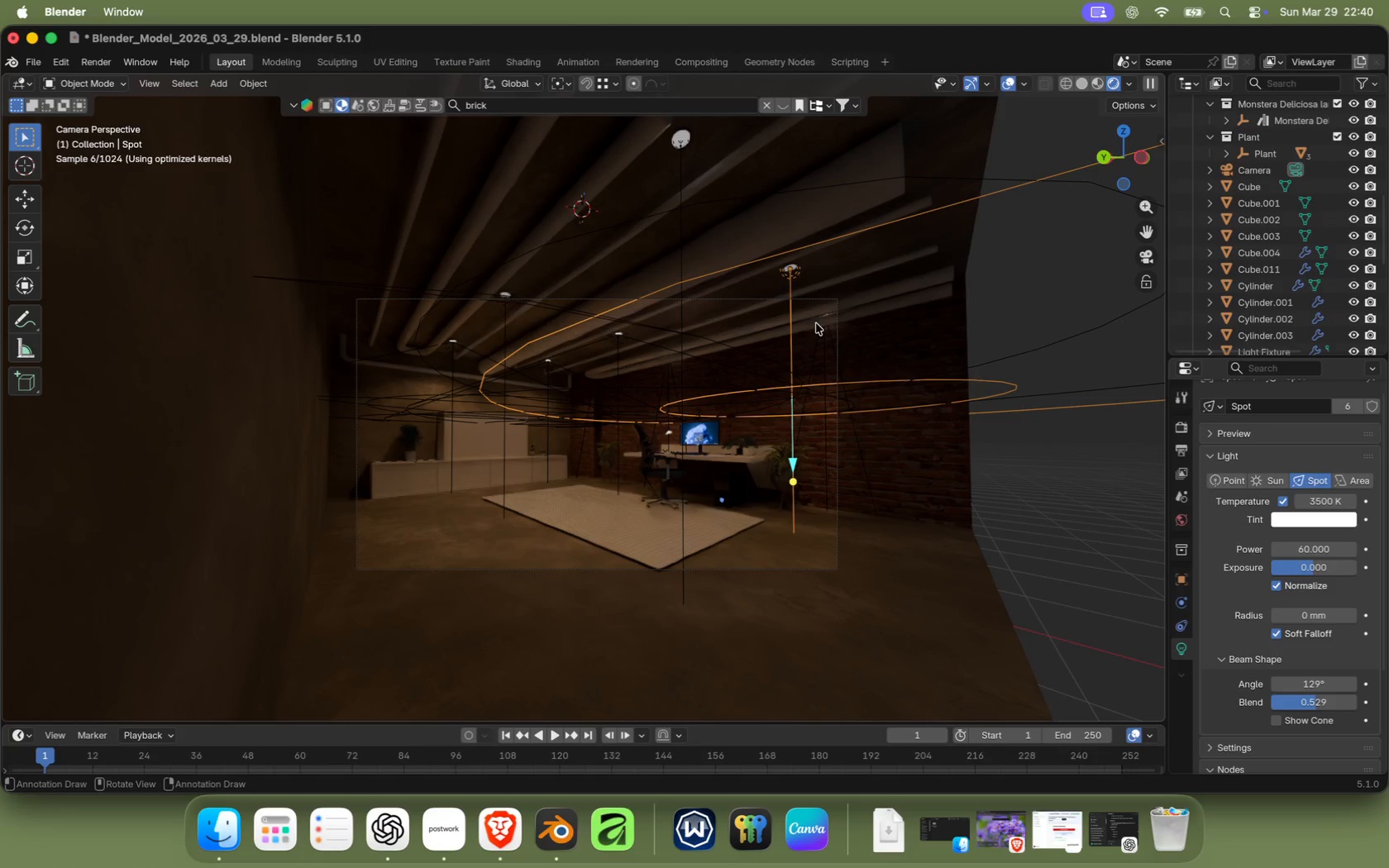 
right_click([821, 317])
 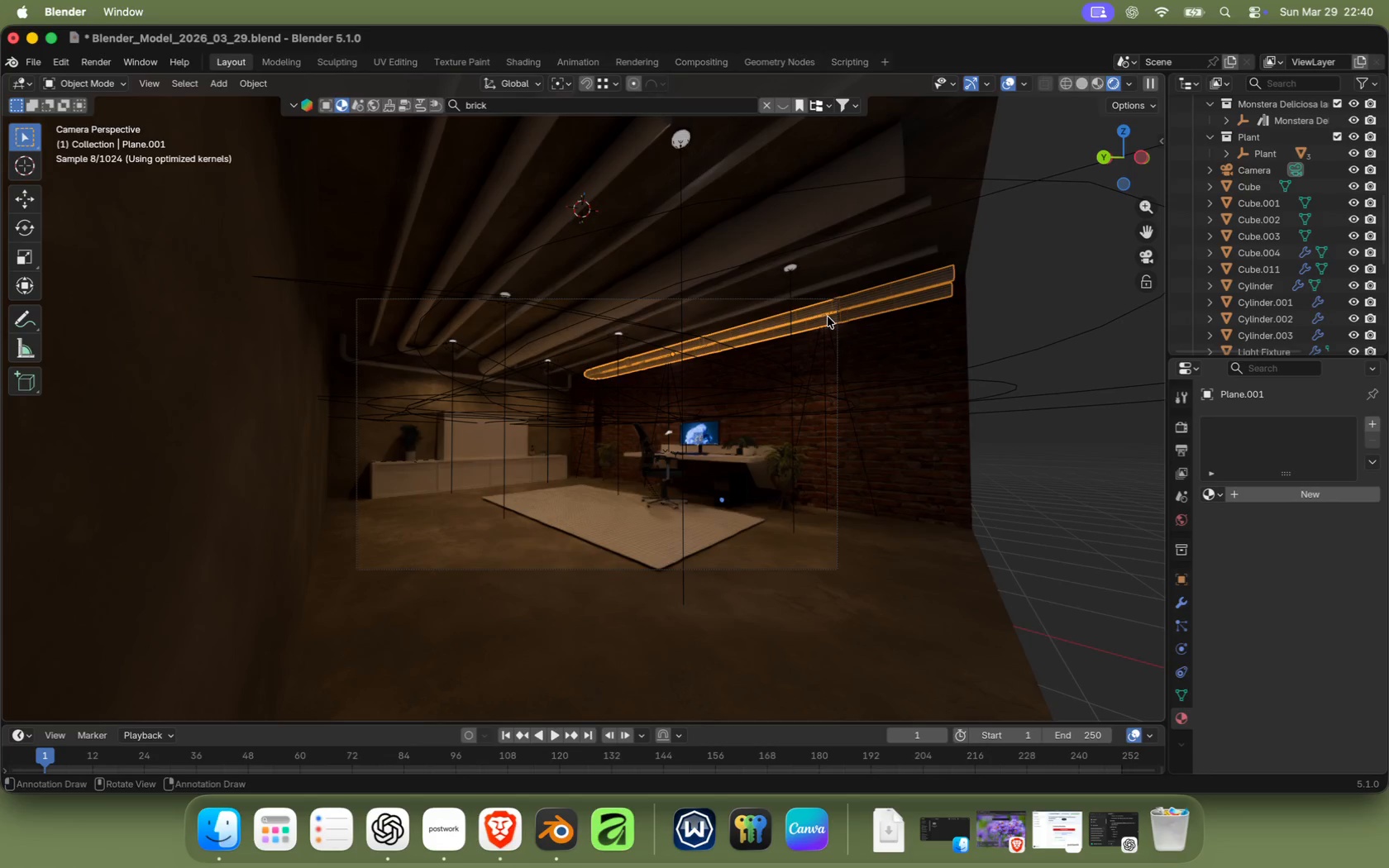 
right_click([828, 317])
 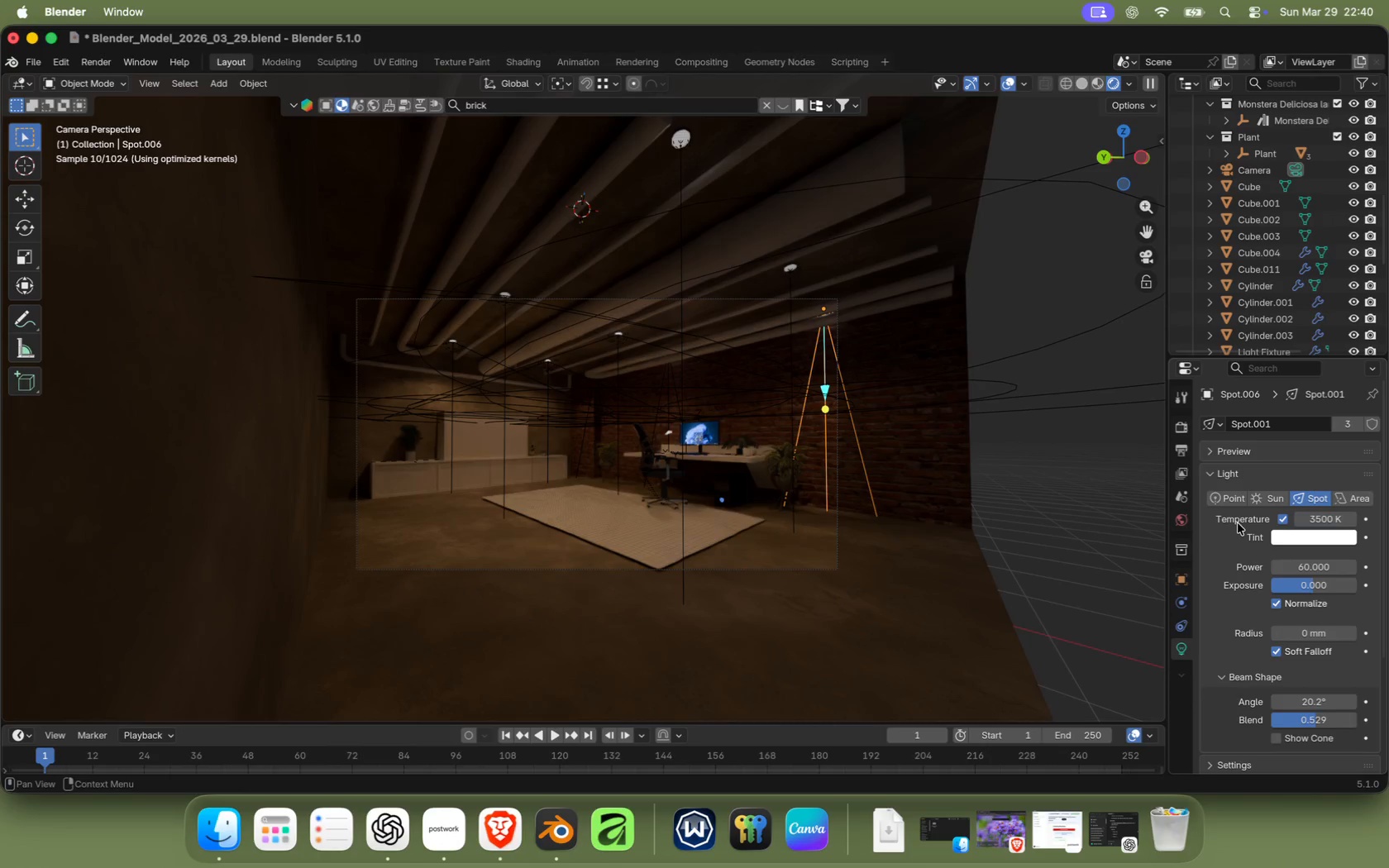 
left_click([1300, 567])
 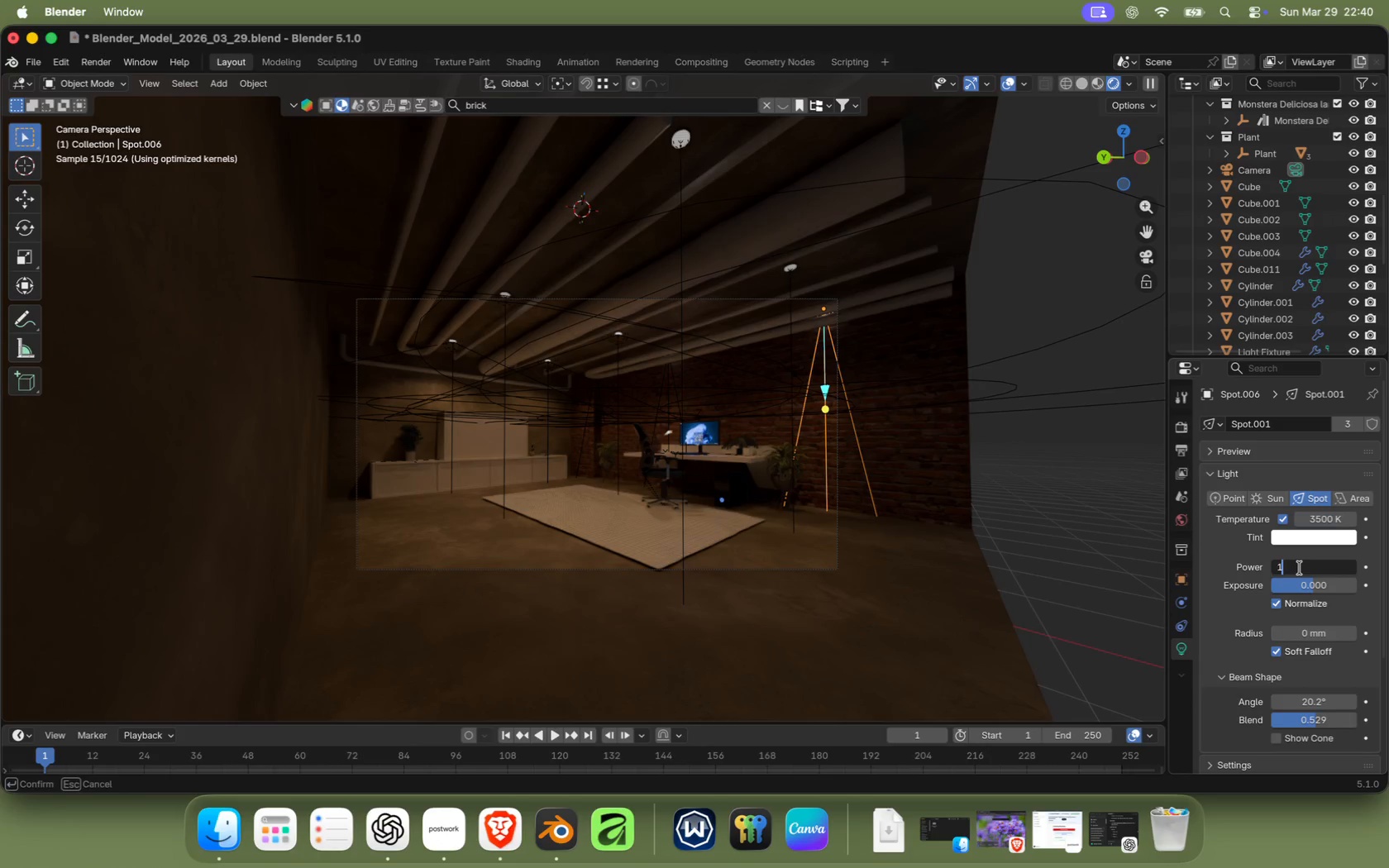 
type(100)
 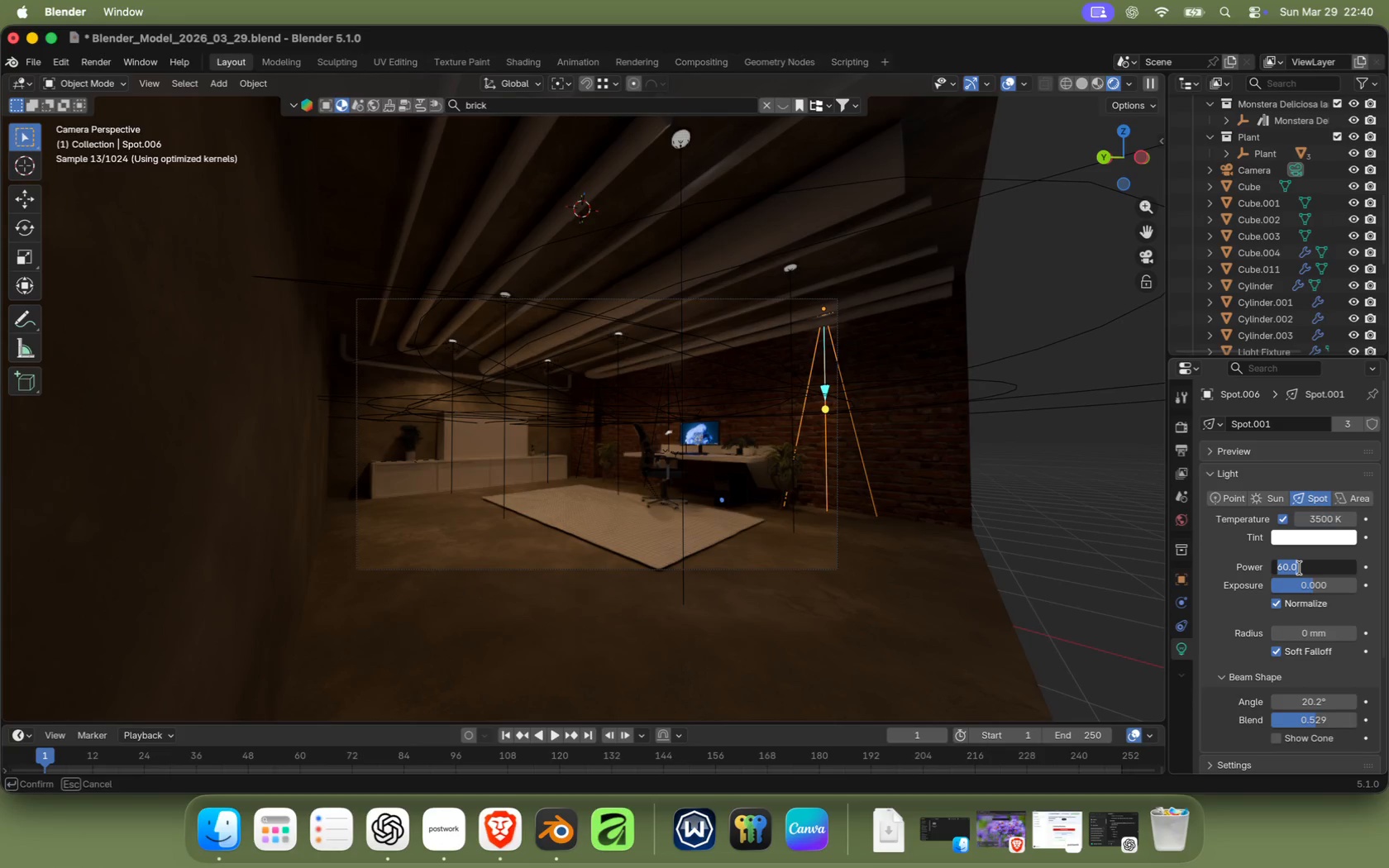 
key(Enter)
 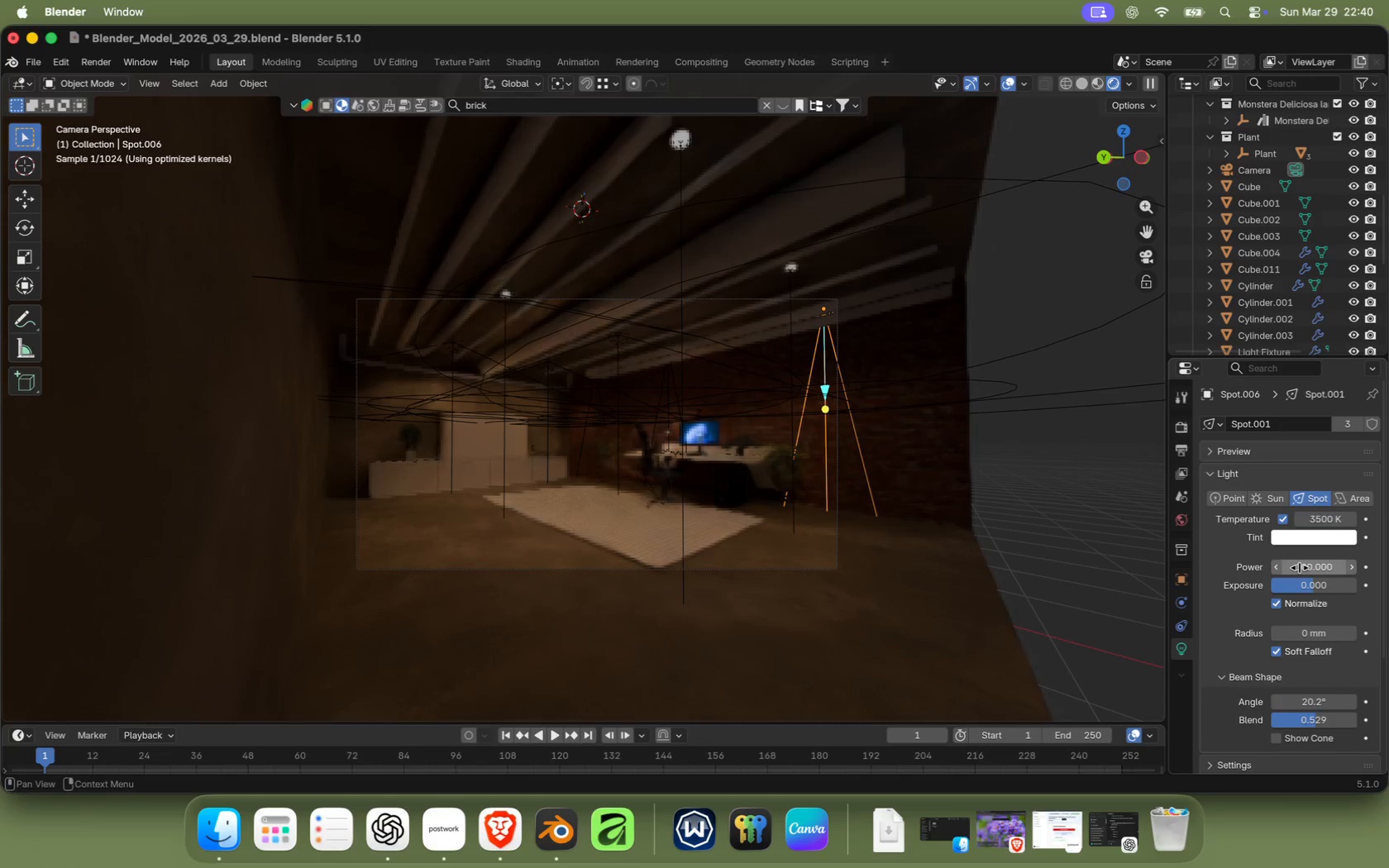 
left_click([1300, 568])
 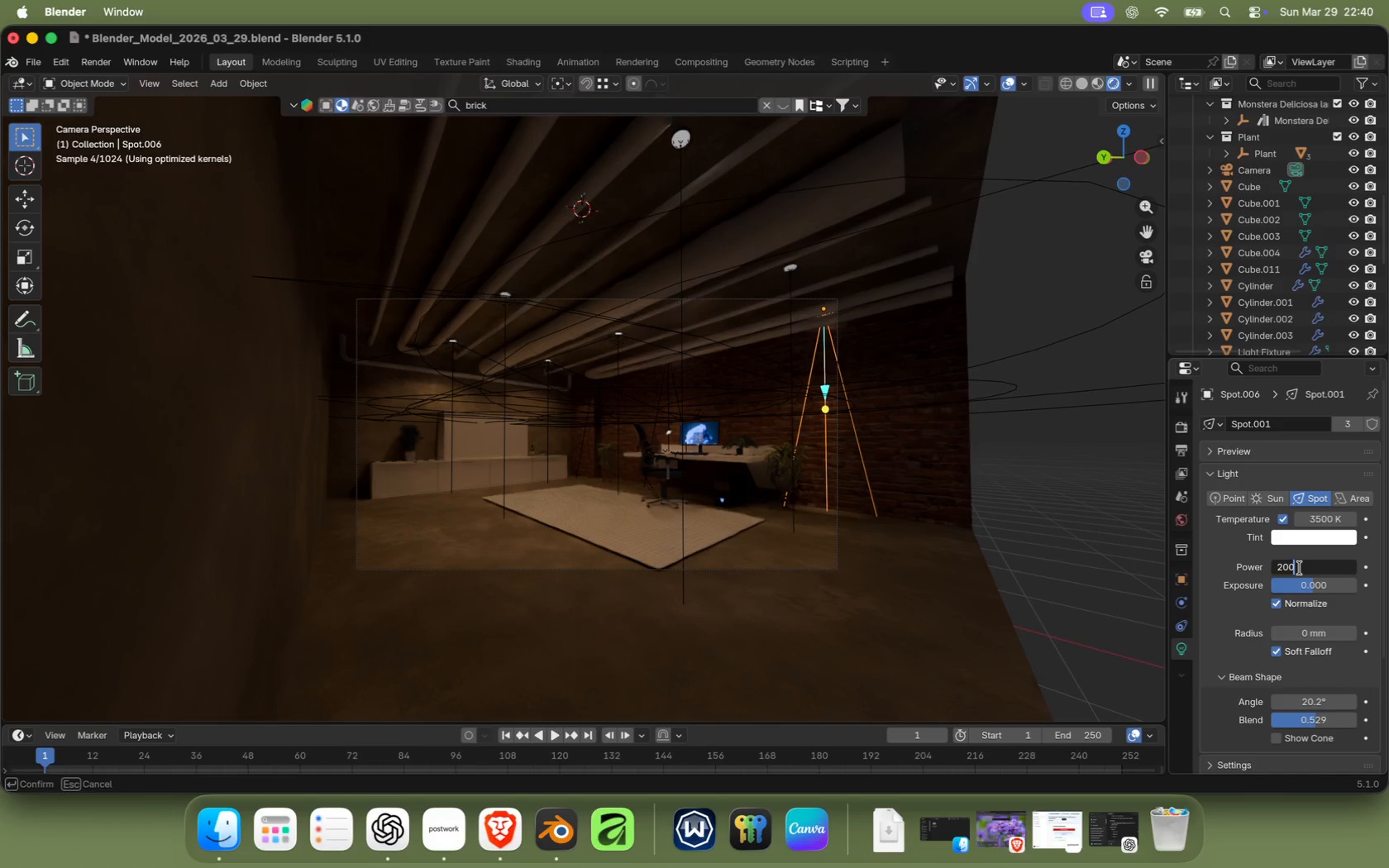 
type(200)
 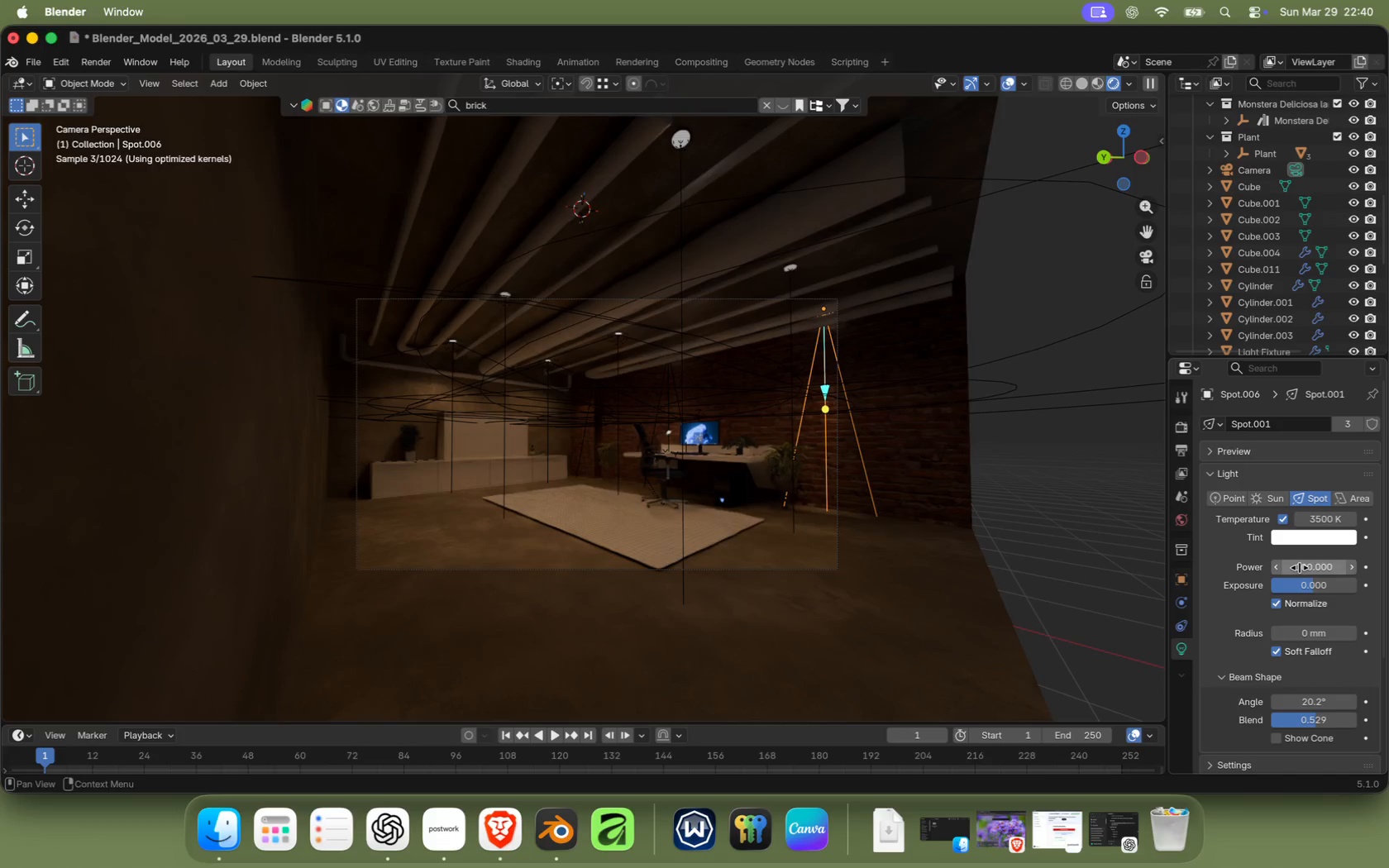 
key(Enter)
 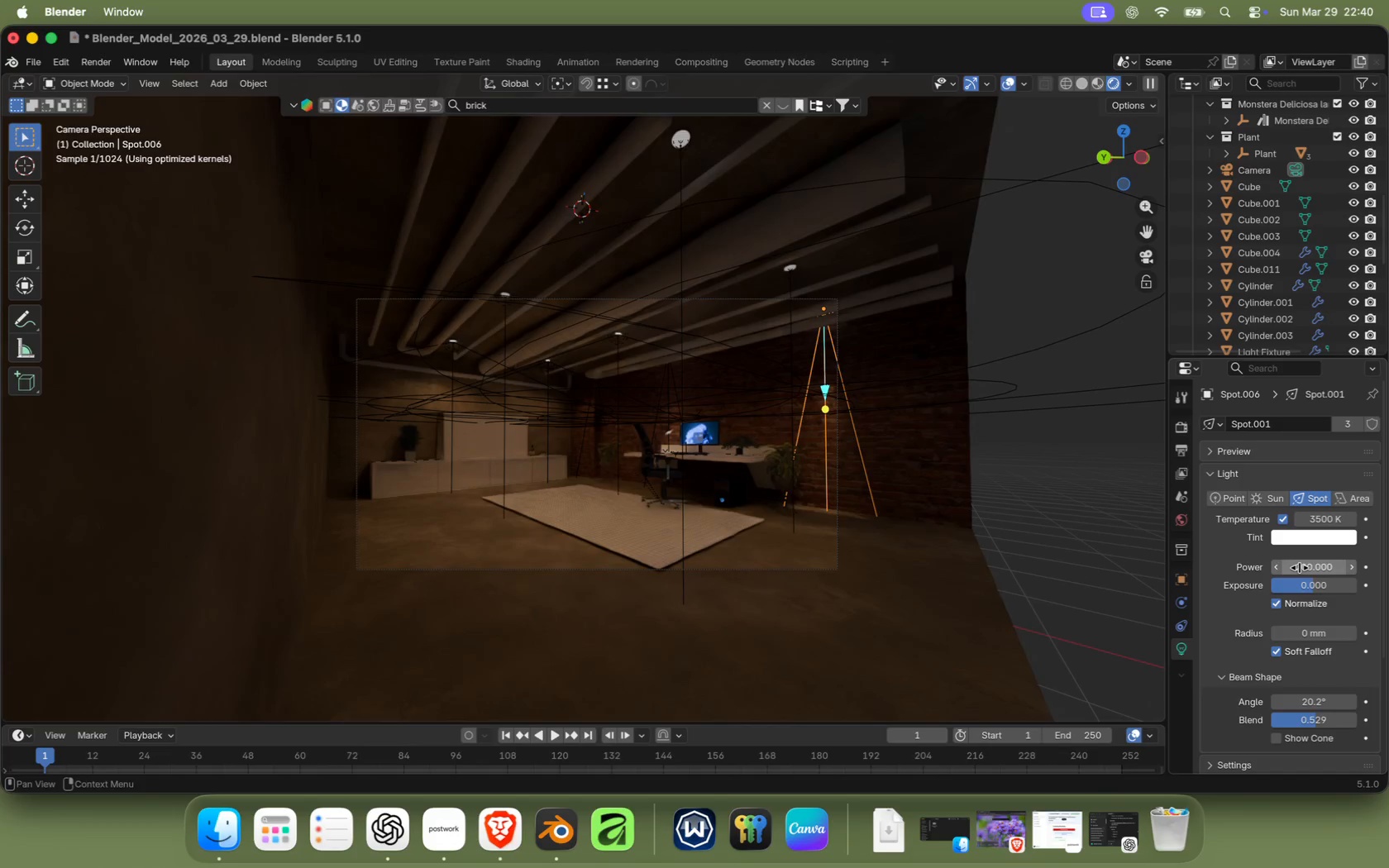 
left_click_drag(start_coordinate=[1300, 568], to_coordinate=[1299, 563])
 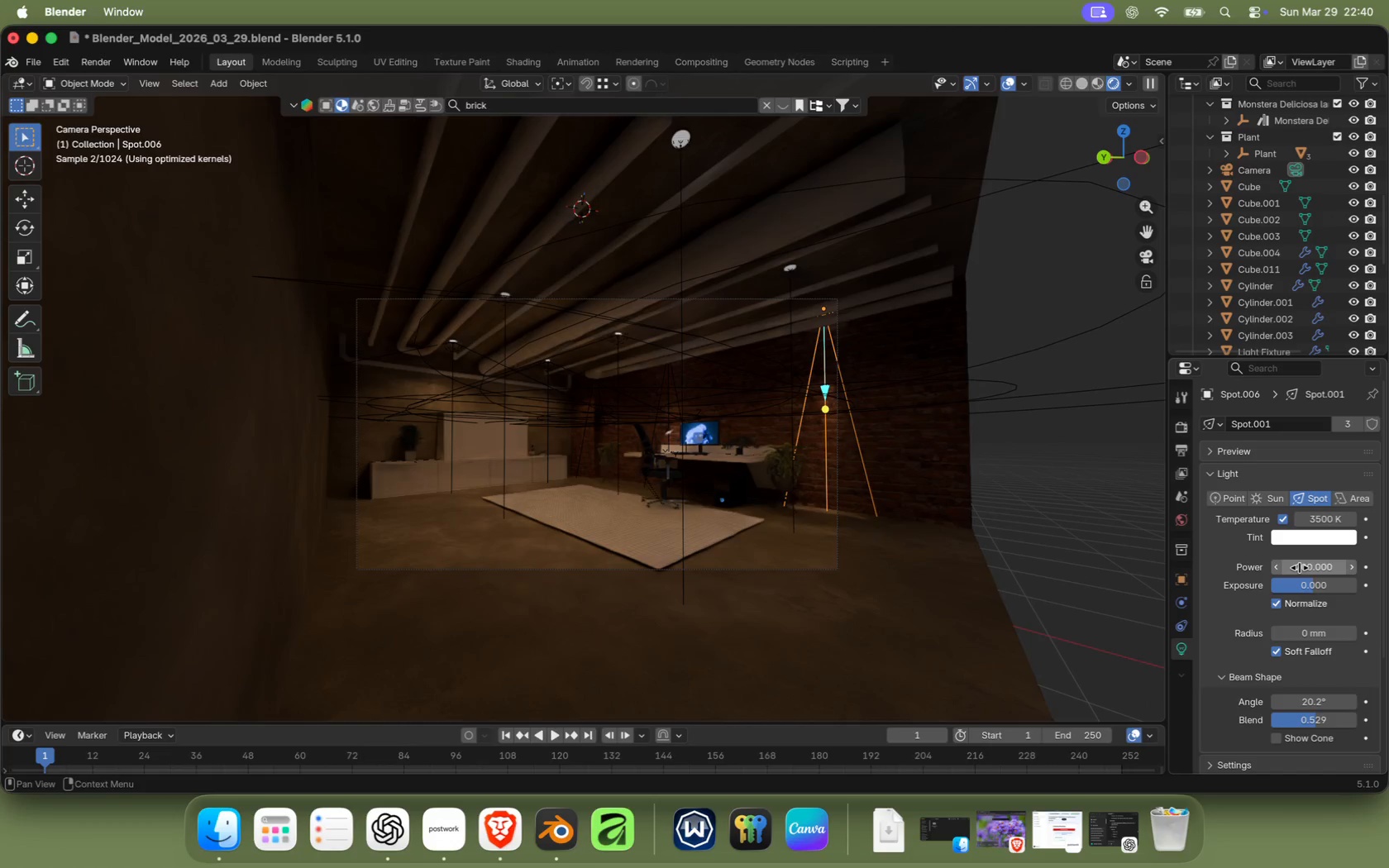 
type(9000)
 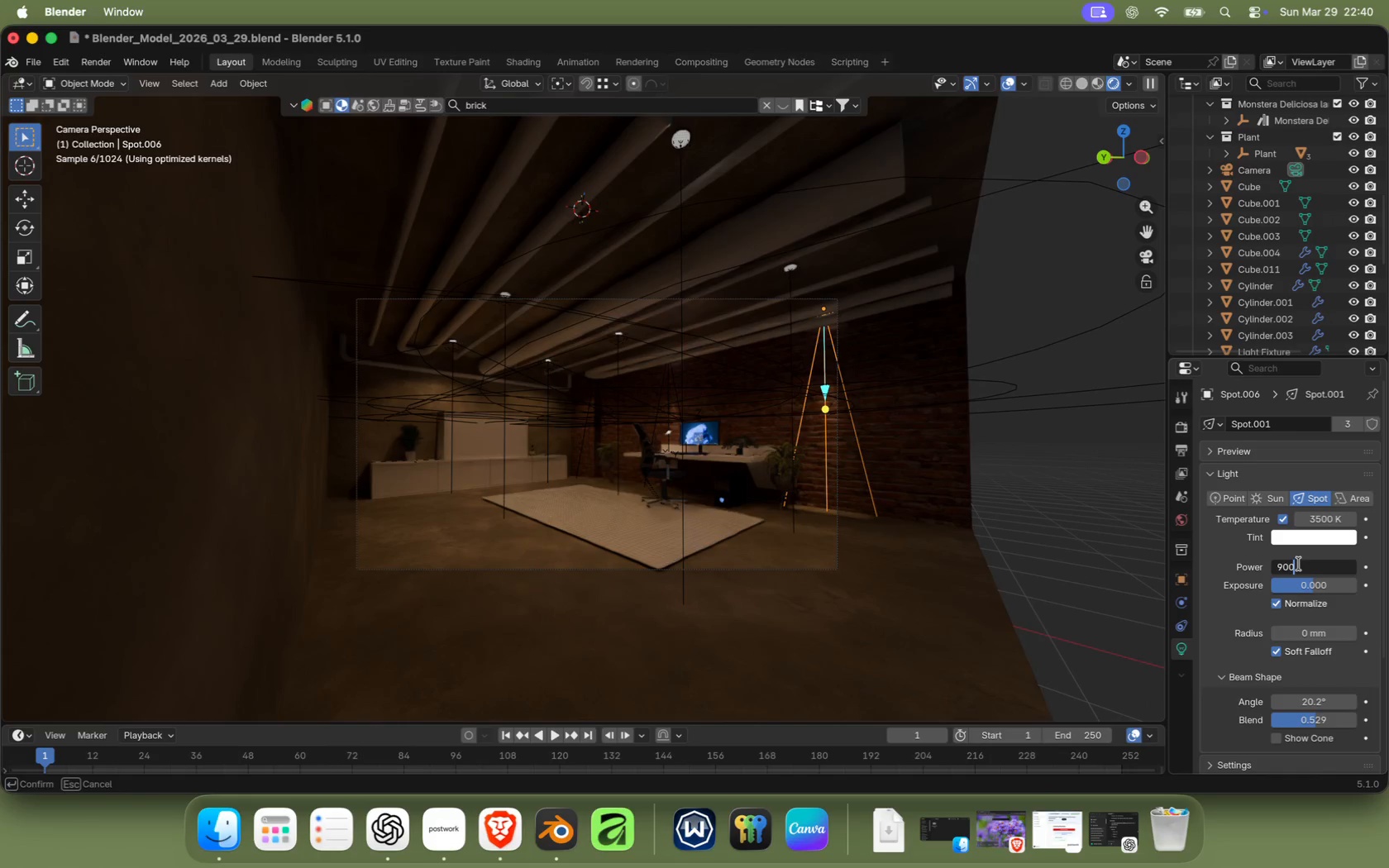 
key(Enter)
 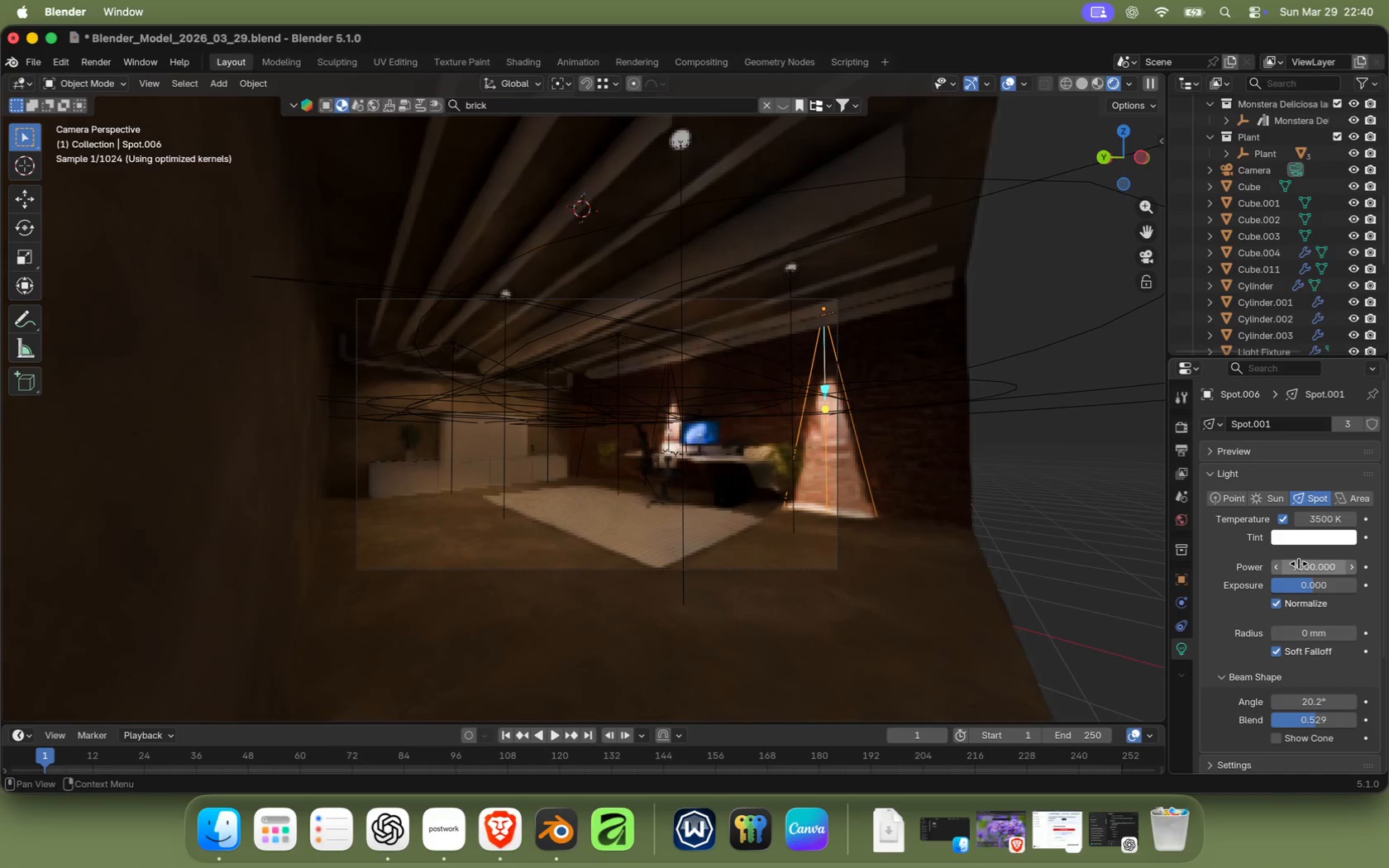 
type(8000)
 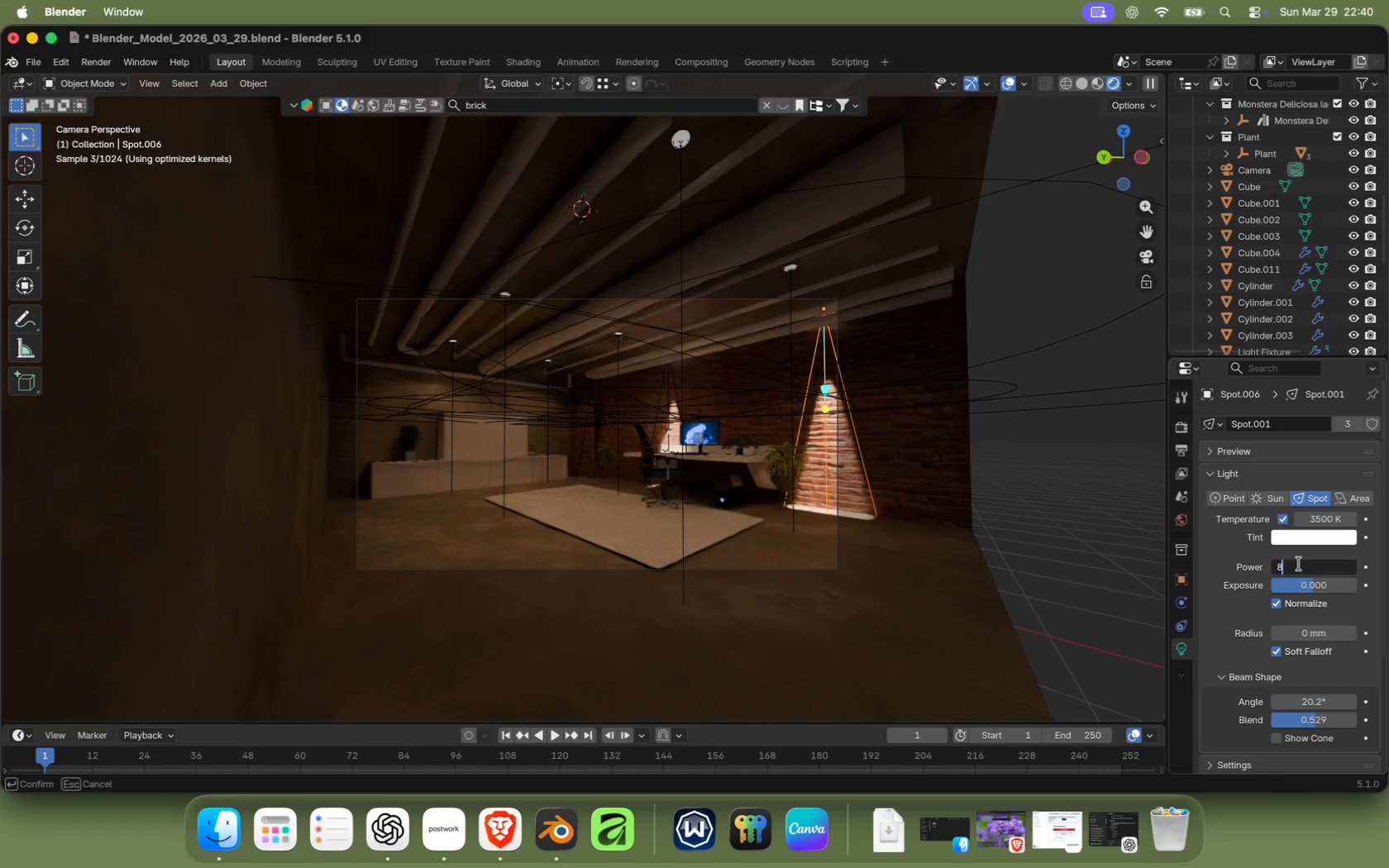 
key(Enter)
 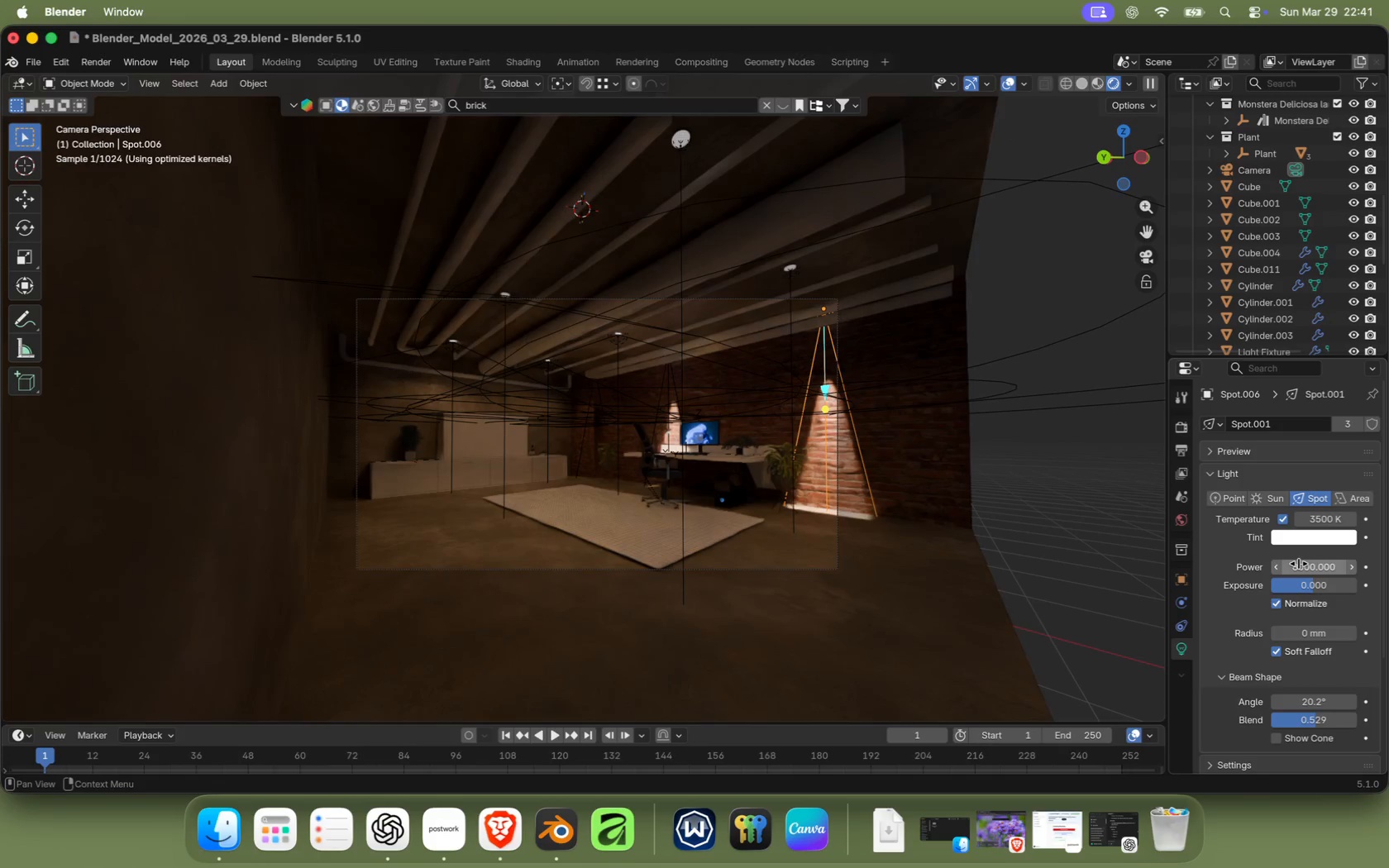 
type(7000)
 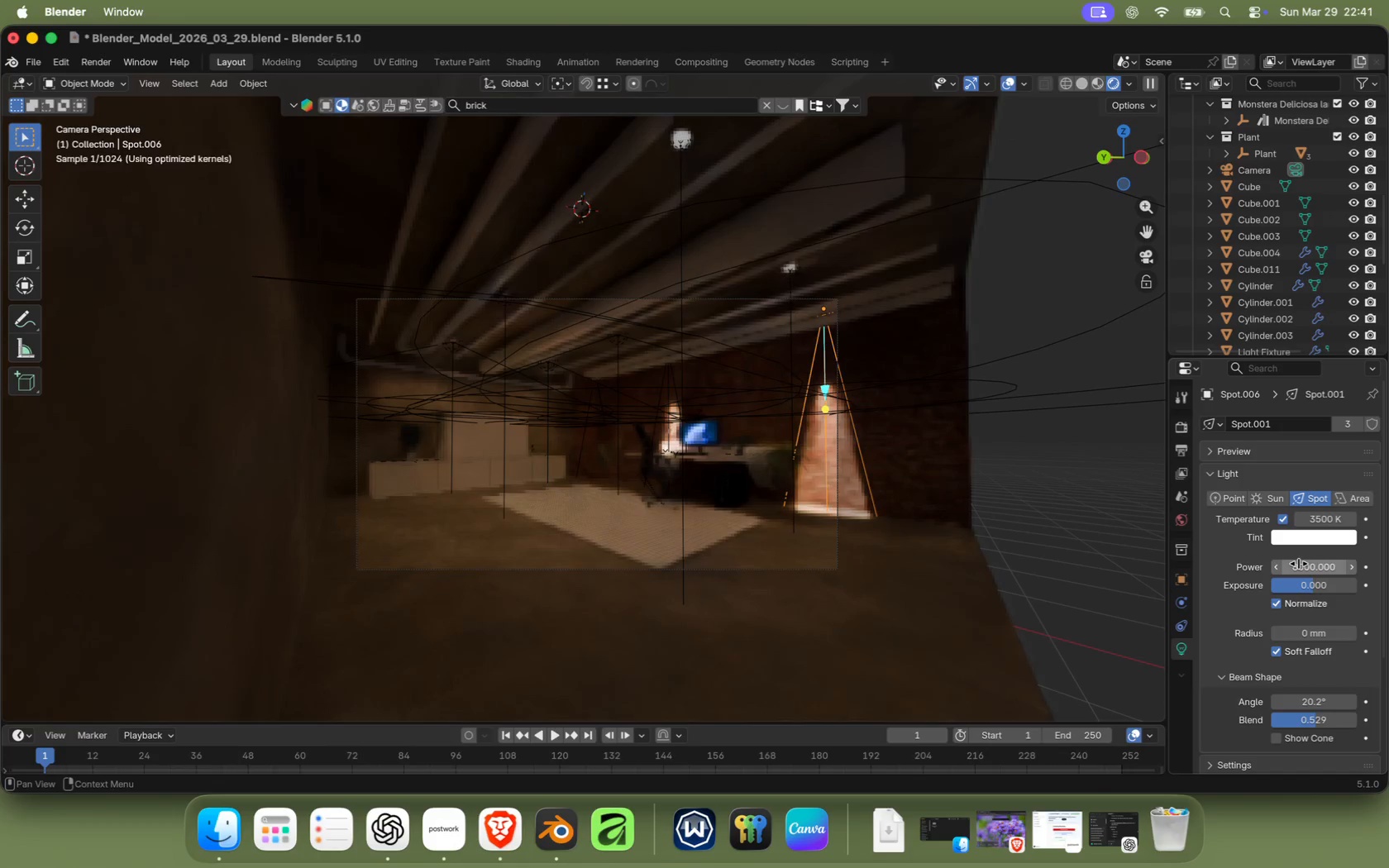 
left_click([1294, 564])
 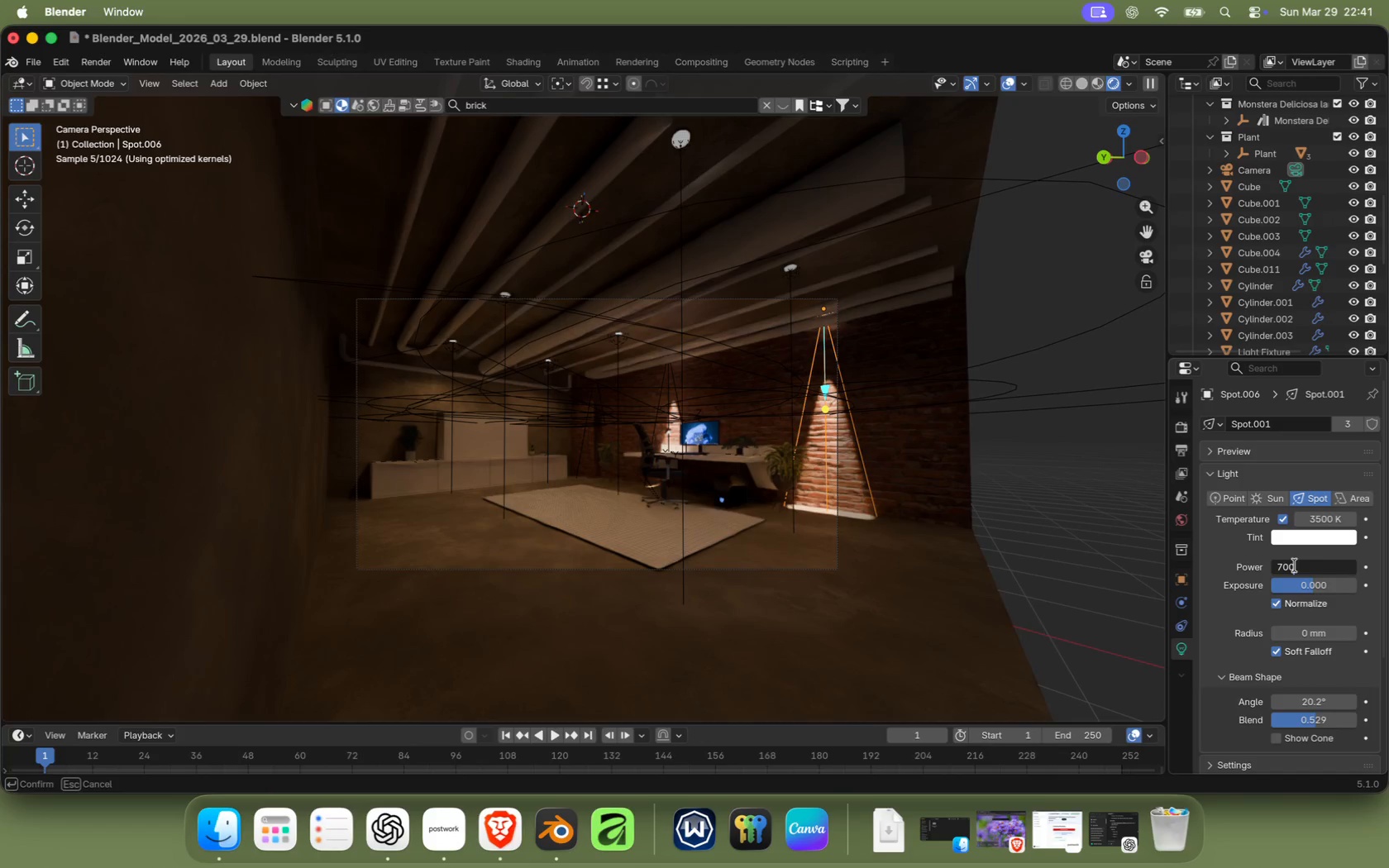 
type(7000)
 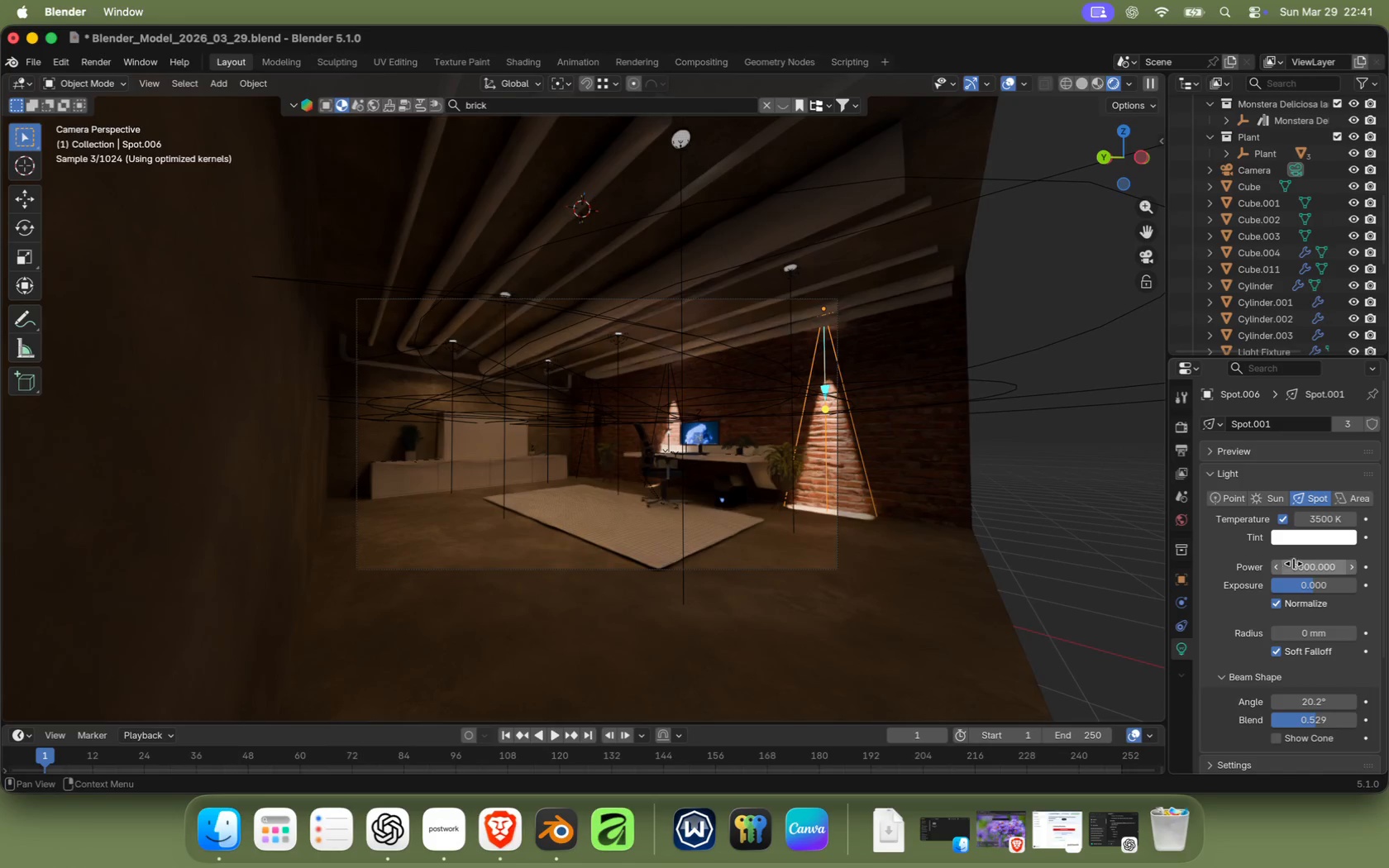 
key(Enter)
 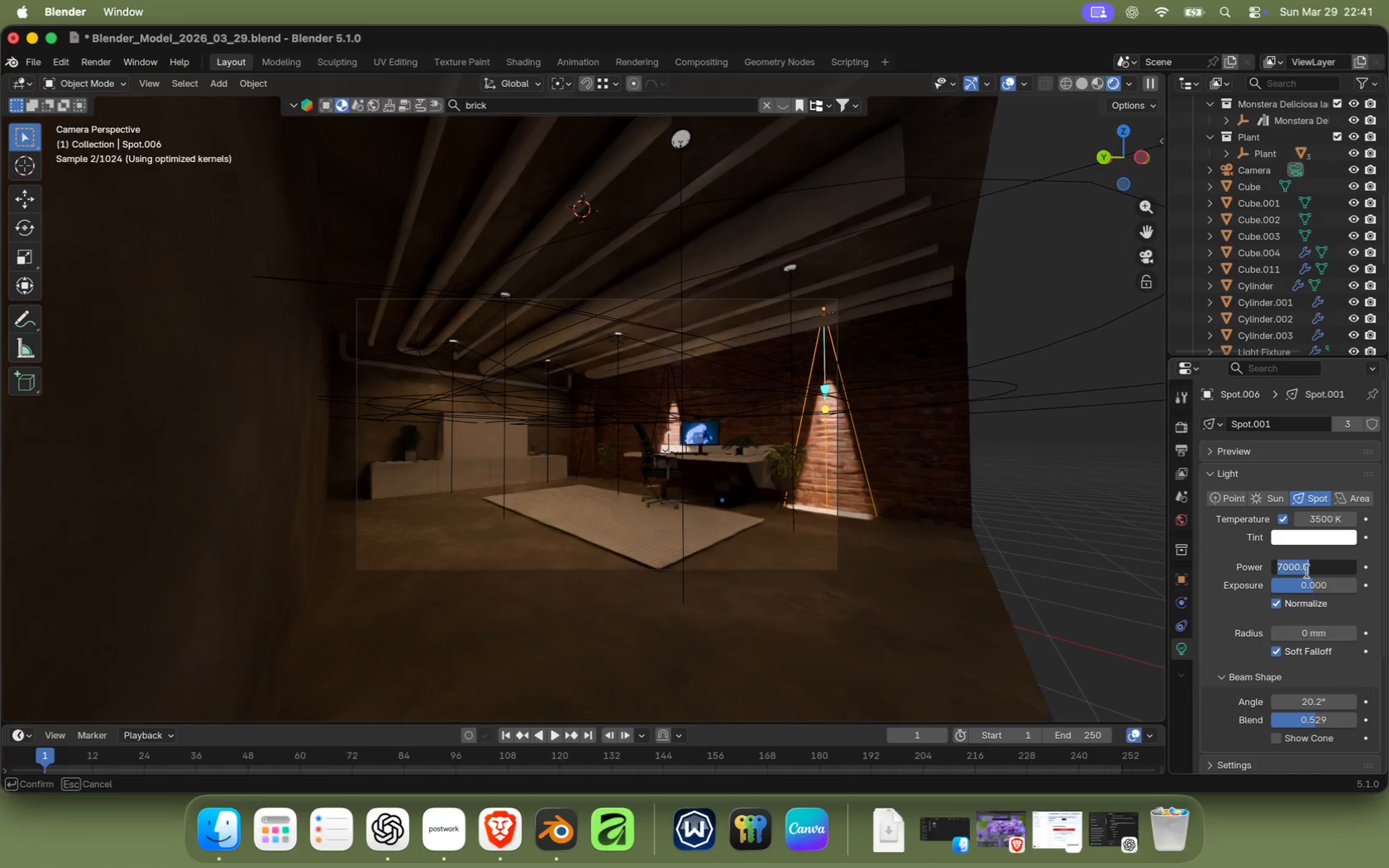 
wait(6.03)
 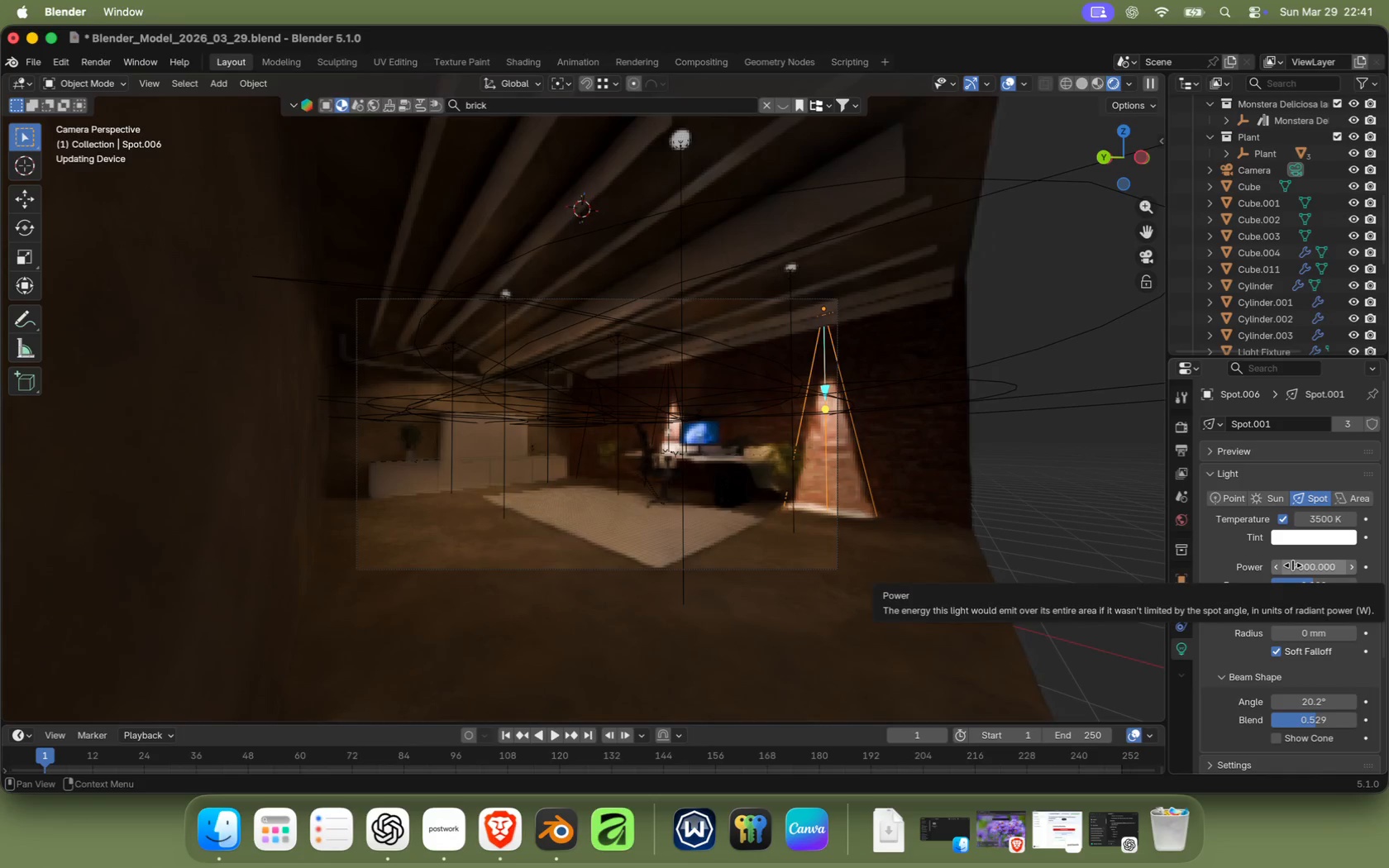 
left_click_drag(start_coordinate=[1328, 572], to_coordinate=[1239, 567])
 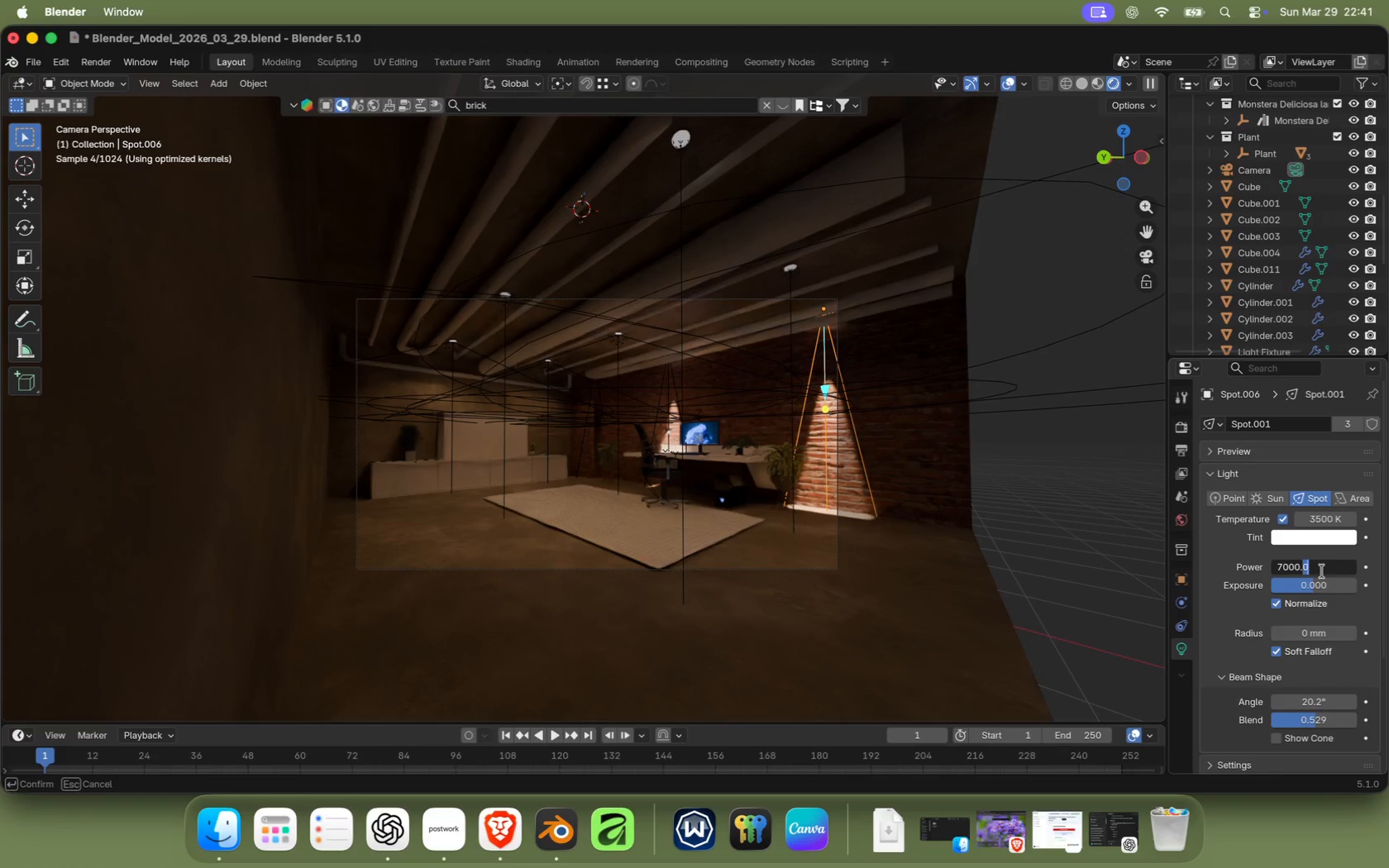 
type(8=600600000)
 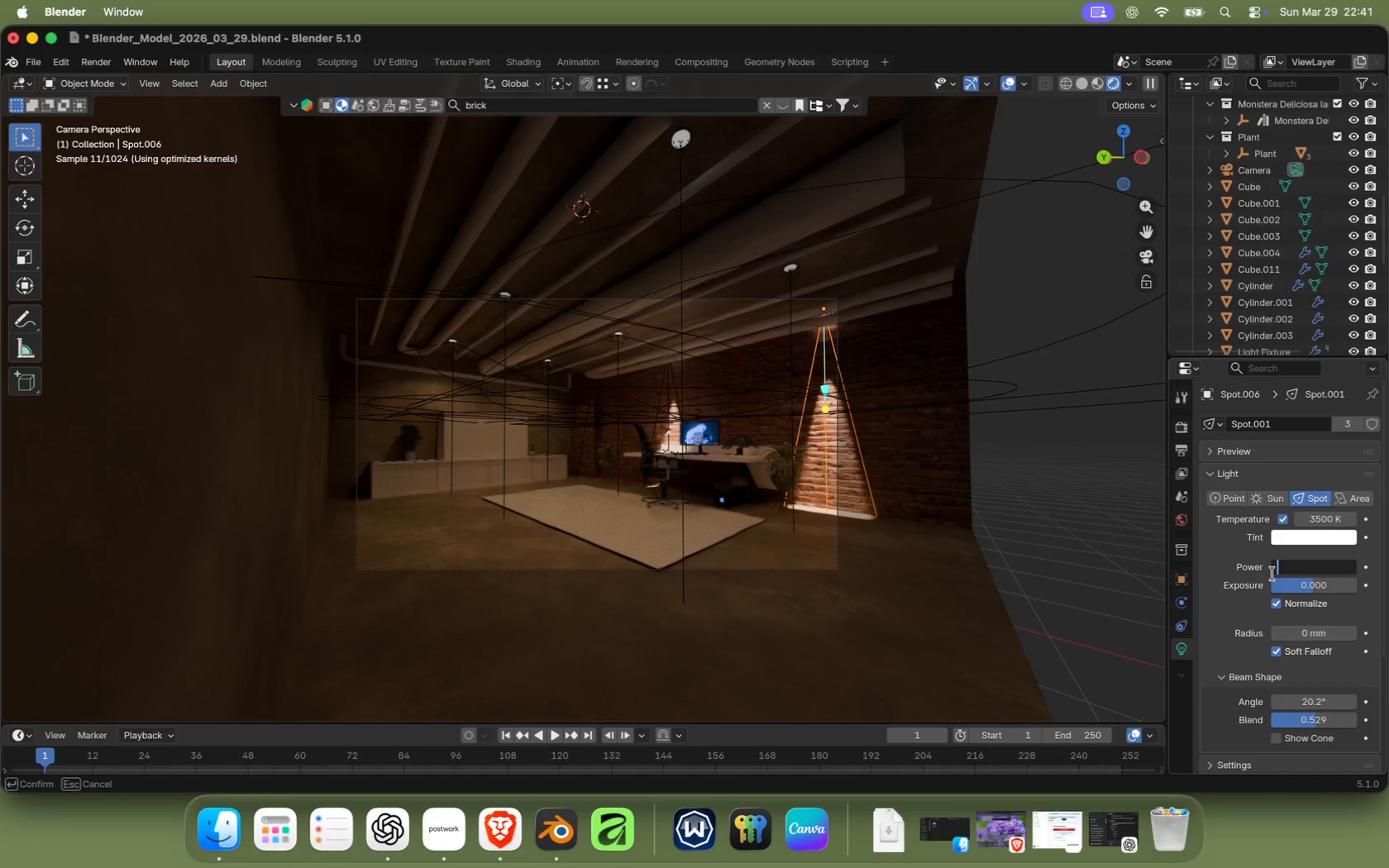 
hold_key(key=Backspace, duration=0.89)
 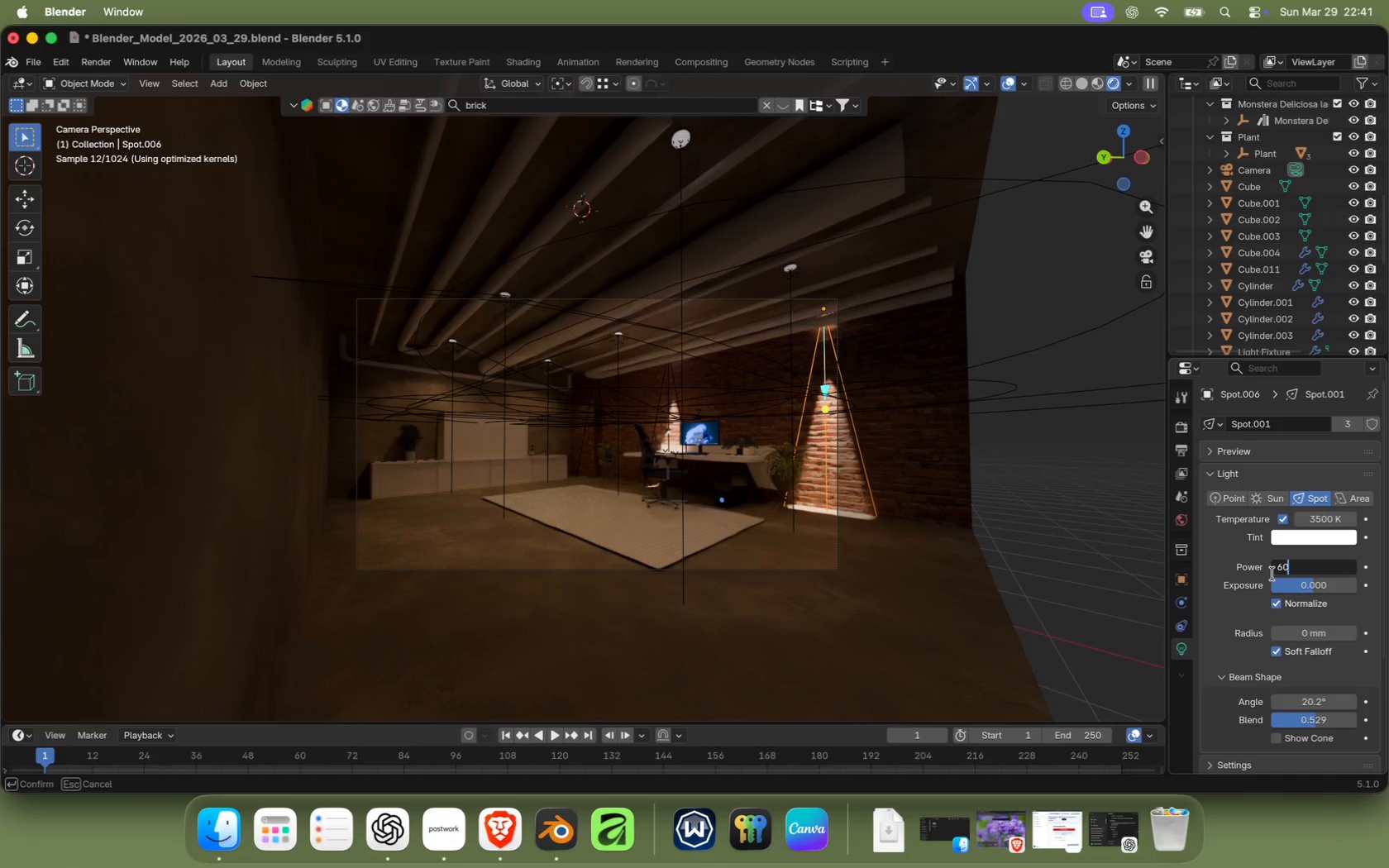 
key(Enter)
 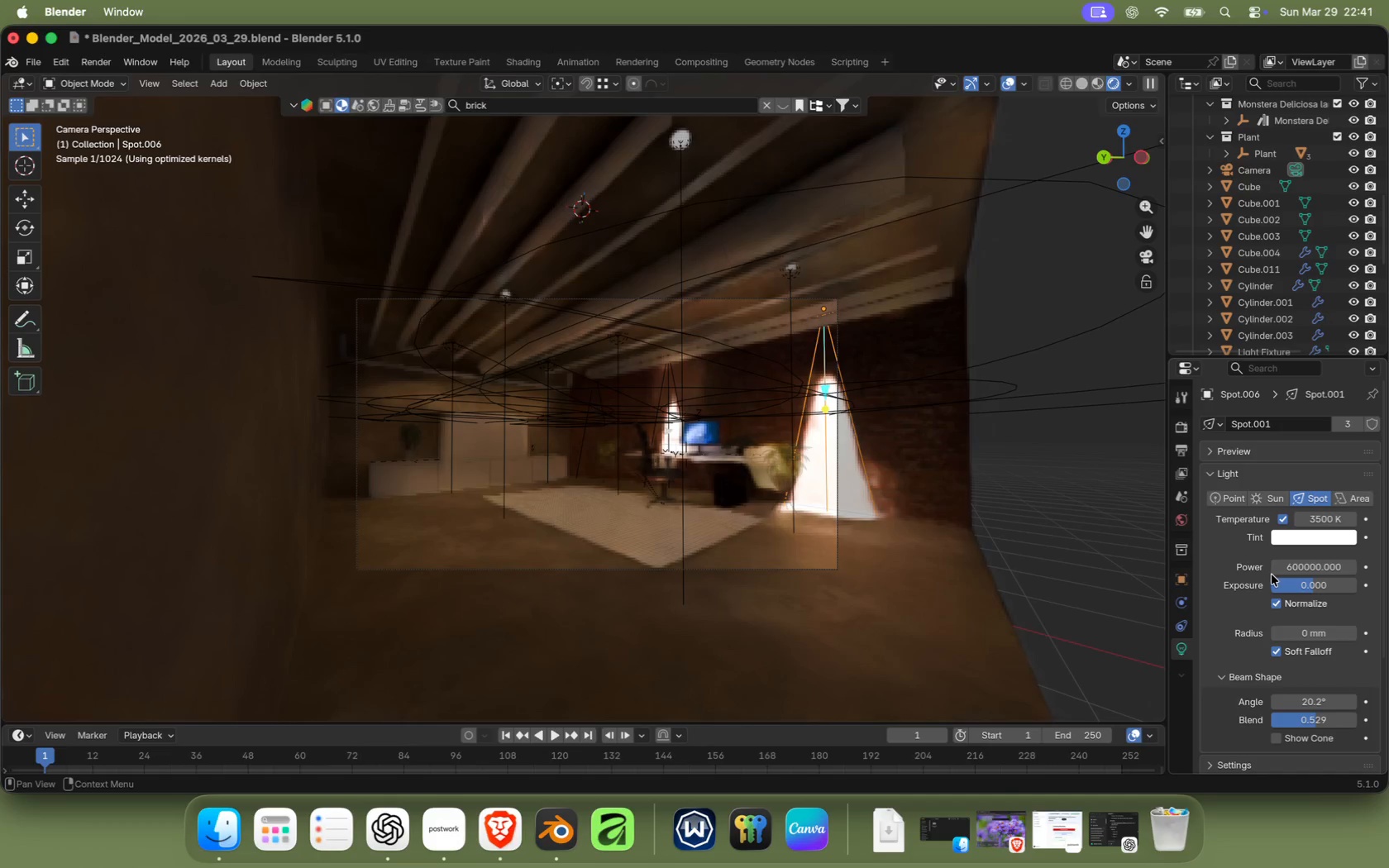 
type(600)
 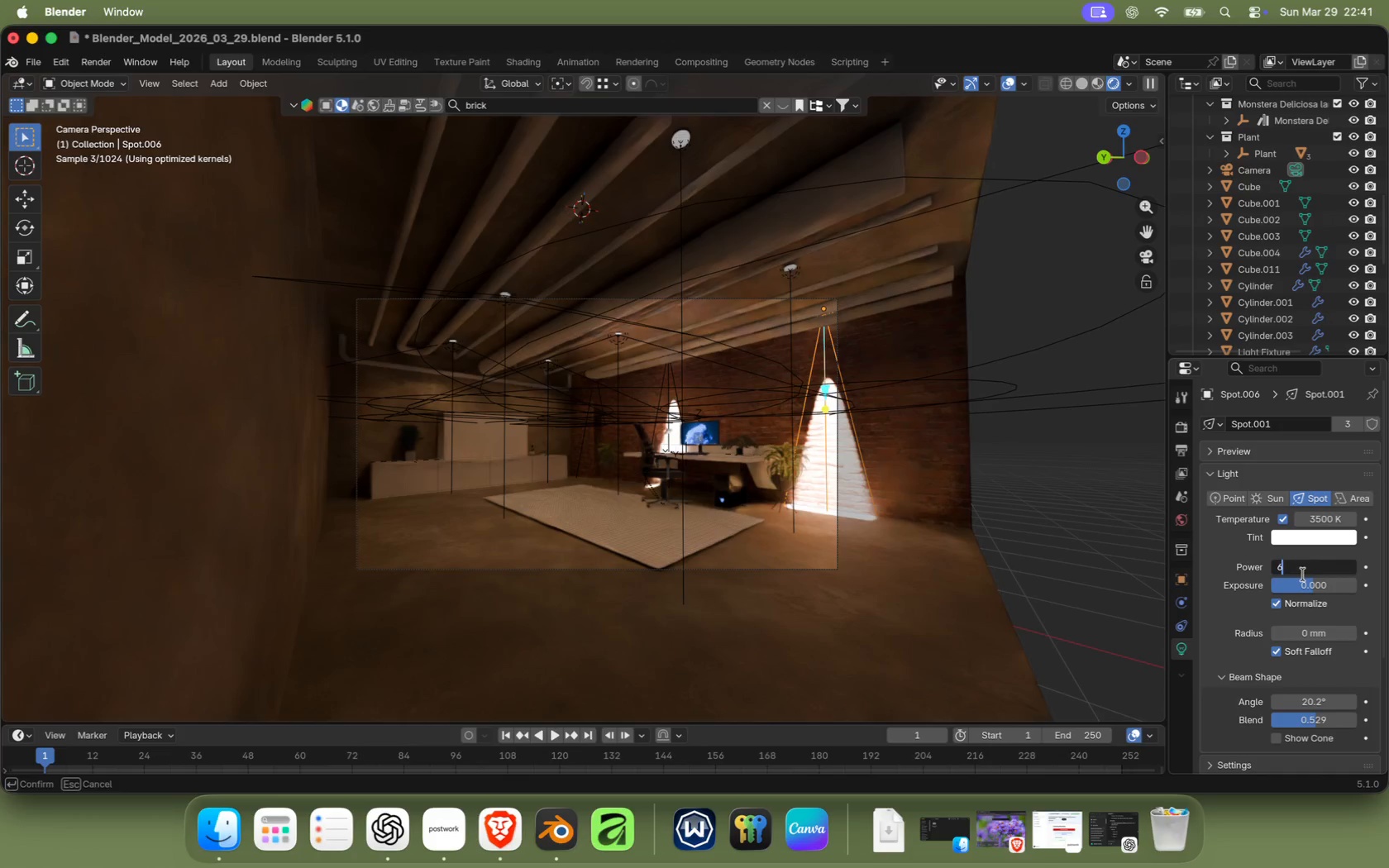 
key(Enter)
 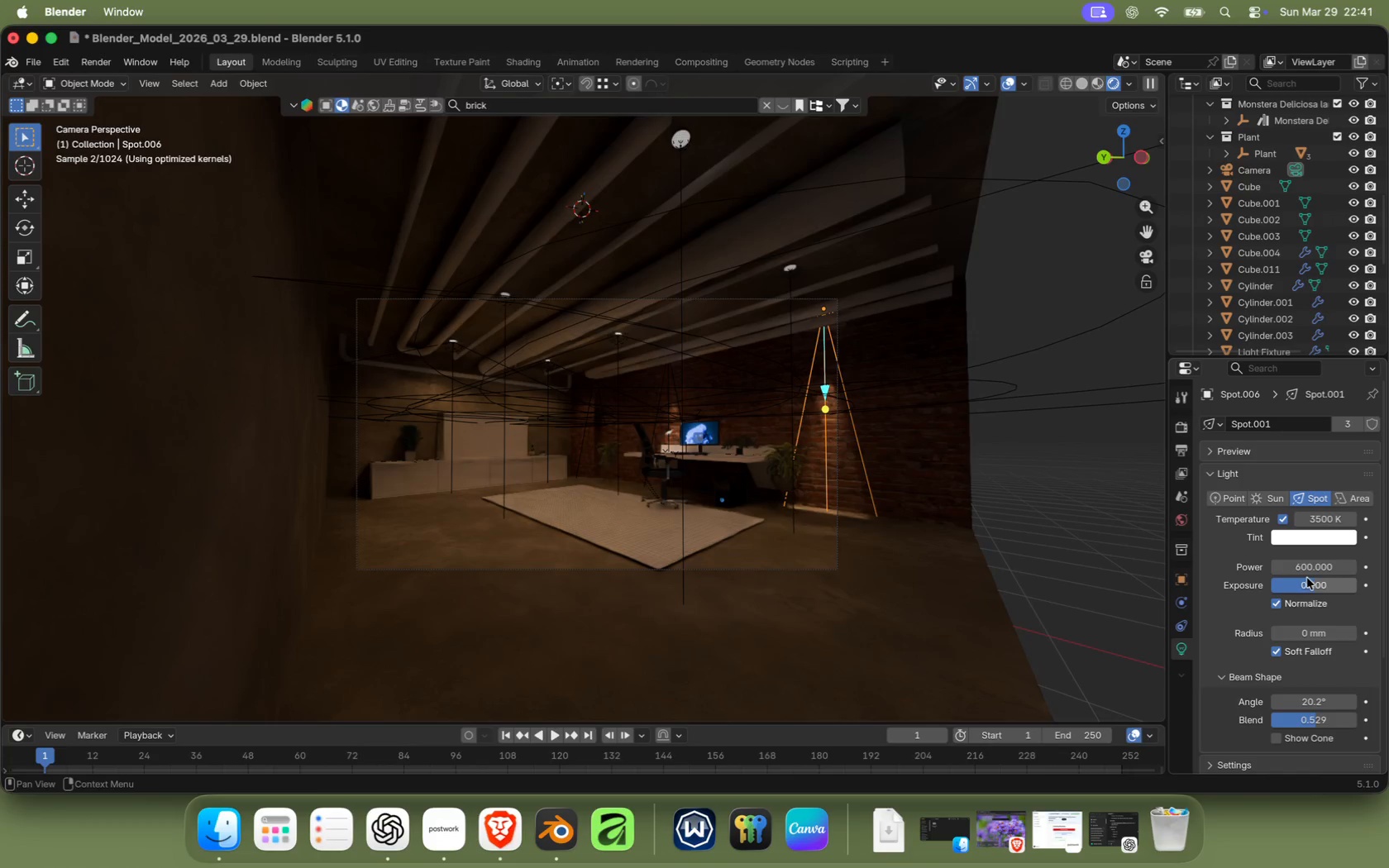 
wait(6.07)
 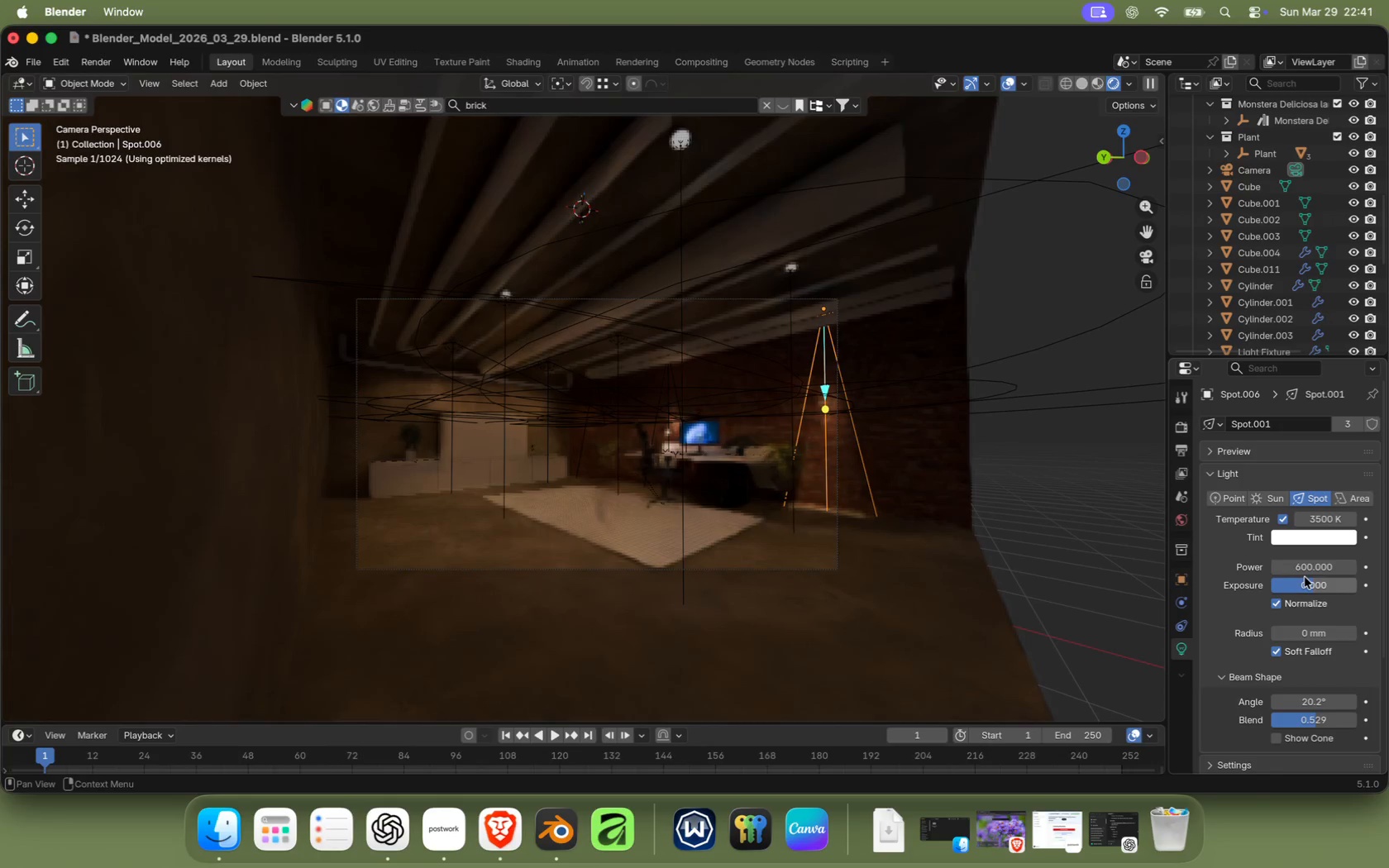 
left_click_drag(start_coordinate=[1310, 723], to_coordinate=[1336, 722])
 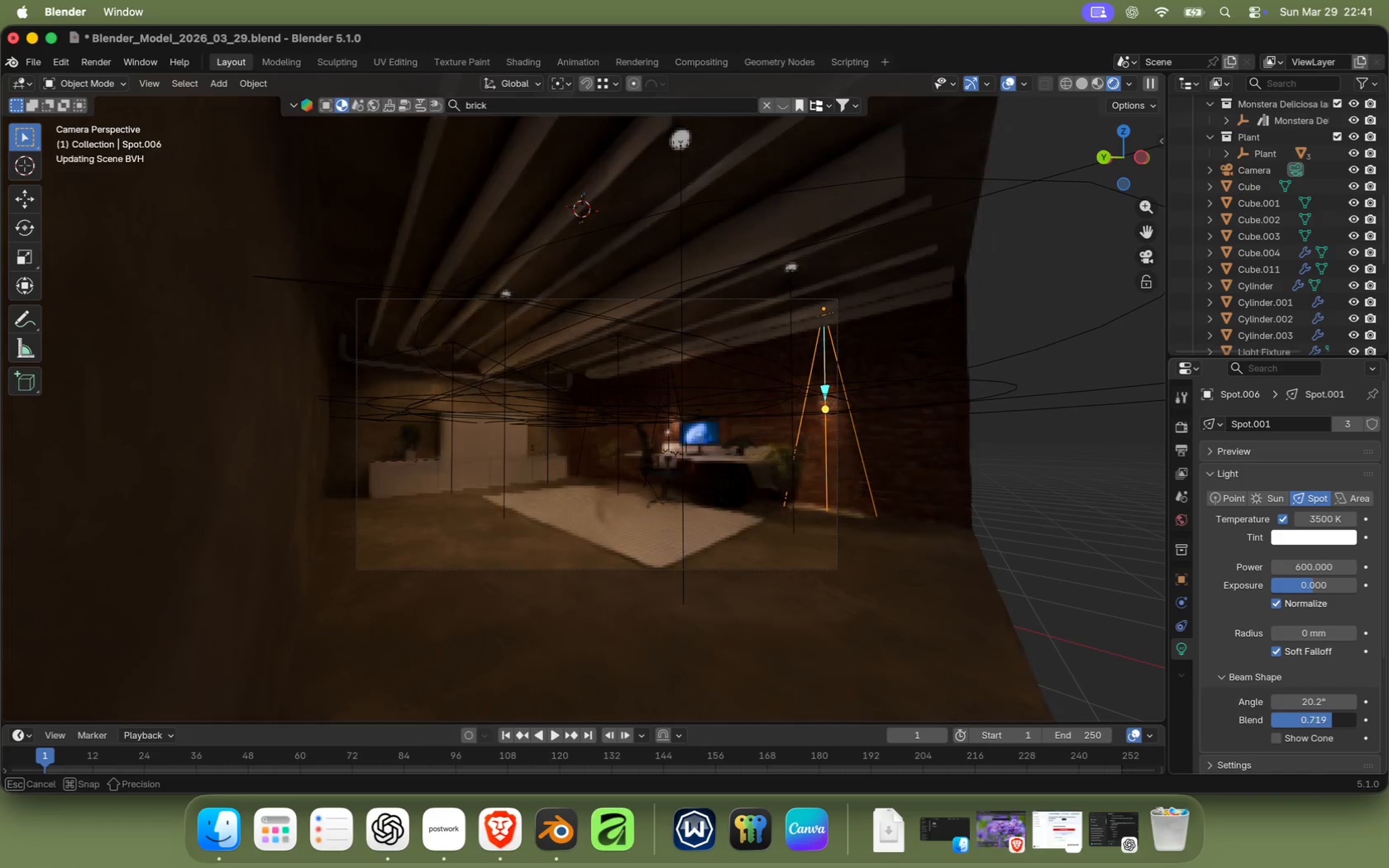 
scroll: coordinate [1224, 684], scroll_direction: down, amount: 9.0
 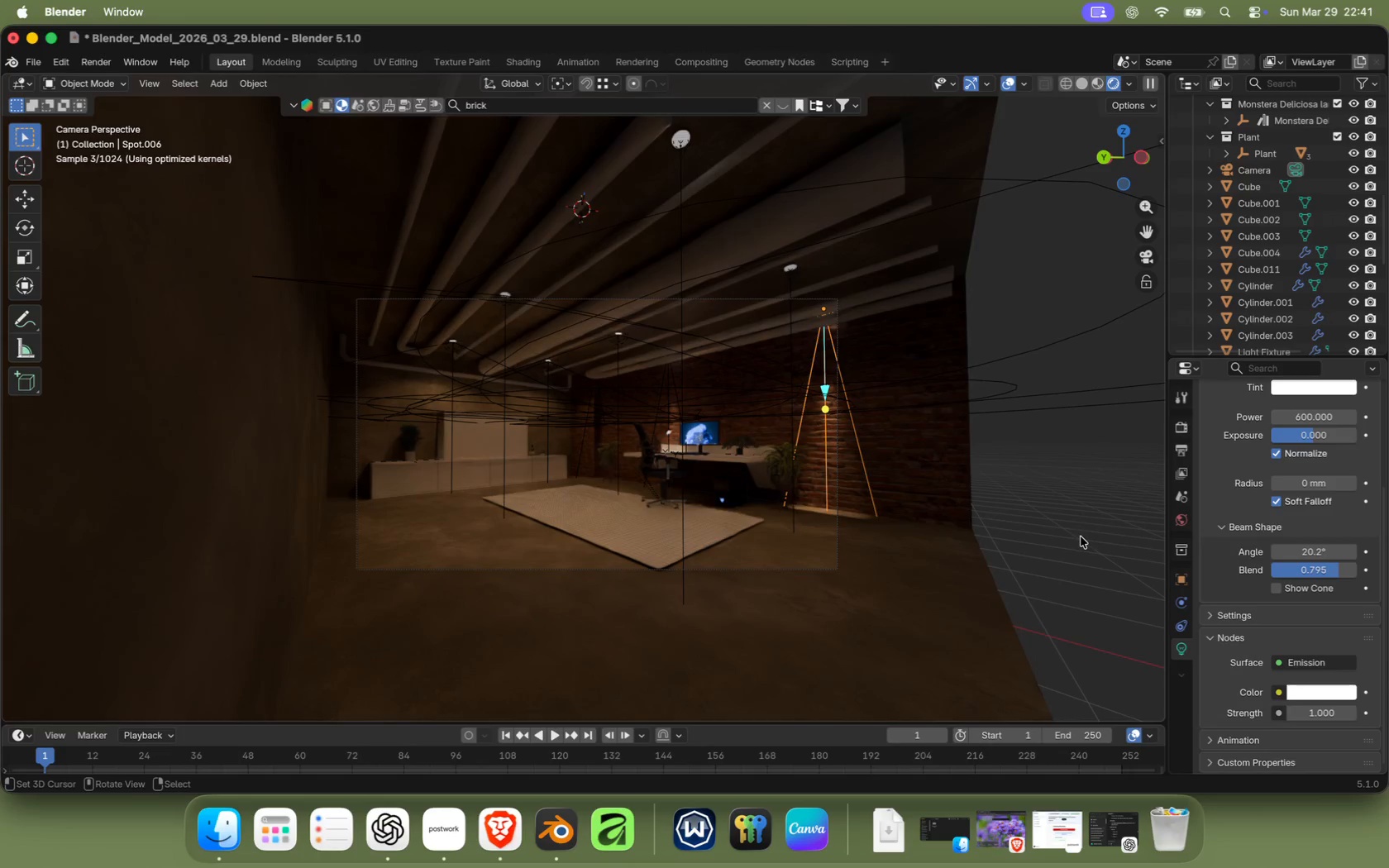 
wait(6.13)
 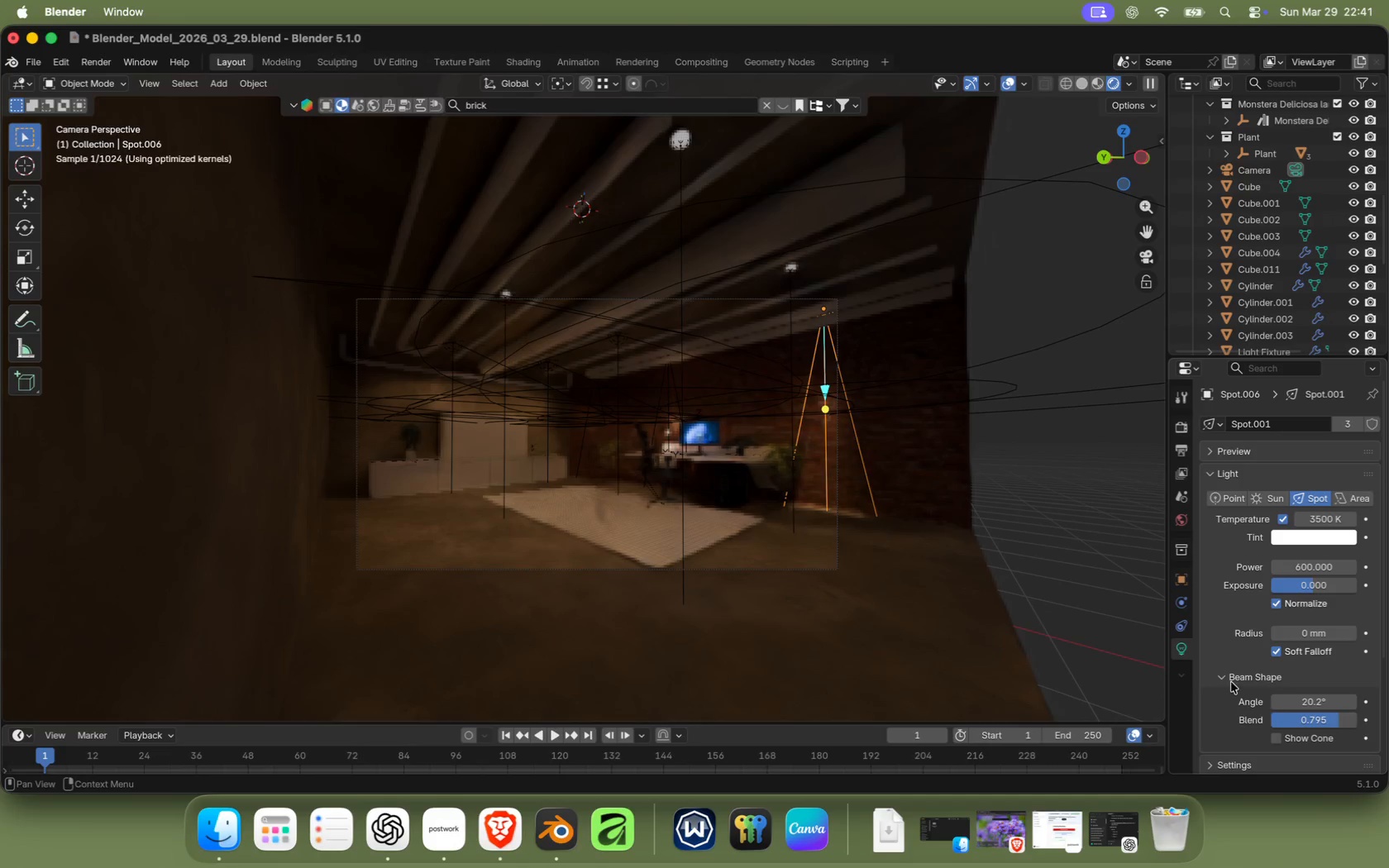 
scroll: coordinate [675, 431], scroll_direction: up, amount: 1.0
 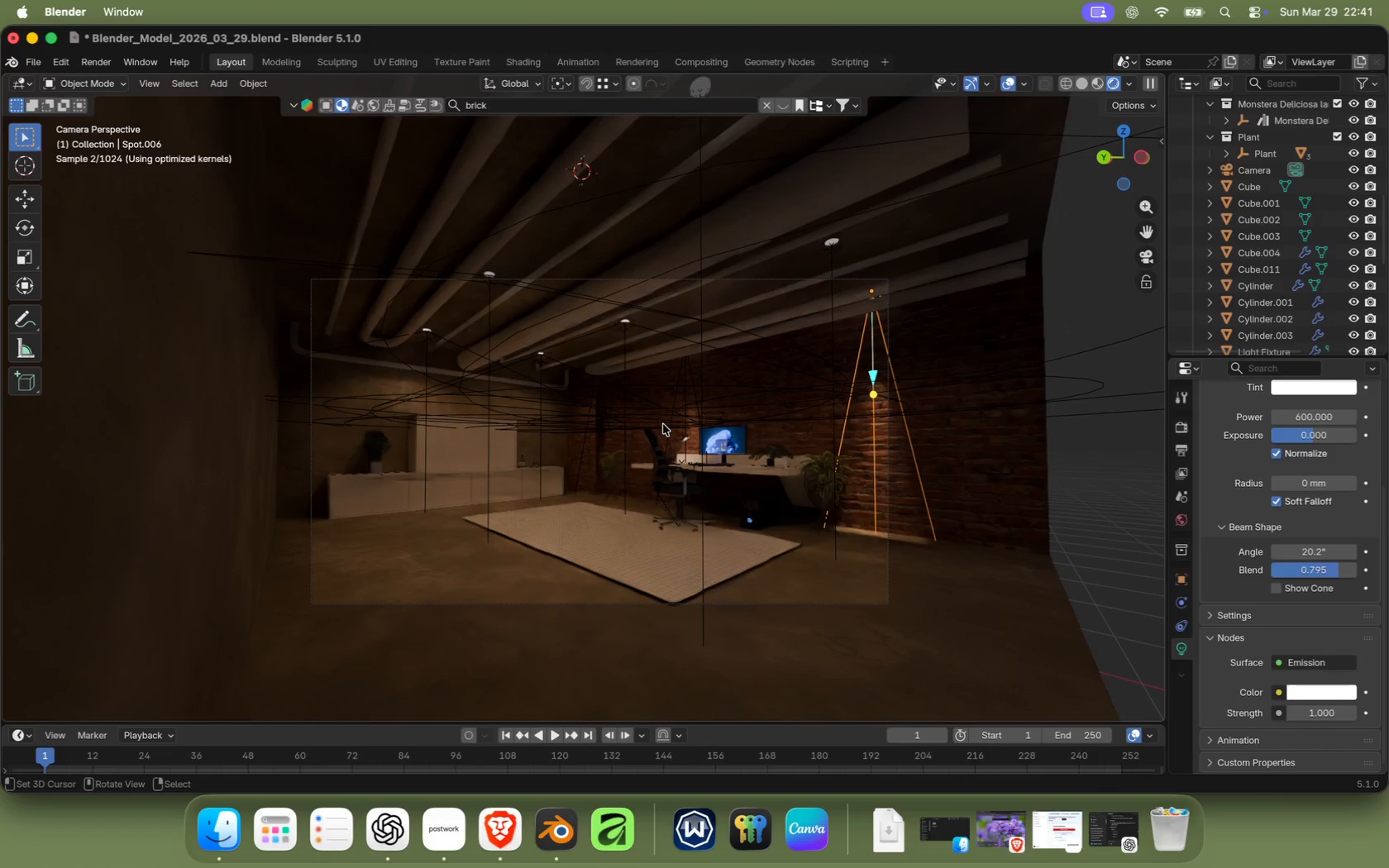 
right_click([469, 450])
 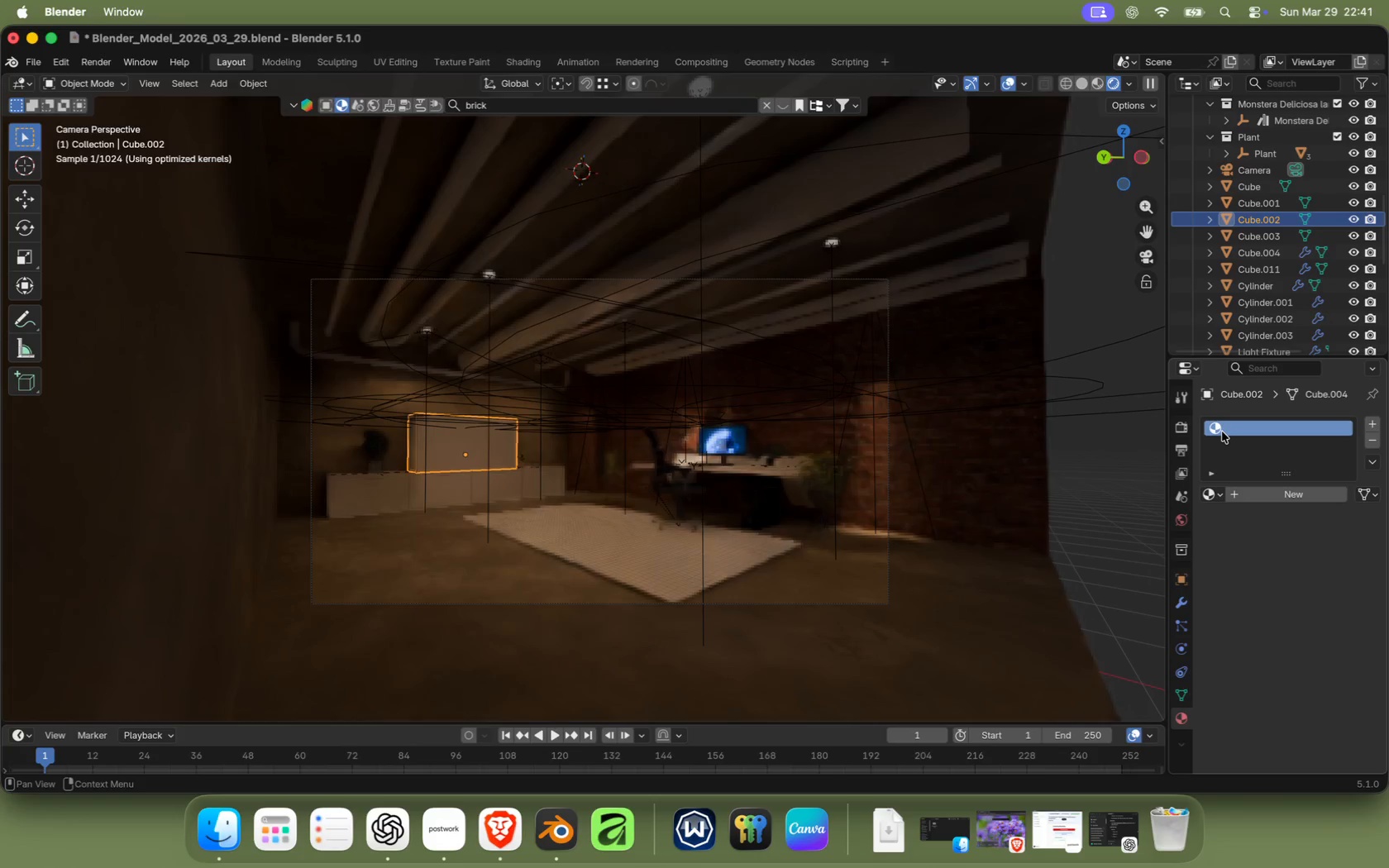 
wait(12.16)
 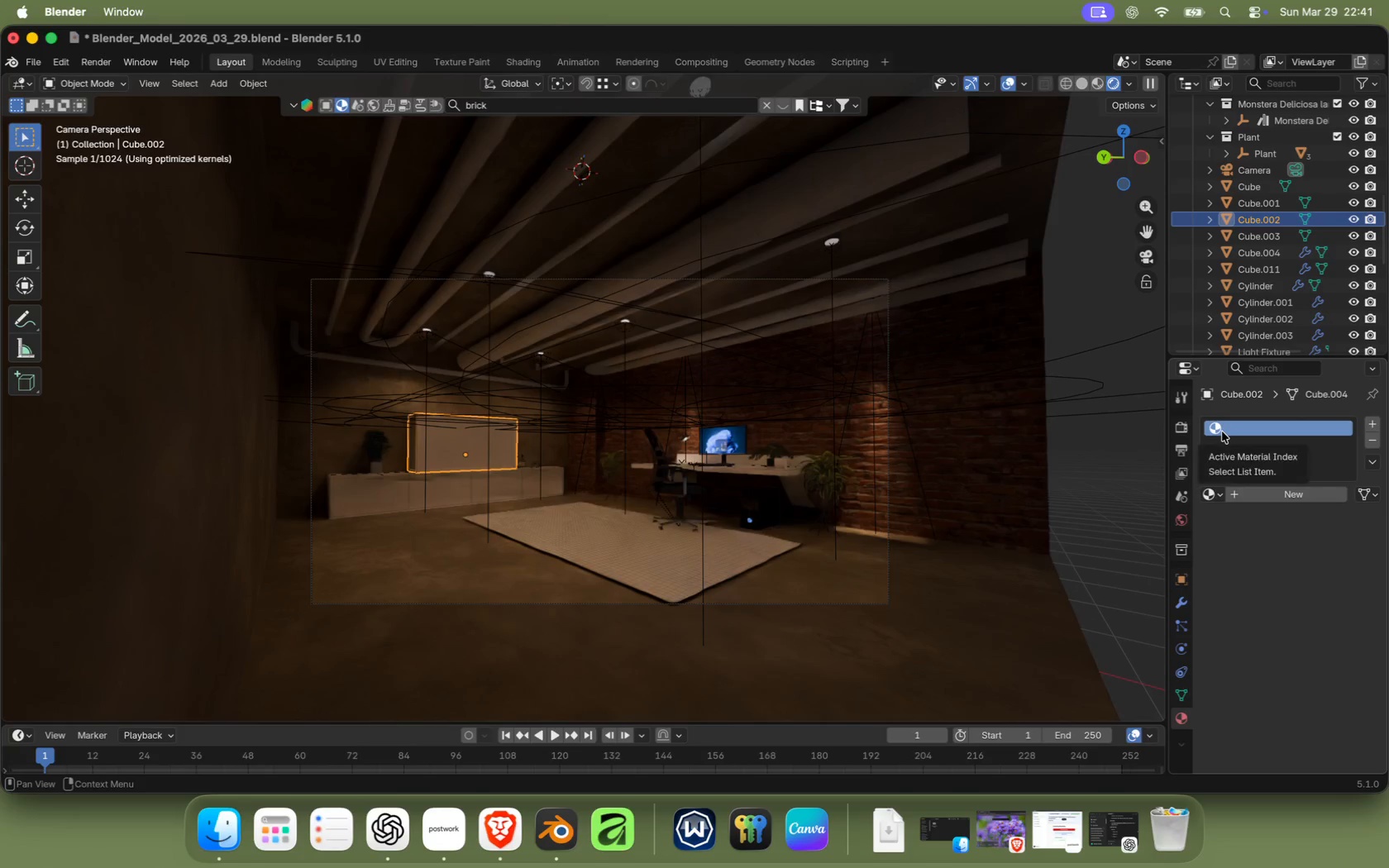 
type(Glass)
 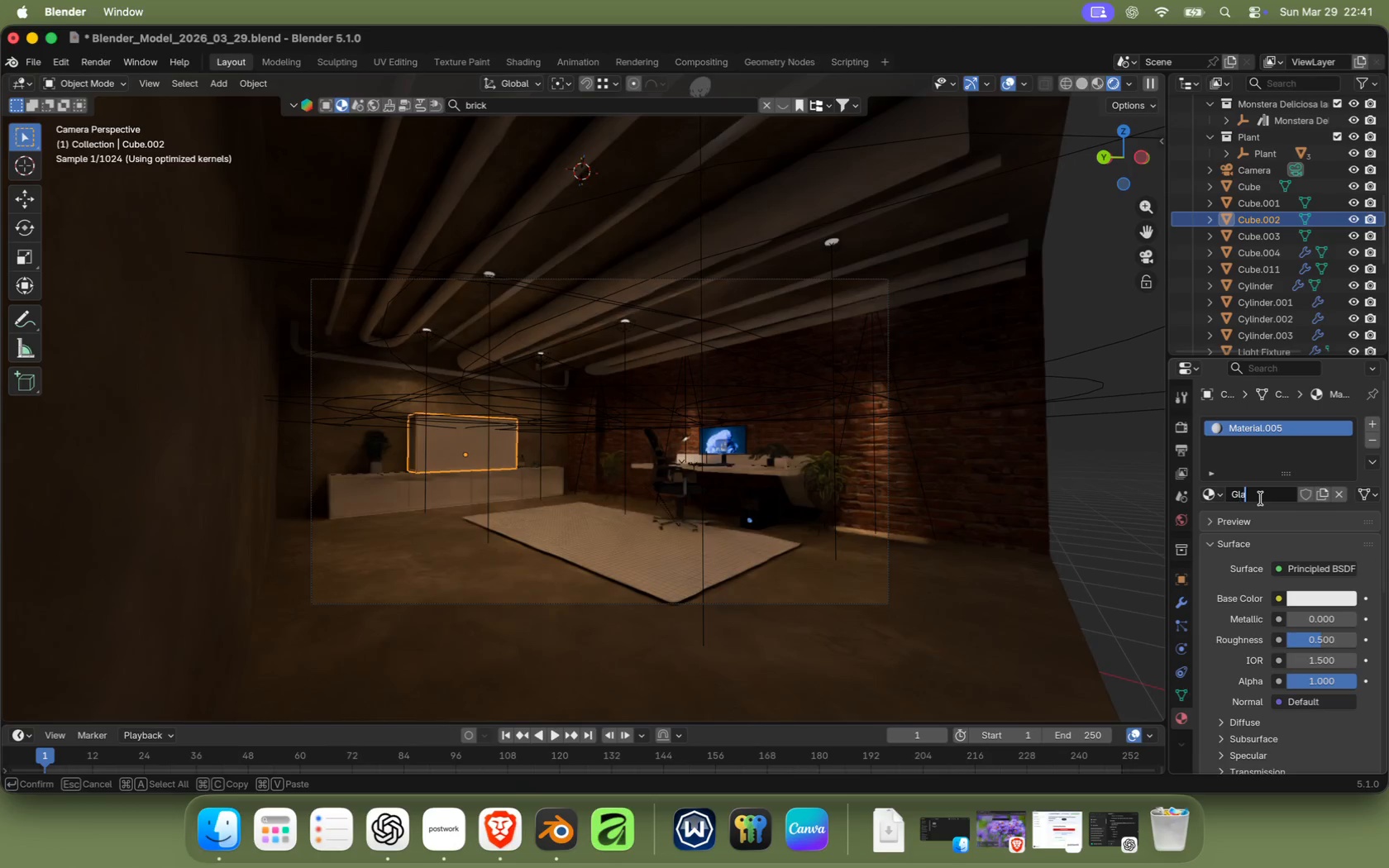 
key(Enter)
 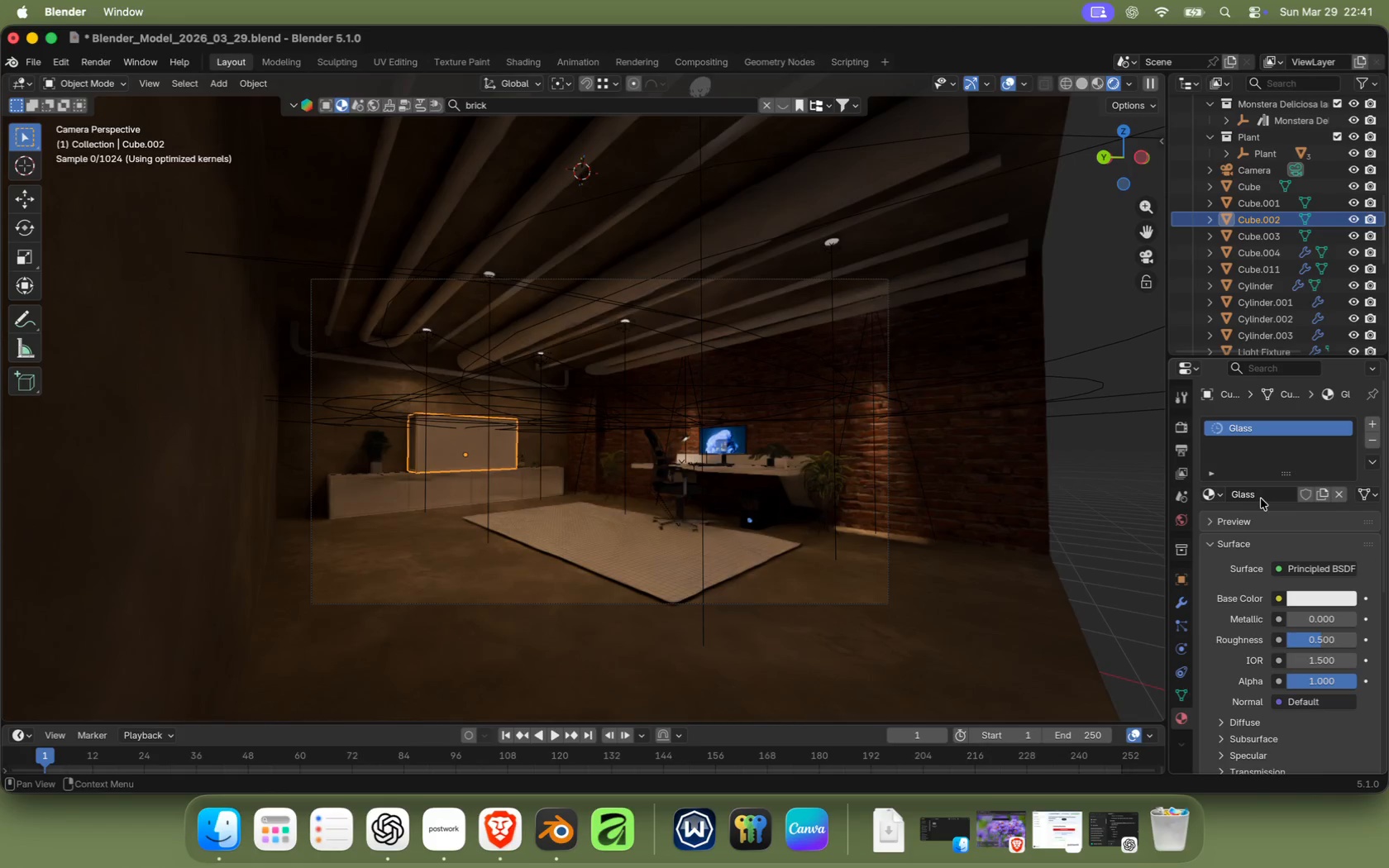 
left_click_drag(start_coordinate=[1331, 641], to_coordinate=[1287, 643])
 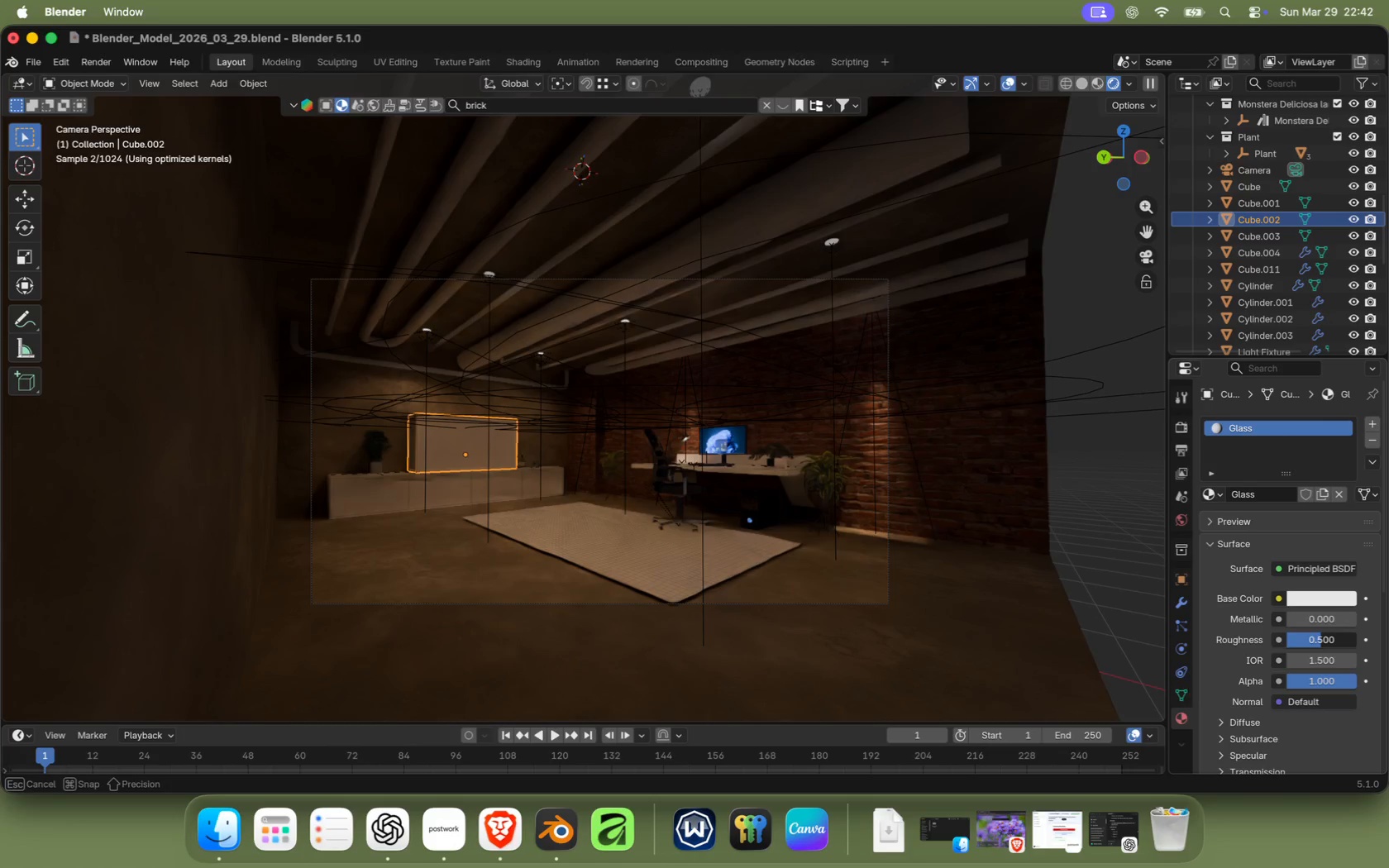 
left_click_drag(start_coordinate=[1305, 665], to_coordinate=[360, 579])
 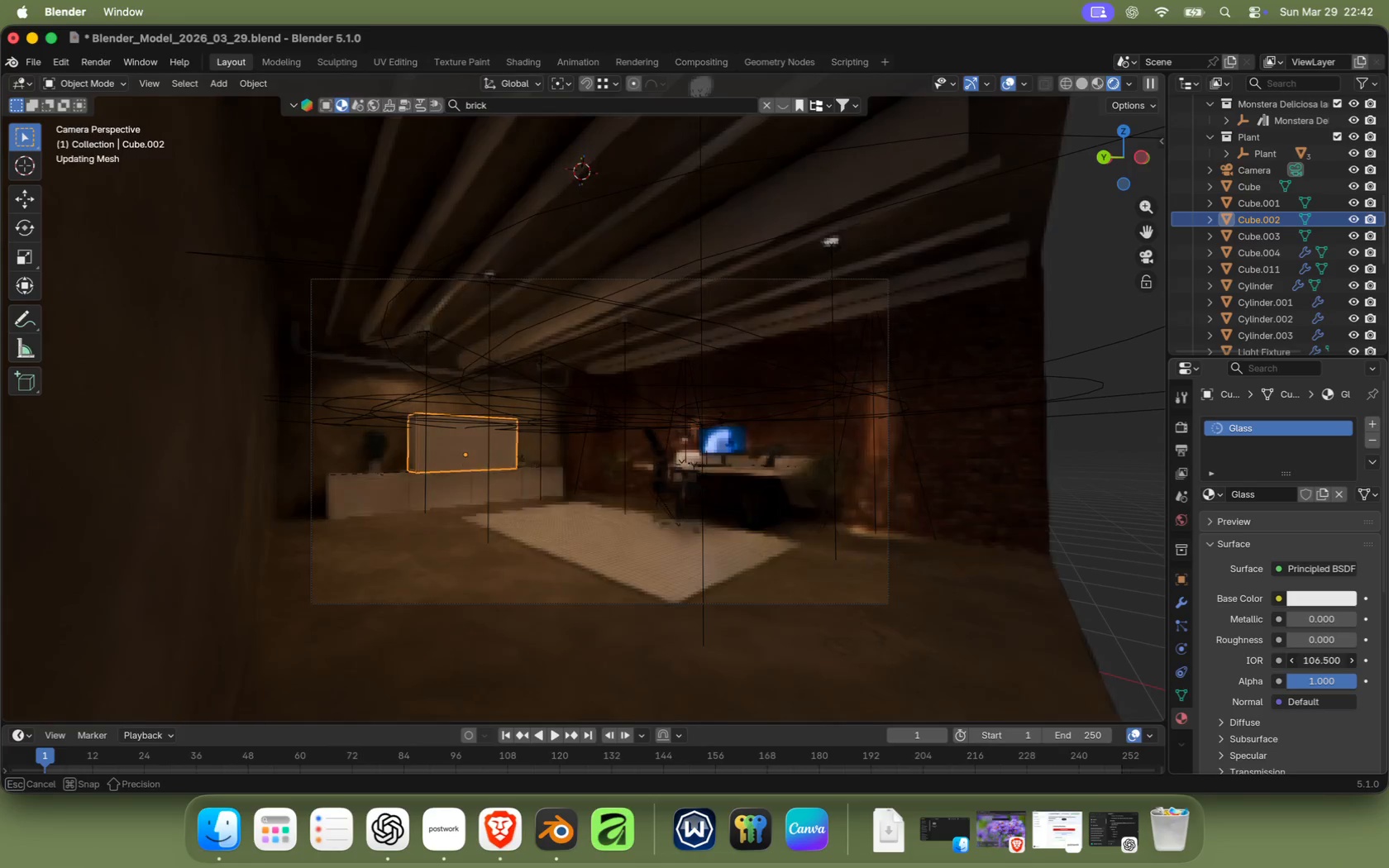 
left_click([1304, 663])
 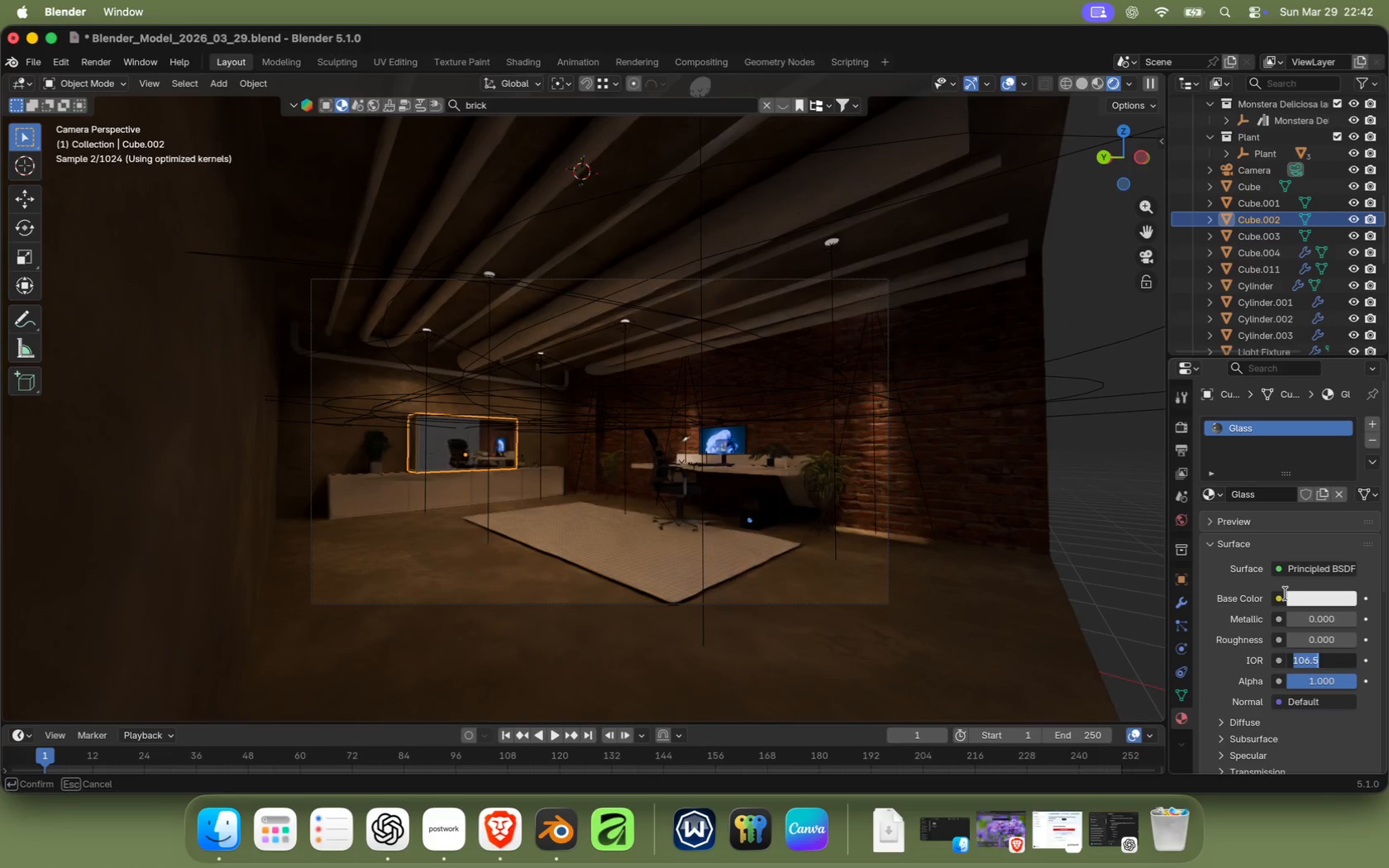 
key(1)
 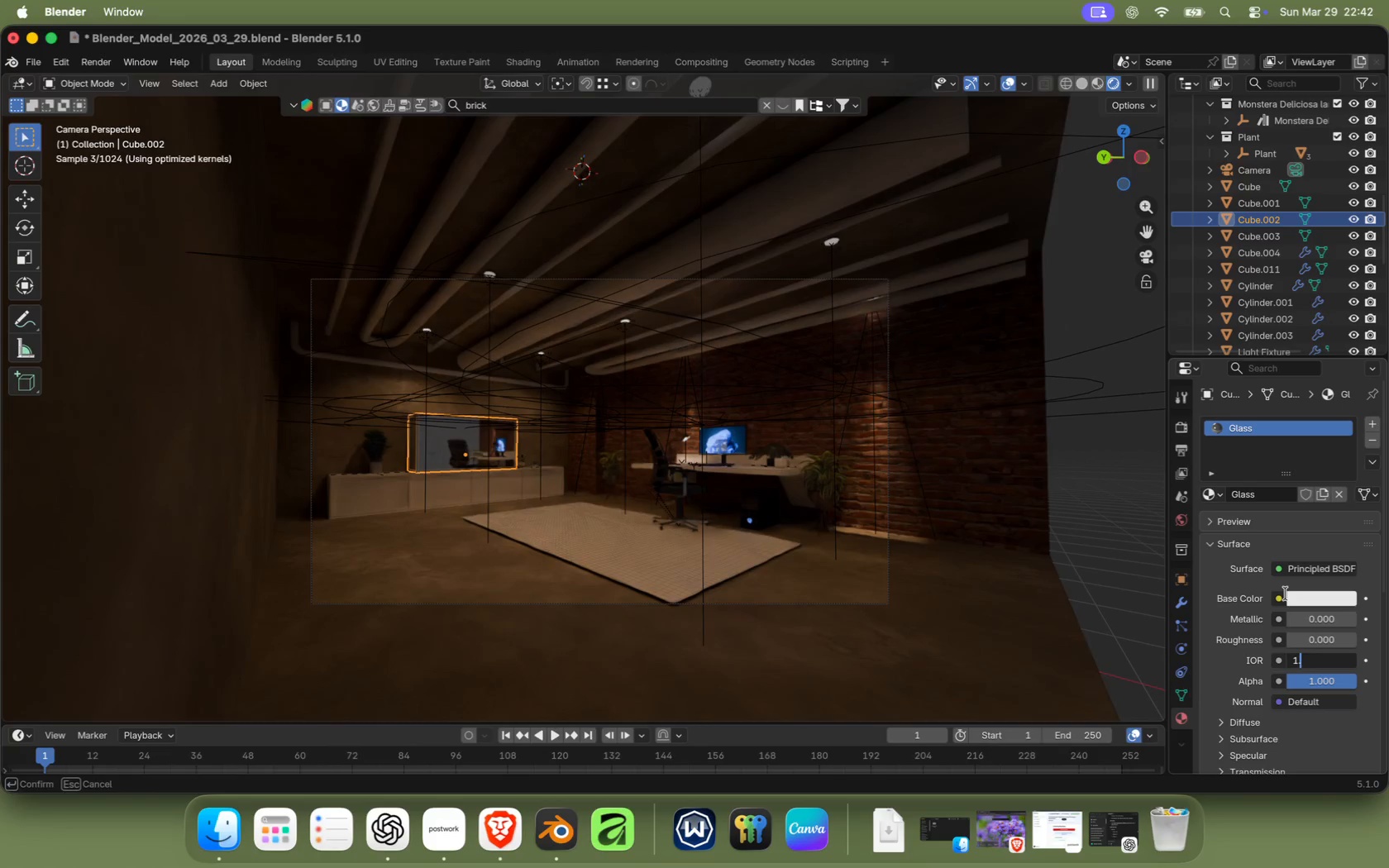 
key(Period)
 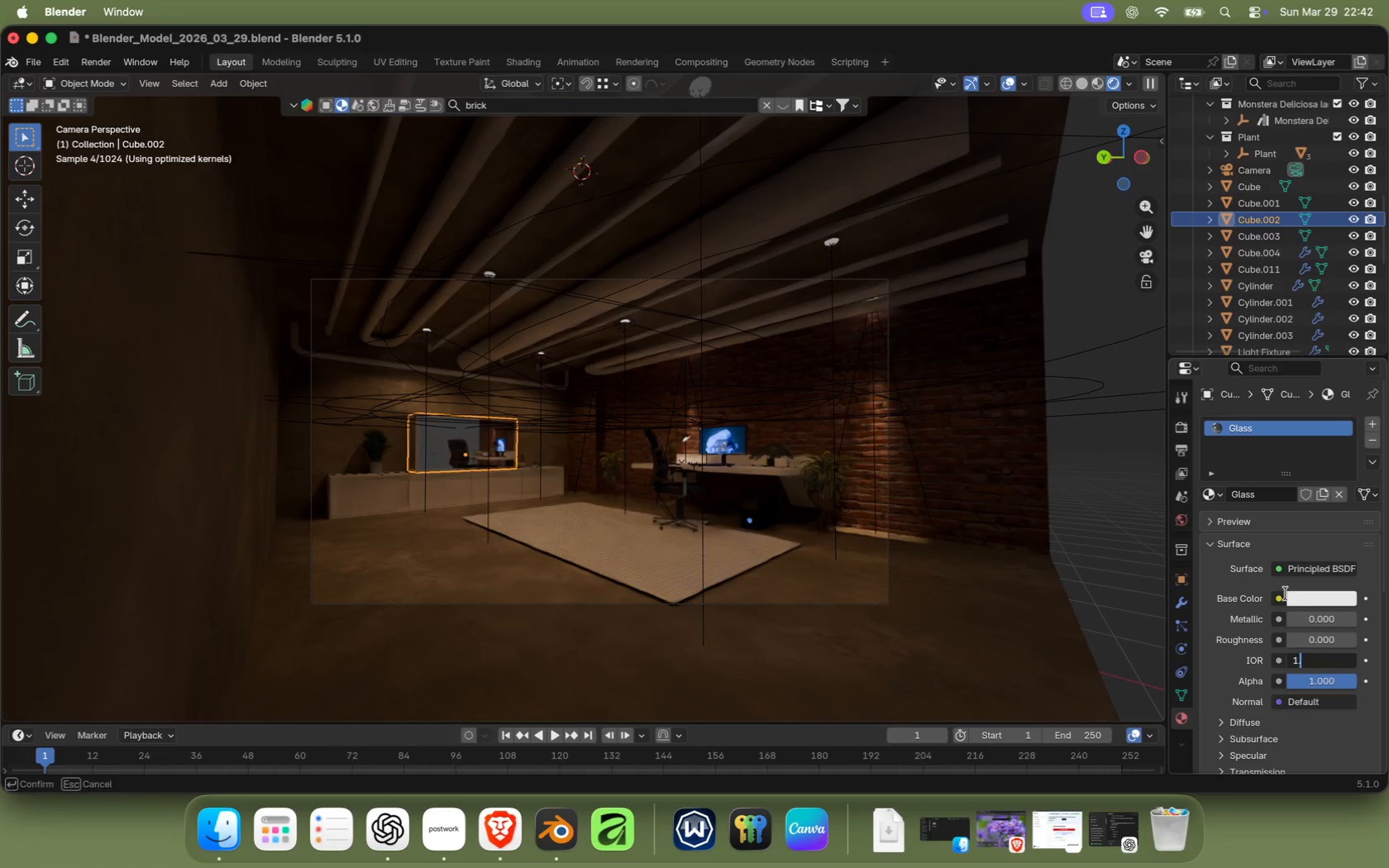 
key(5)
 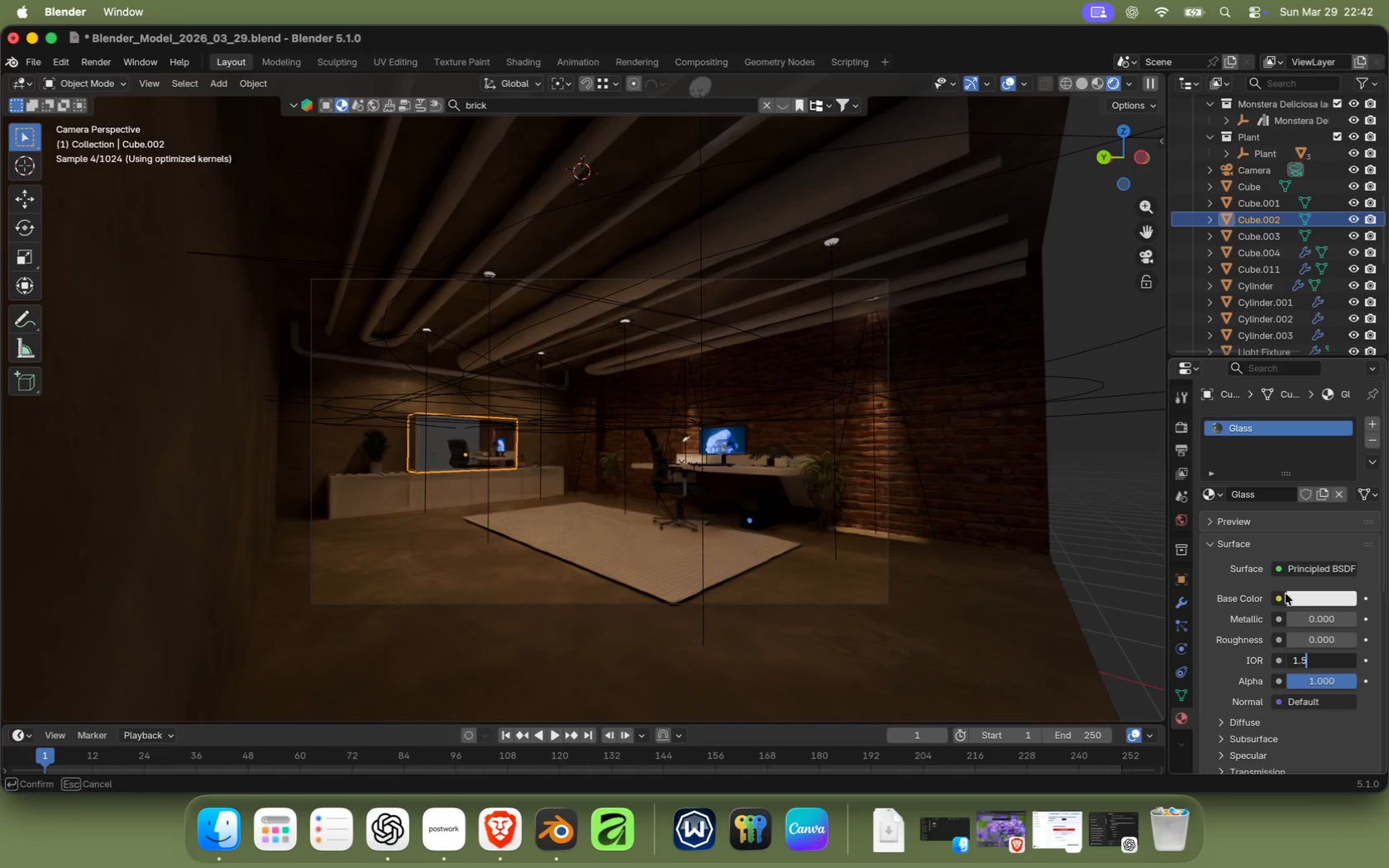 
key(Enter)
 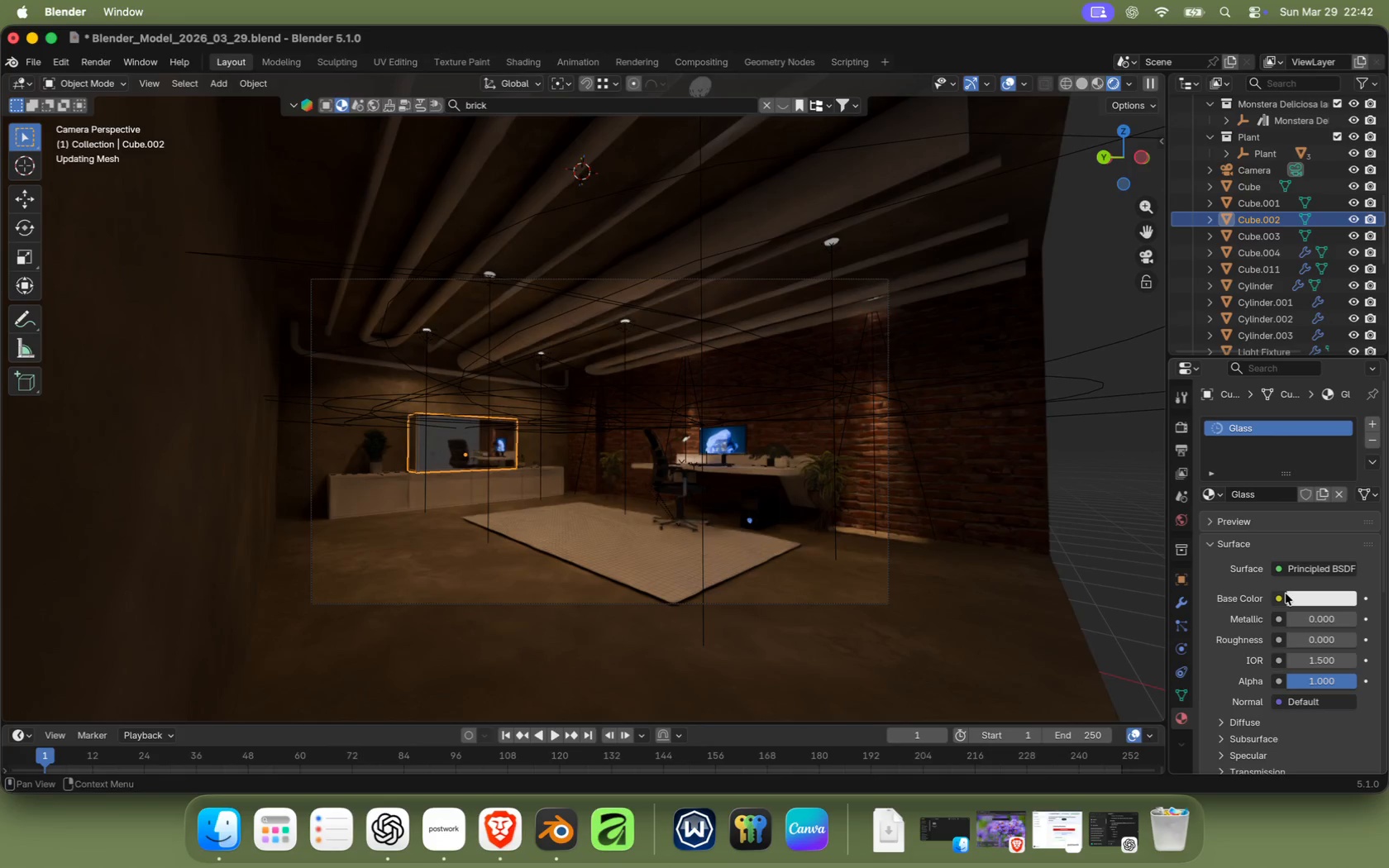 
scroll: coordinate [1228, 684], scroll_direction: down, amount: 7.0
 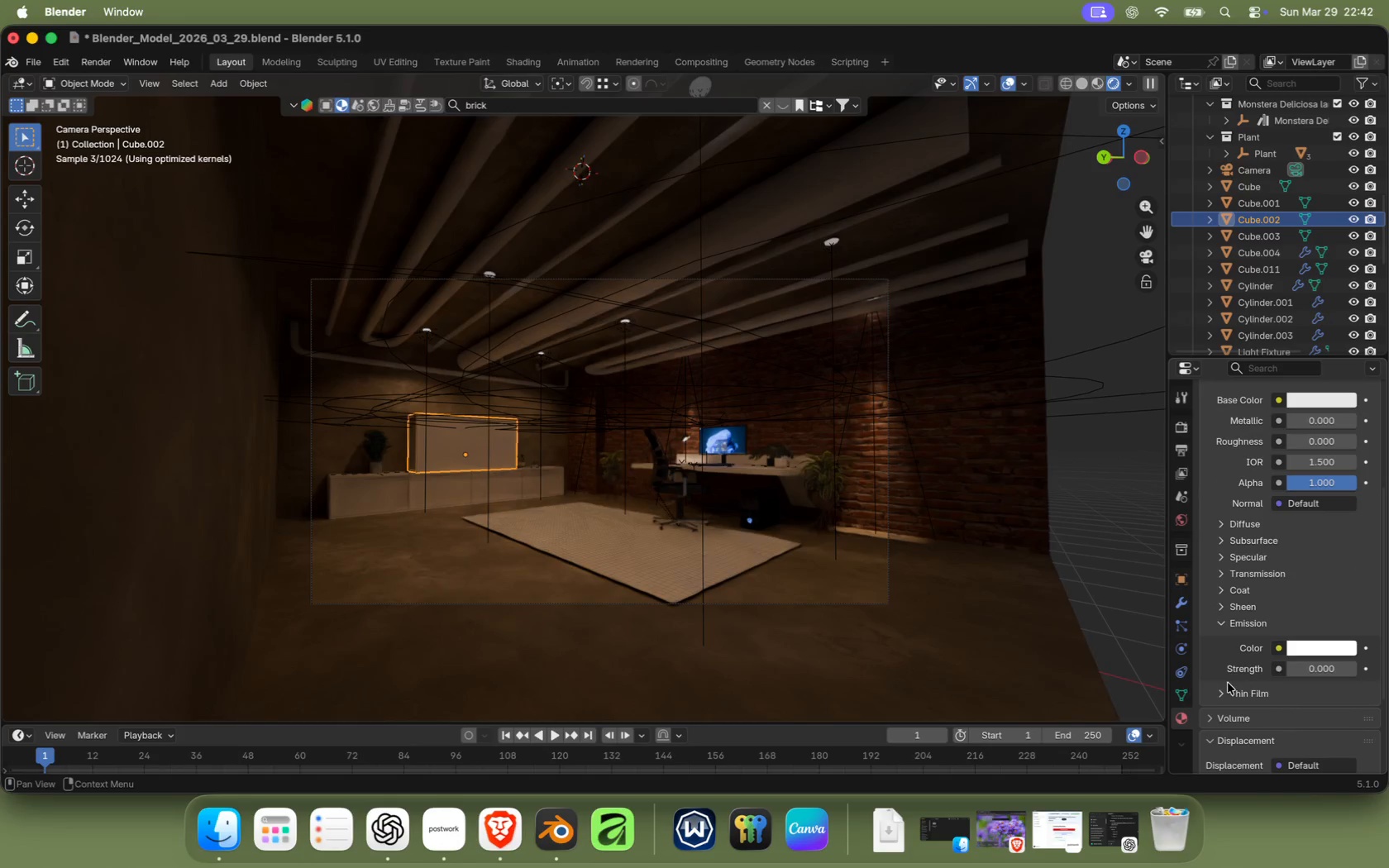 
left_click([1219, 577])
 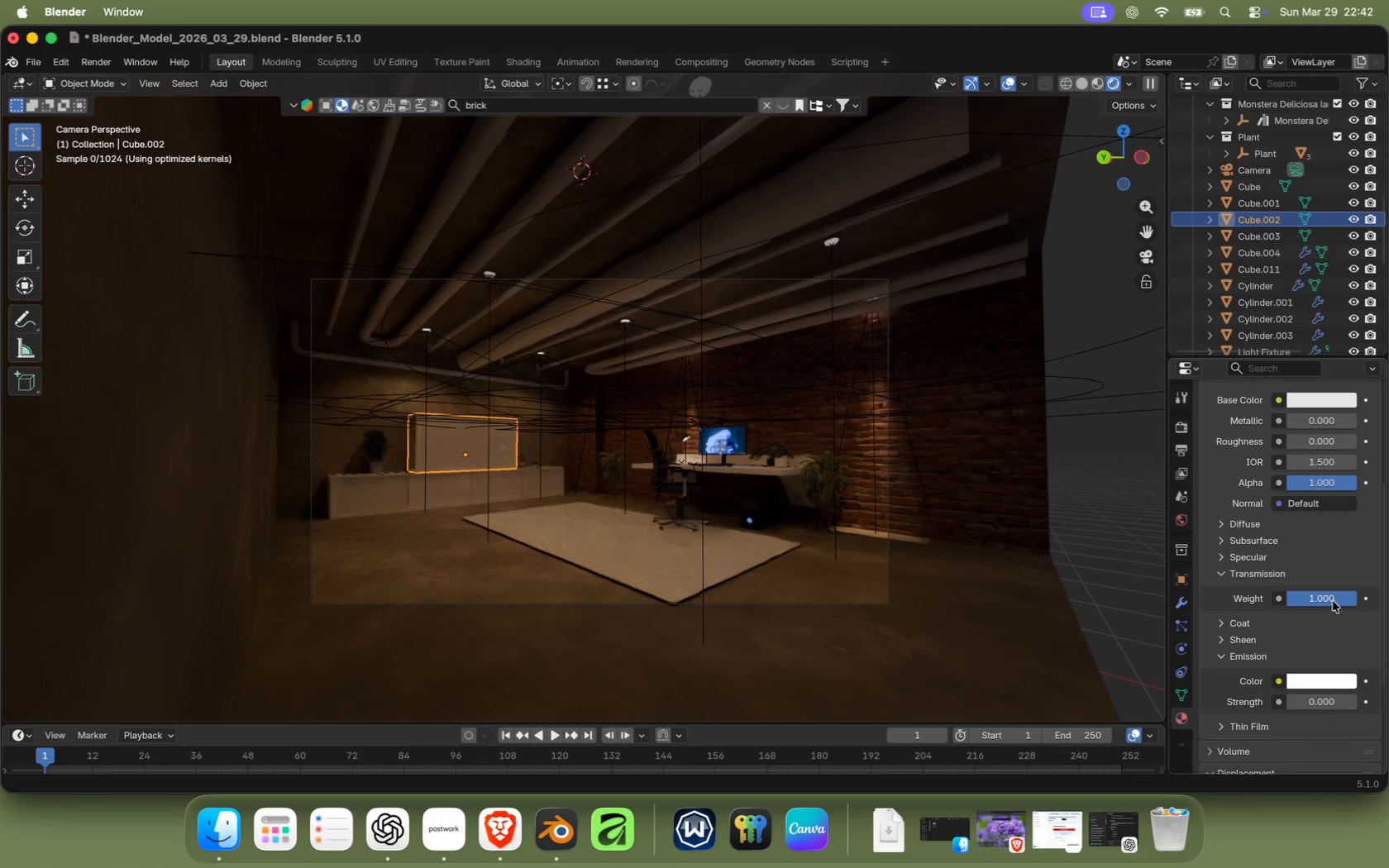 
left_click_drag(start_coordinate=[1312, 603], to_coordinate=[39, 588])
 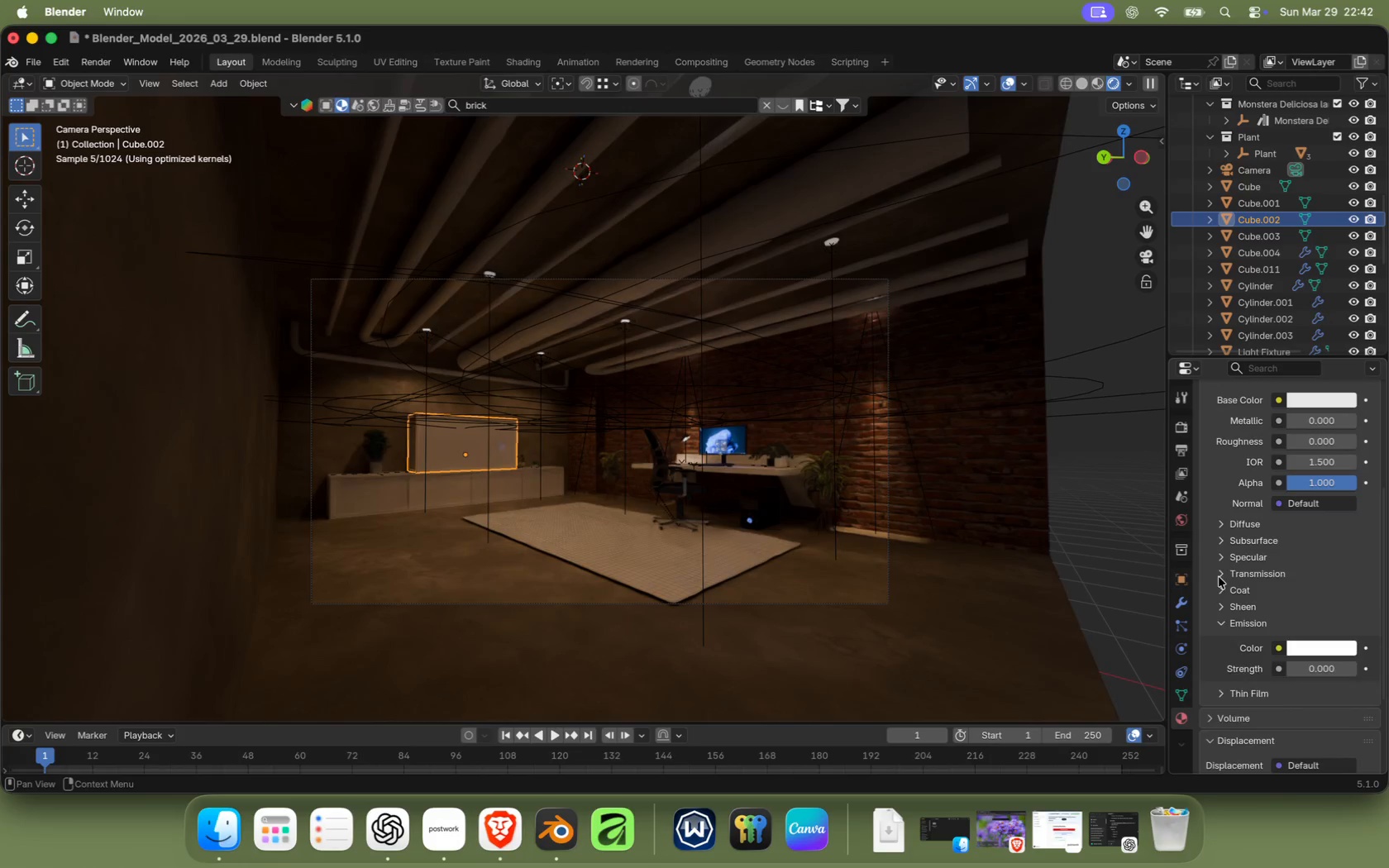 
scroll: coordinate [394, 426], scroll_direction: up, amount: 1.0
 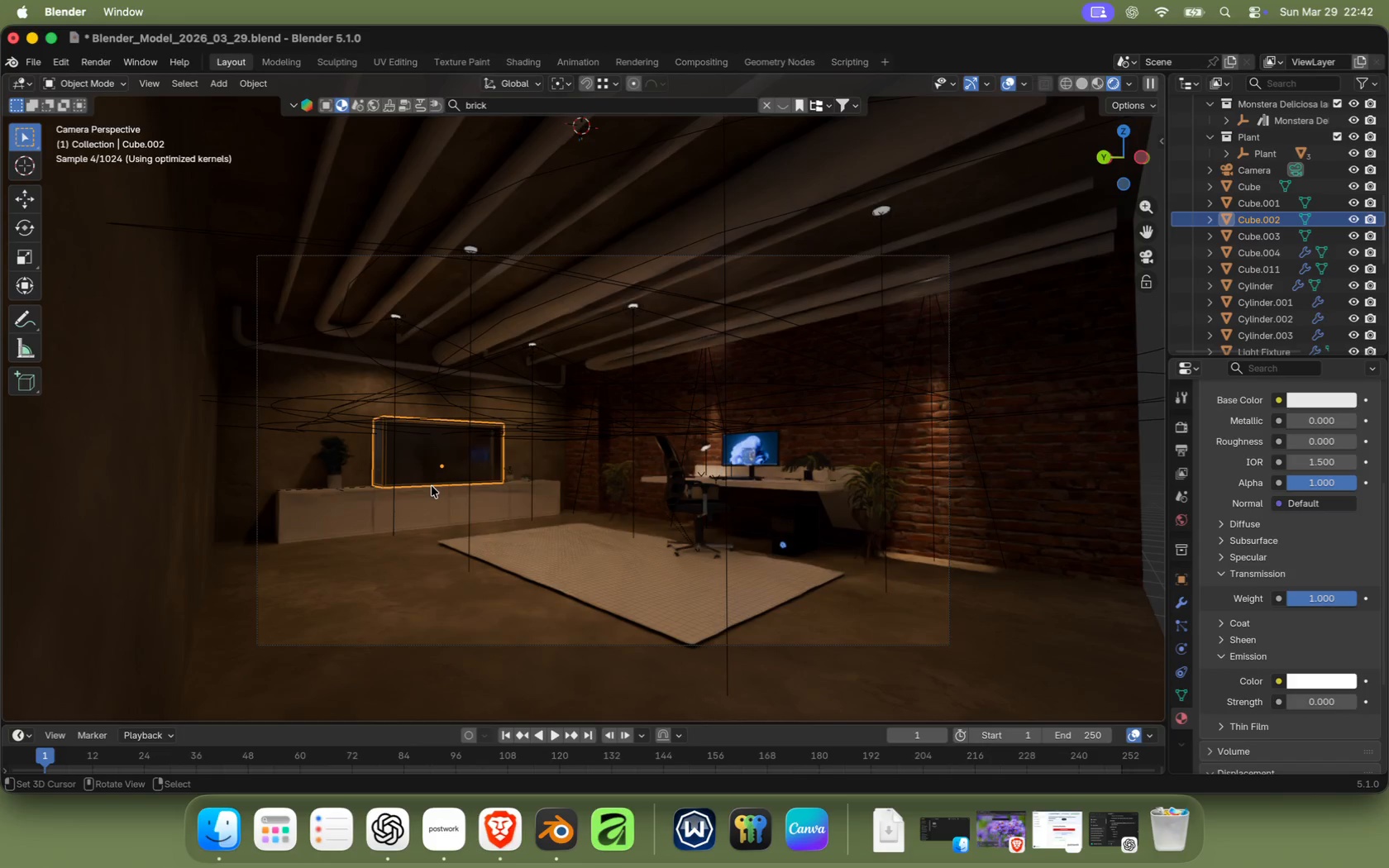 
wait(10.79)
 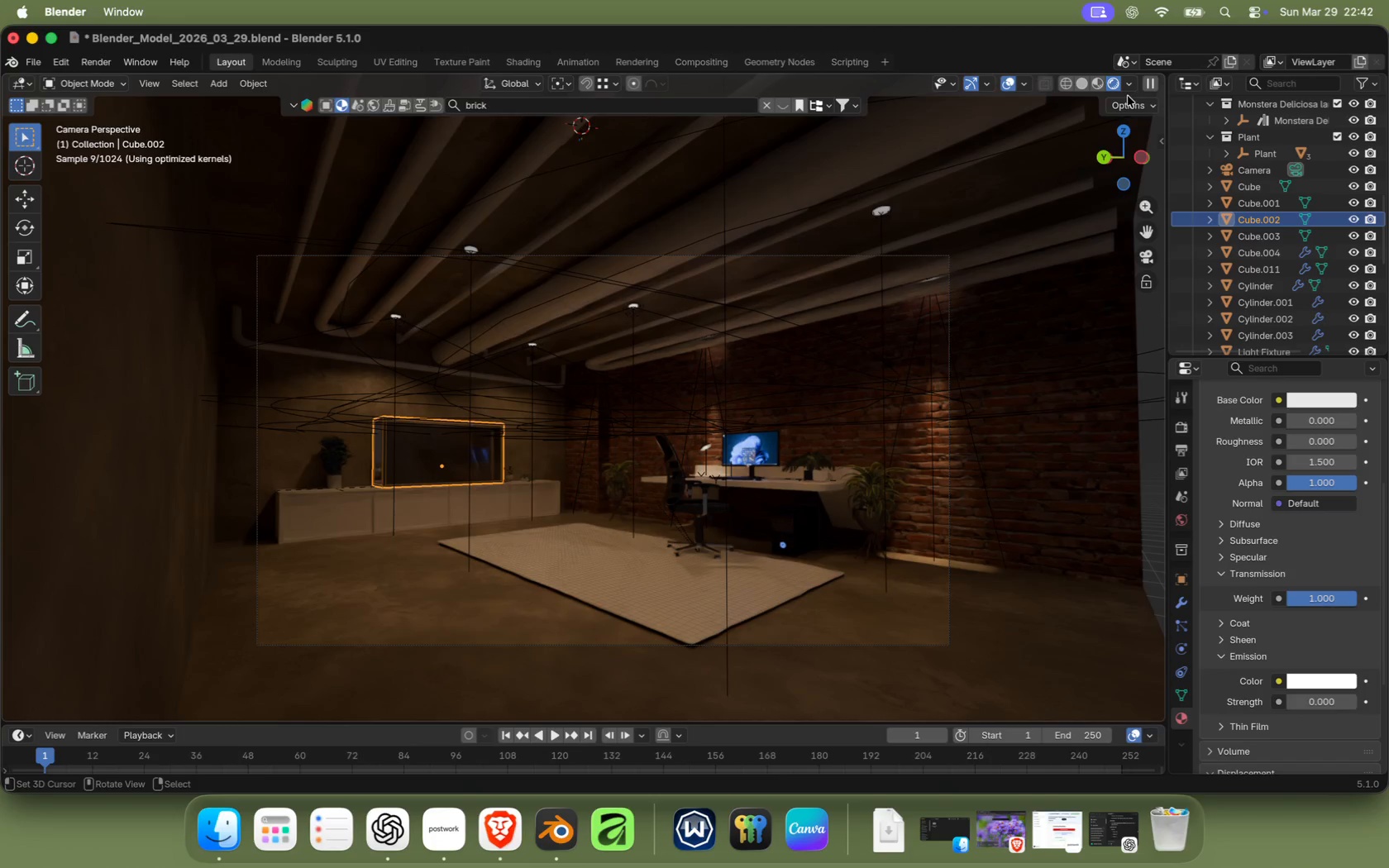 
left_click([1076, 86])
 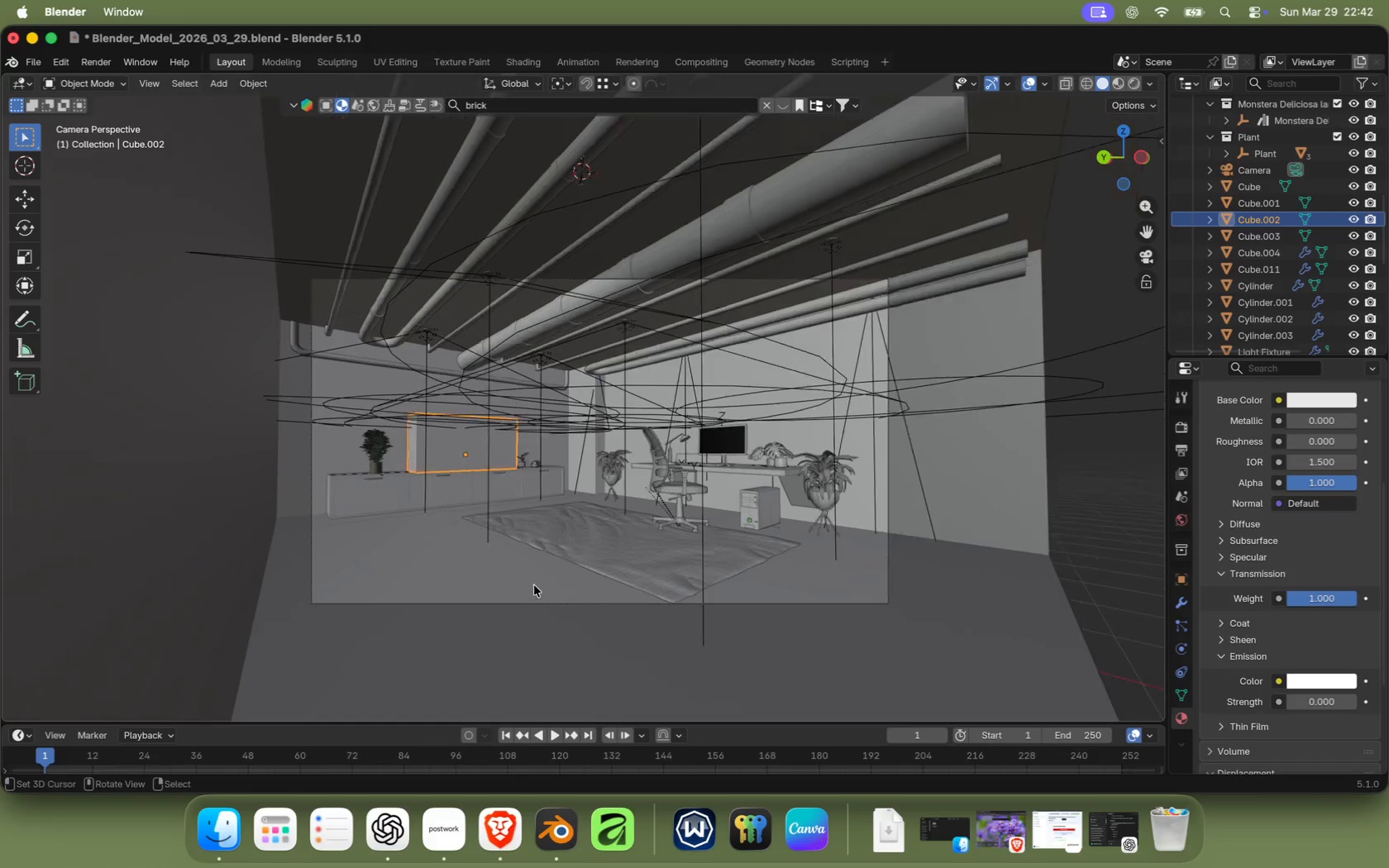 
scroll: coordinate [535, 585], scroll_direction: down, amount: 1.0
 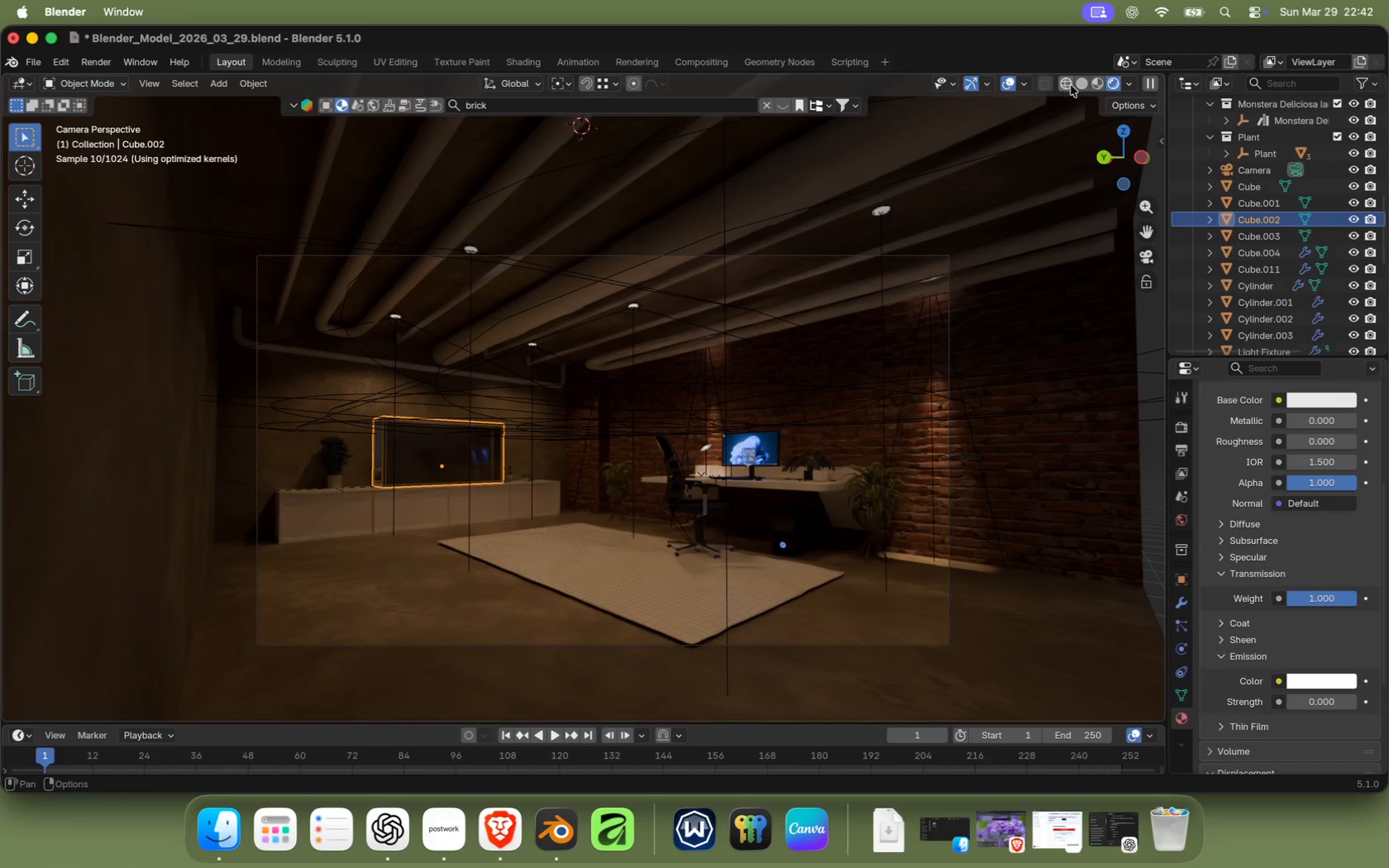 
key(Slash)
 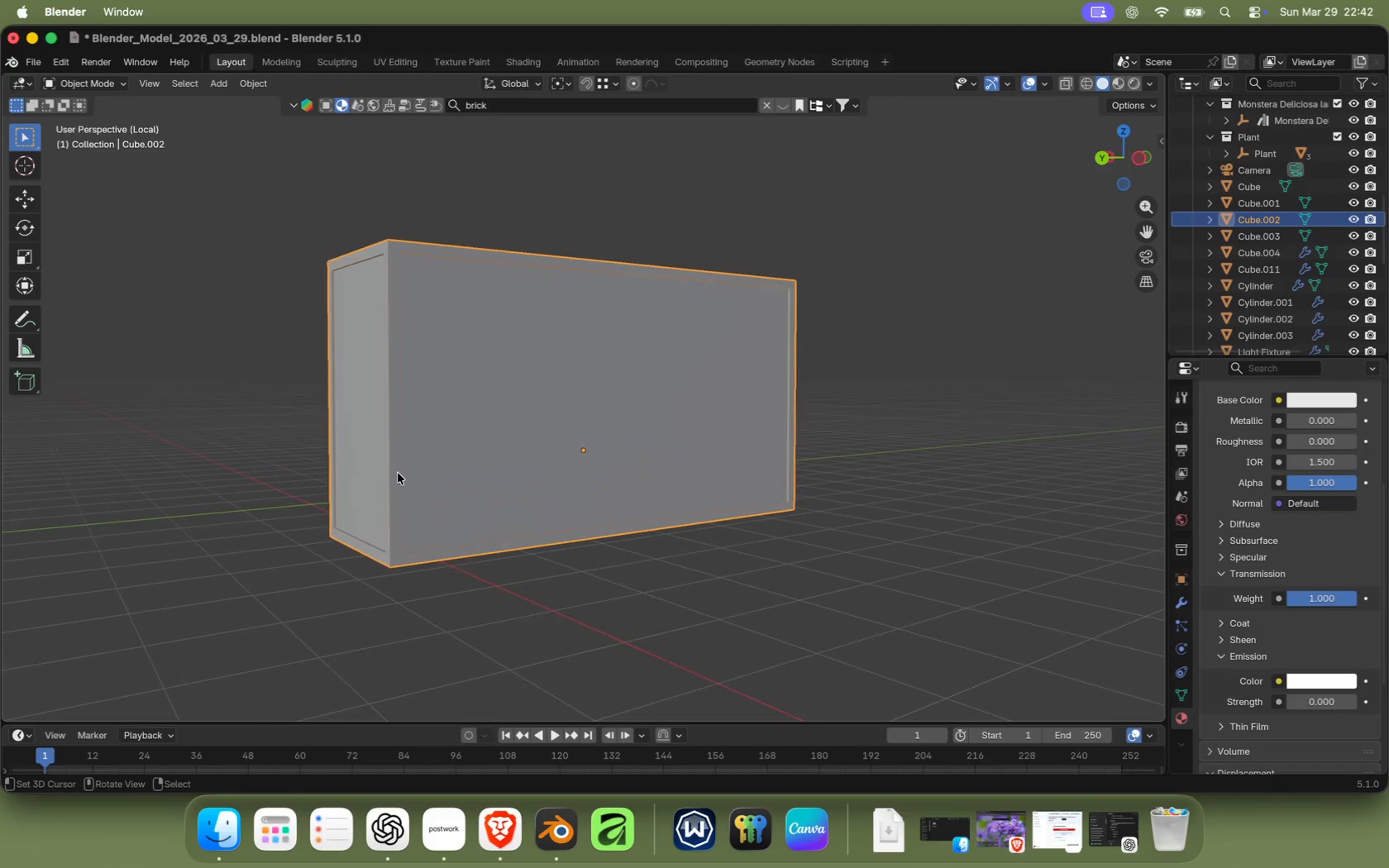 
scroll: coordinate [432, 484], scroll_direction: down, amount: 1.0
 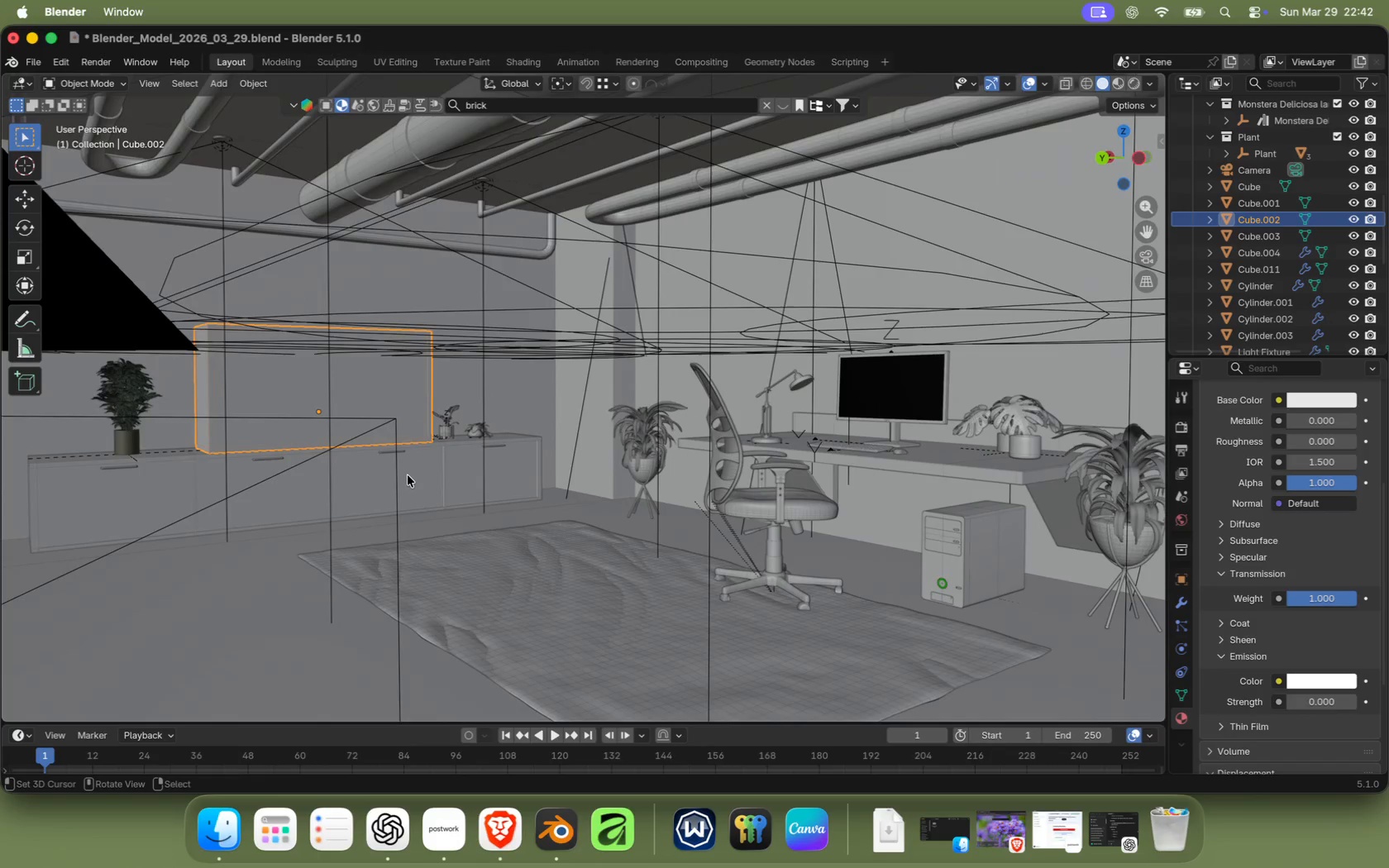 
left_click_drag(start_coordinate=[1382, 514], to_coordinate=[1383, 363])
 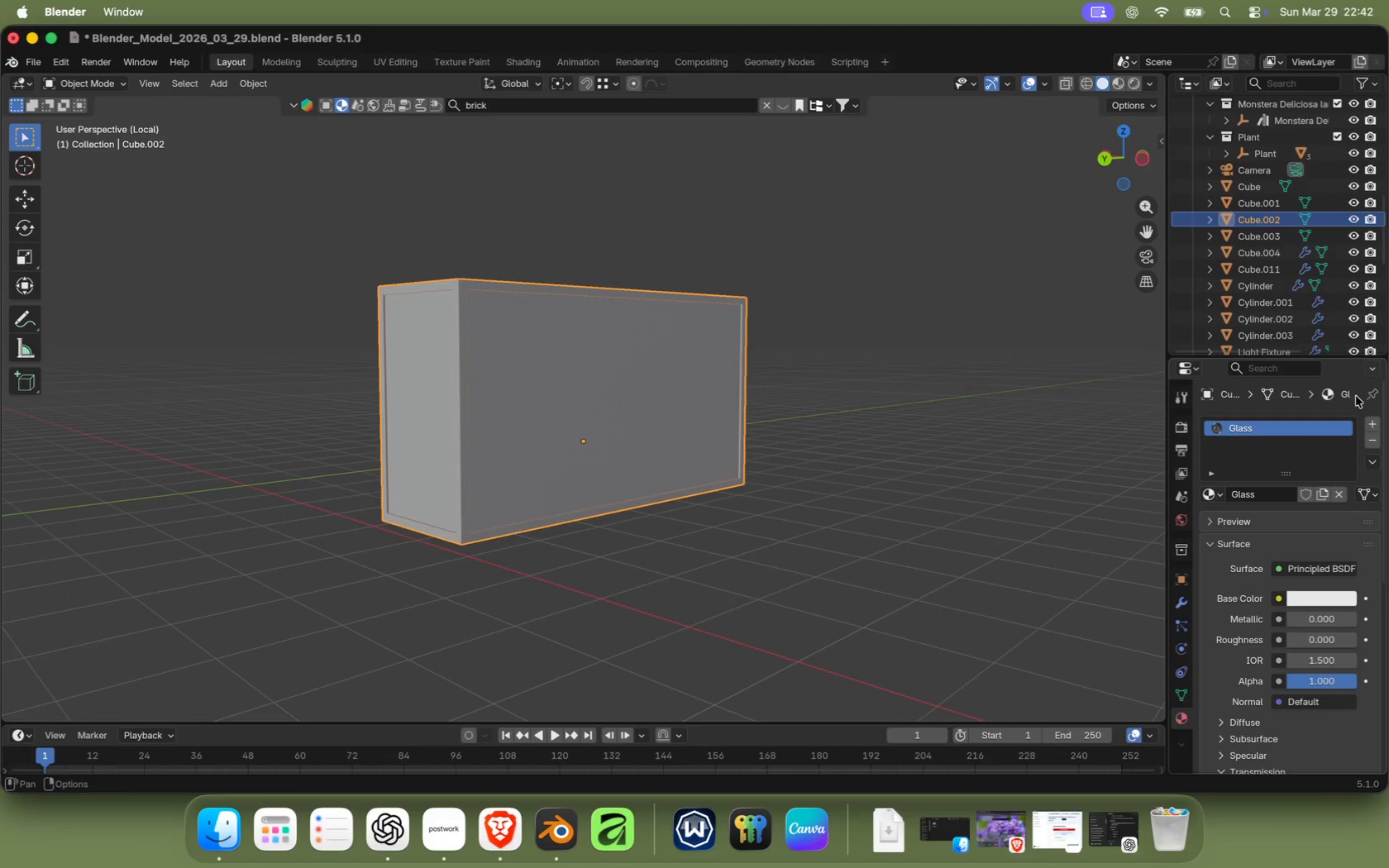 
left_click([1371, 432])
 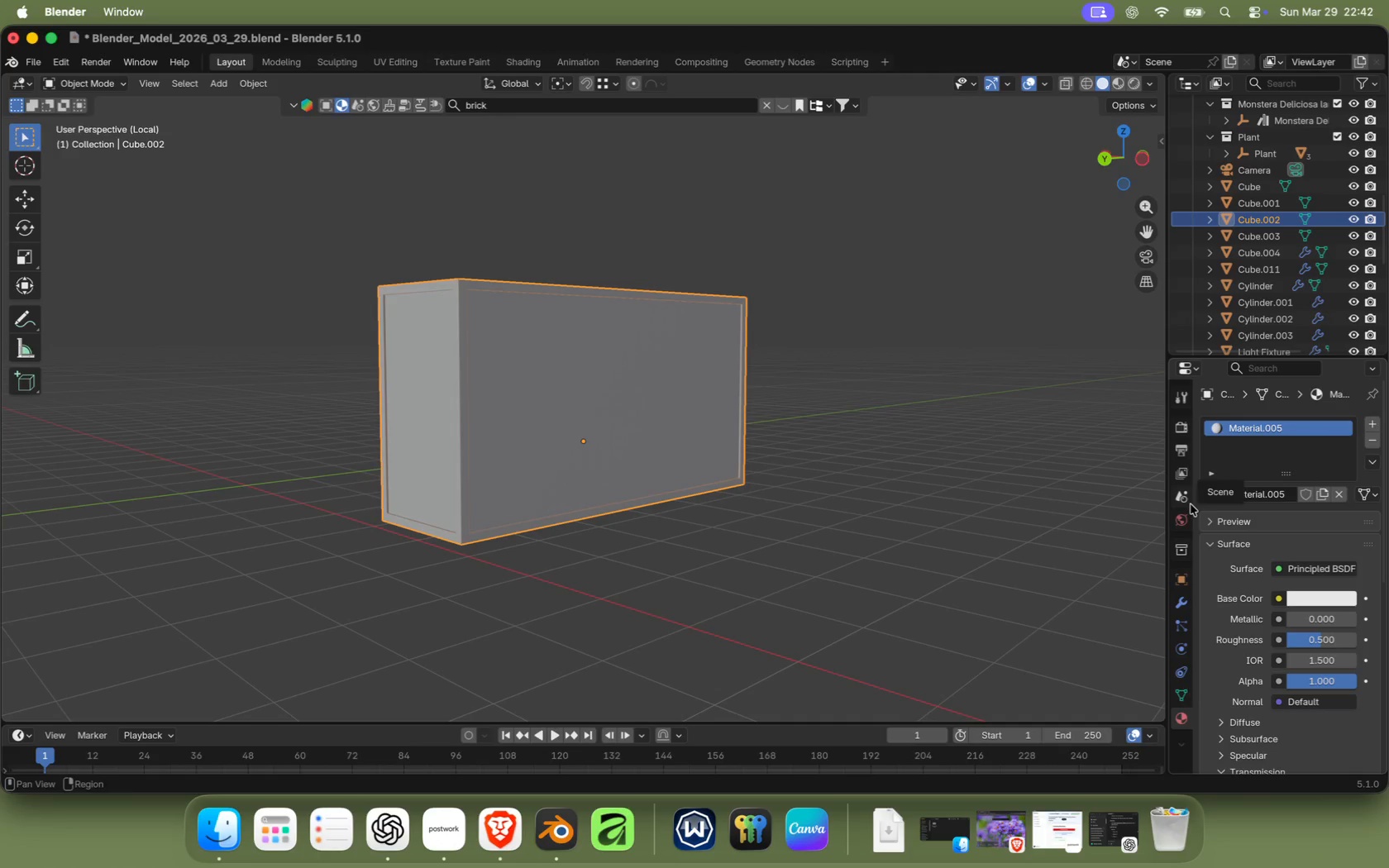 
left_click([1208, 497])
 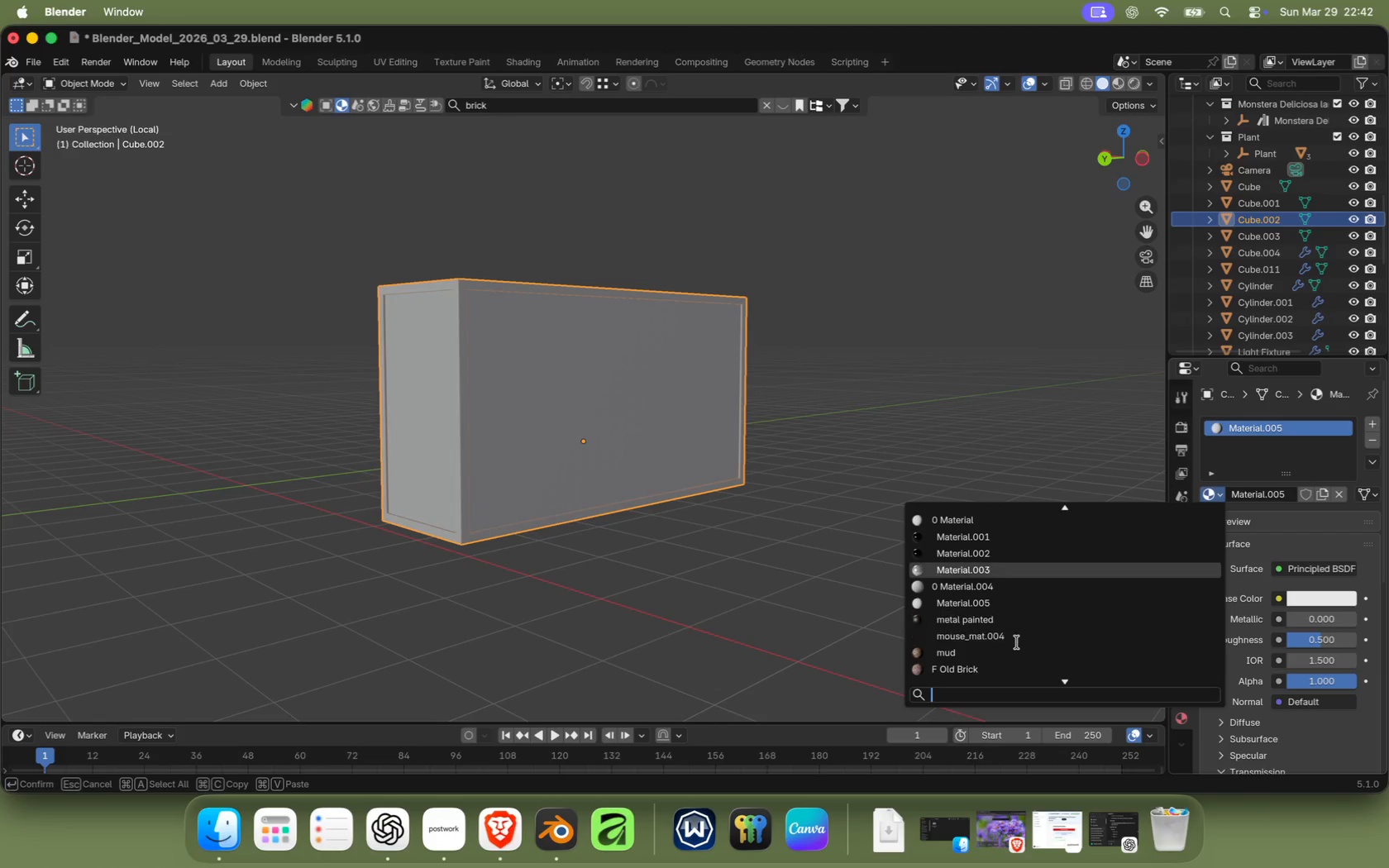 
scroll: coordinate [1021, 644], scroll_direction: down, amount: 26.0
 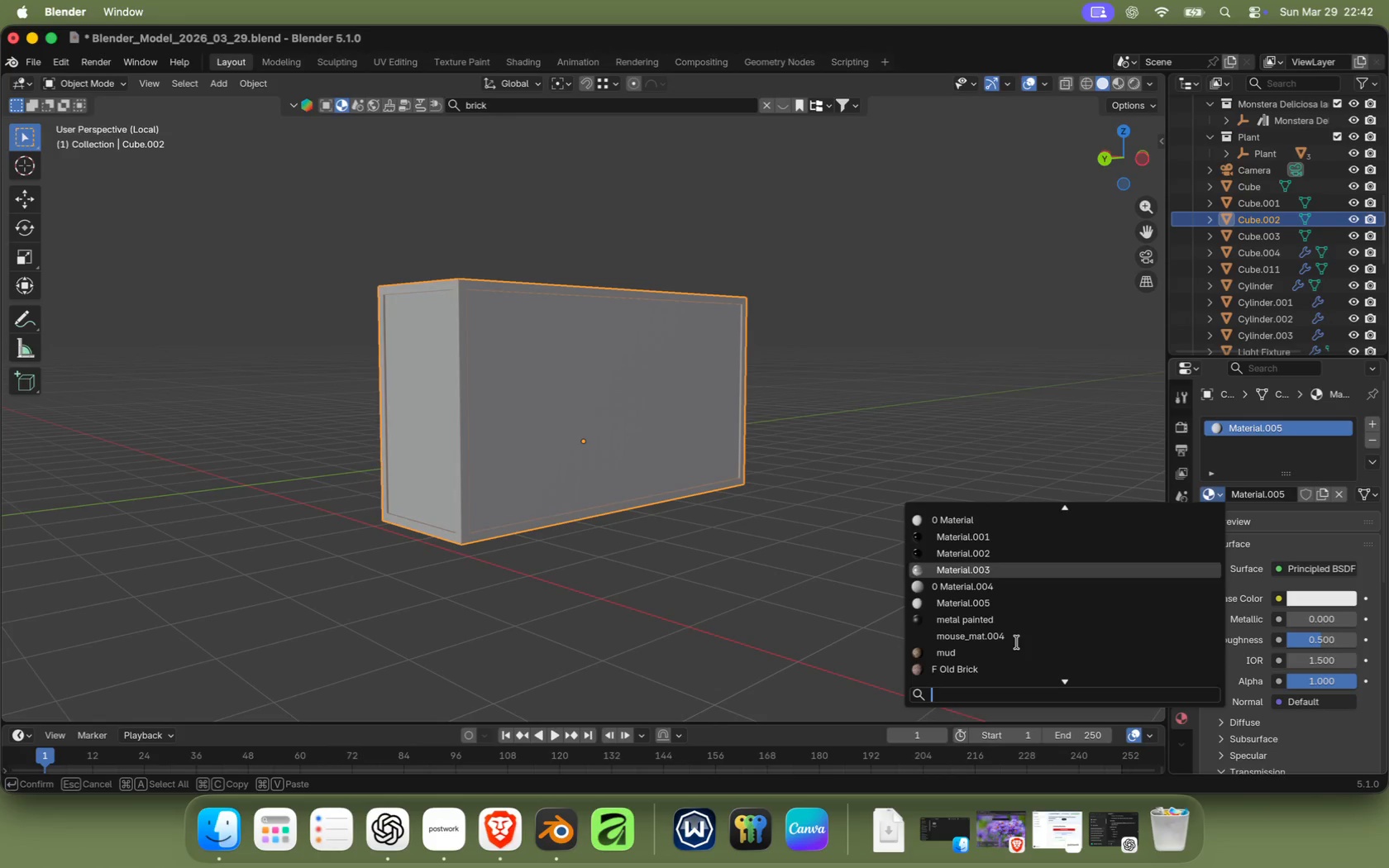 
type(gla)
 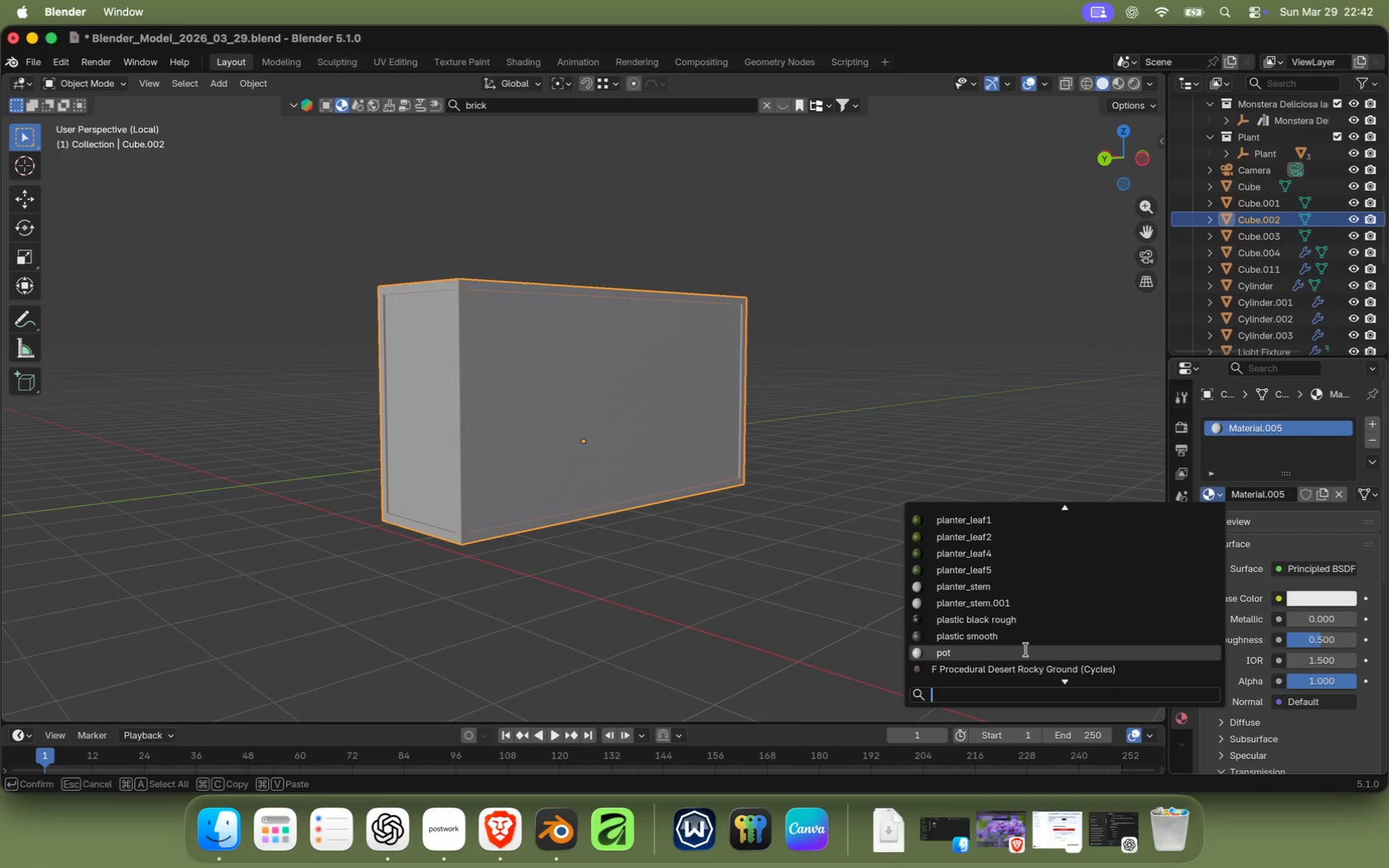 
key(Enter)
 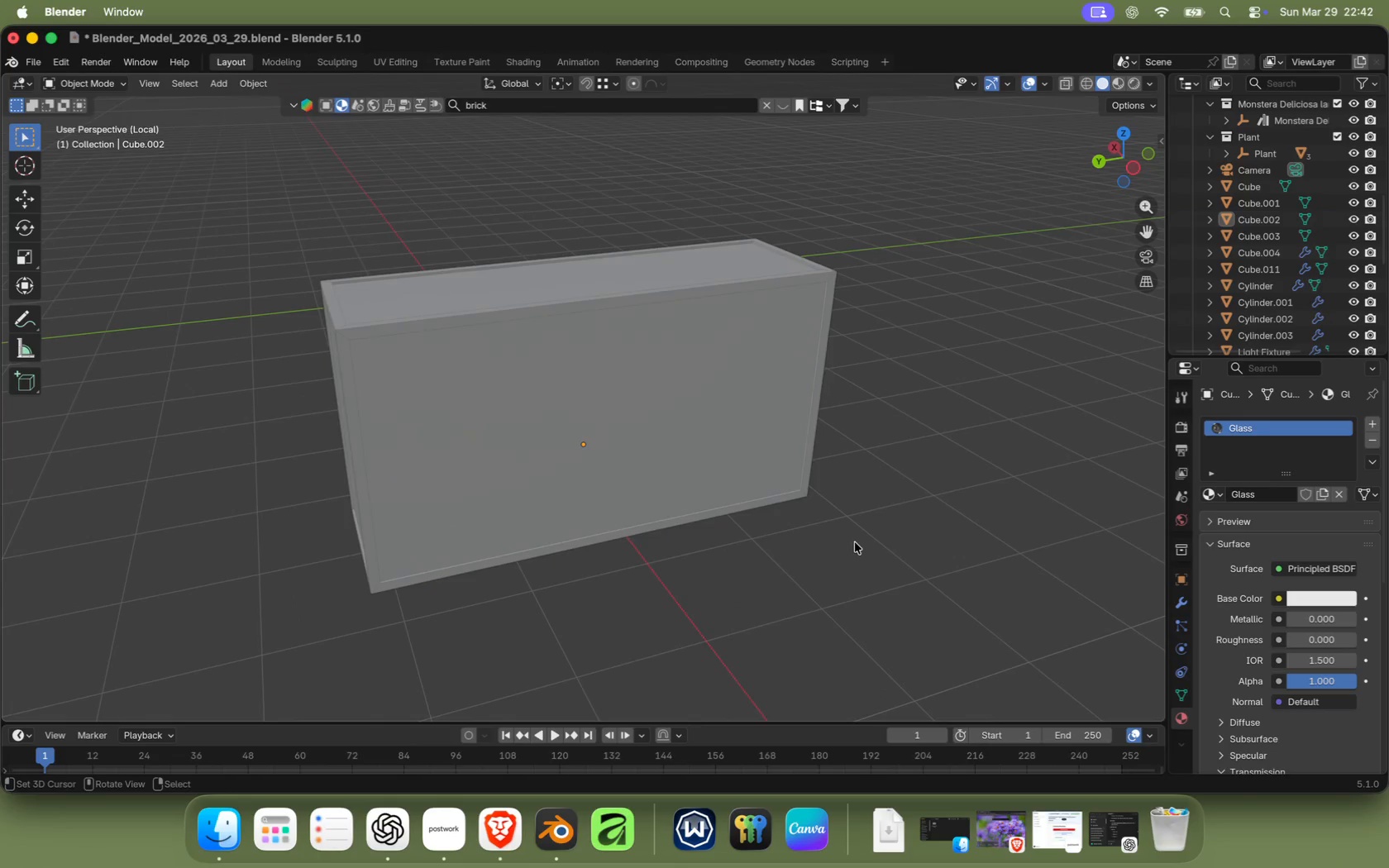 
scroll: coordinate [804, 579], scroll_direction: up, amount: 1.0
 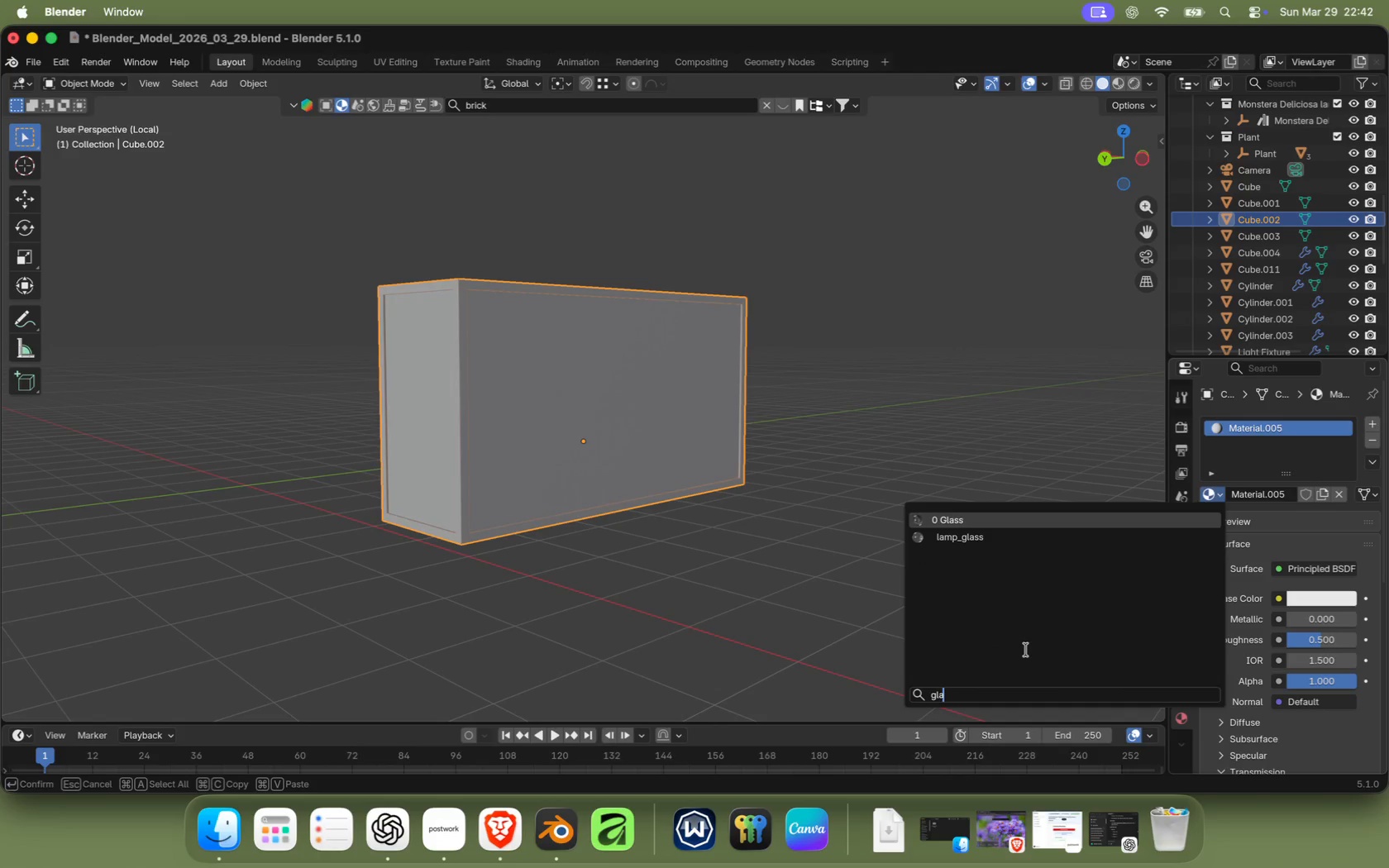 
right_click([742, 412])
 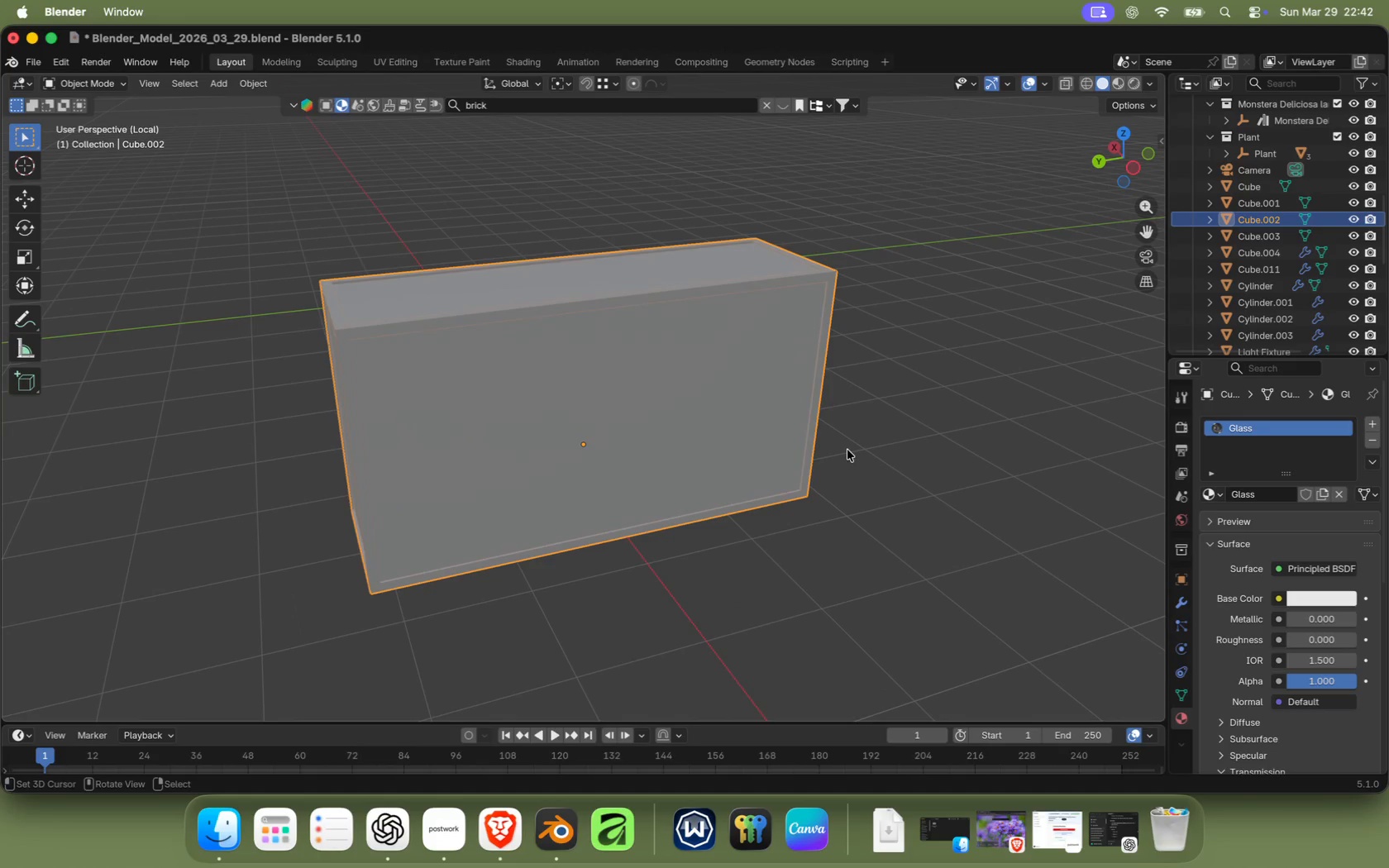 
scroll: coordinate [1223, 692], scroll_direction: down, amount: 10.0
 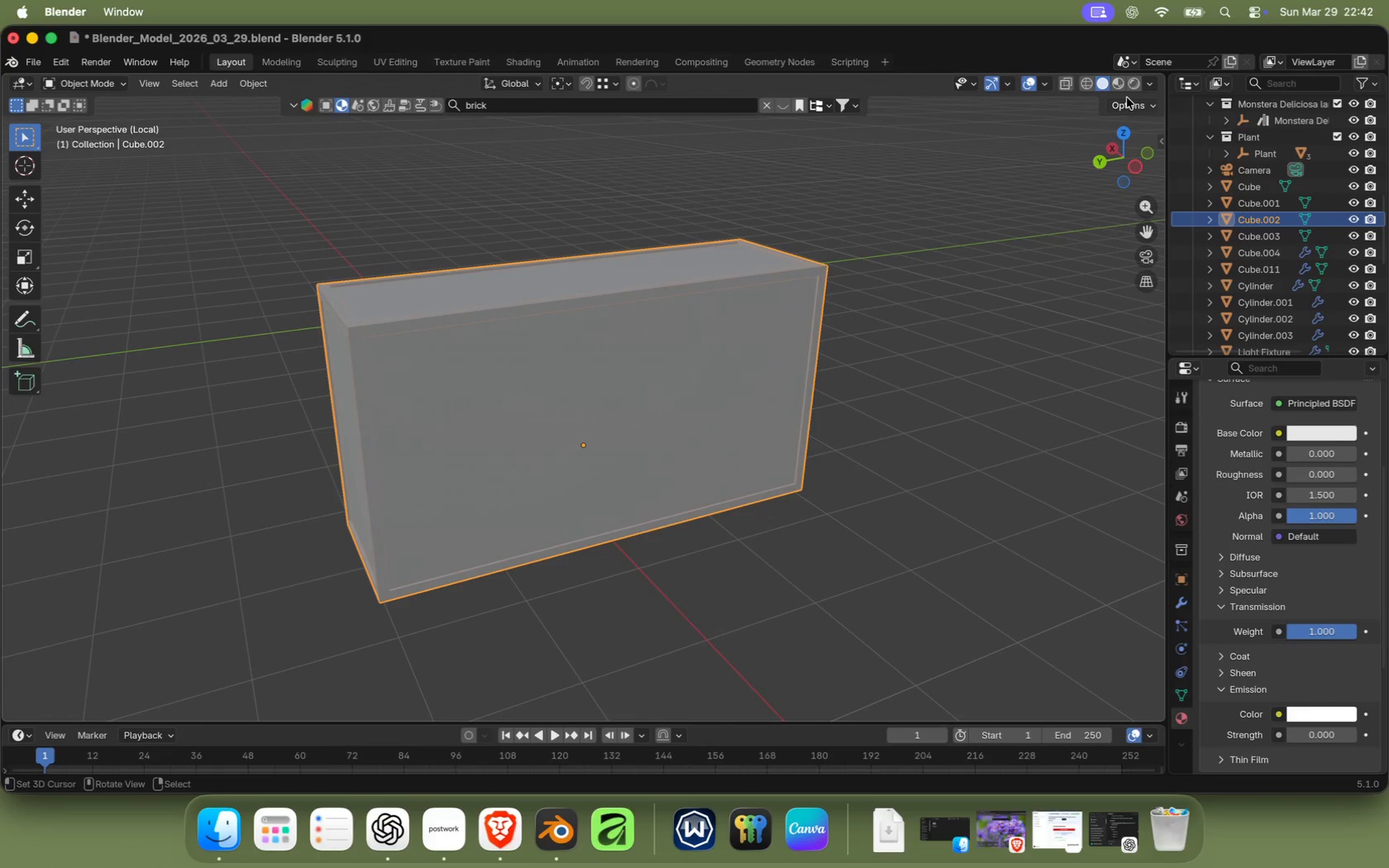 
left_click([1118, 85])
 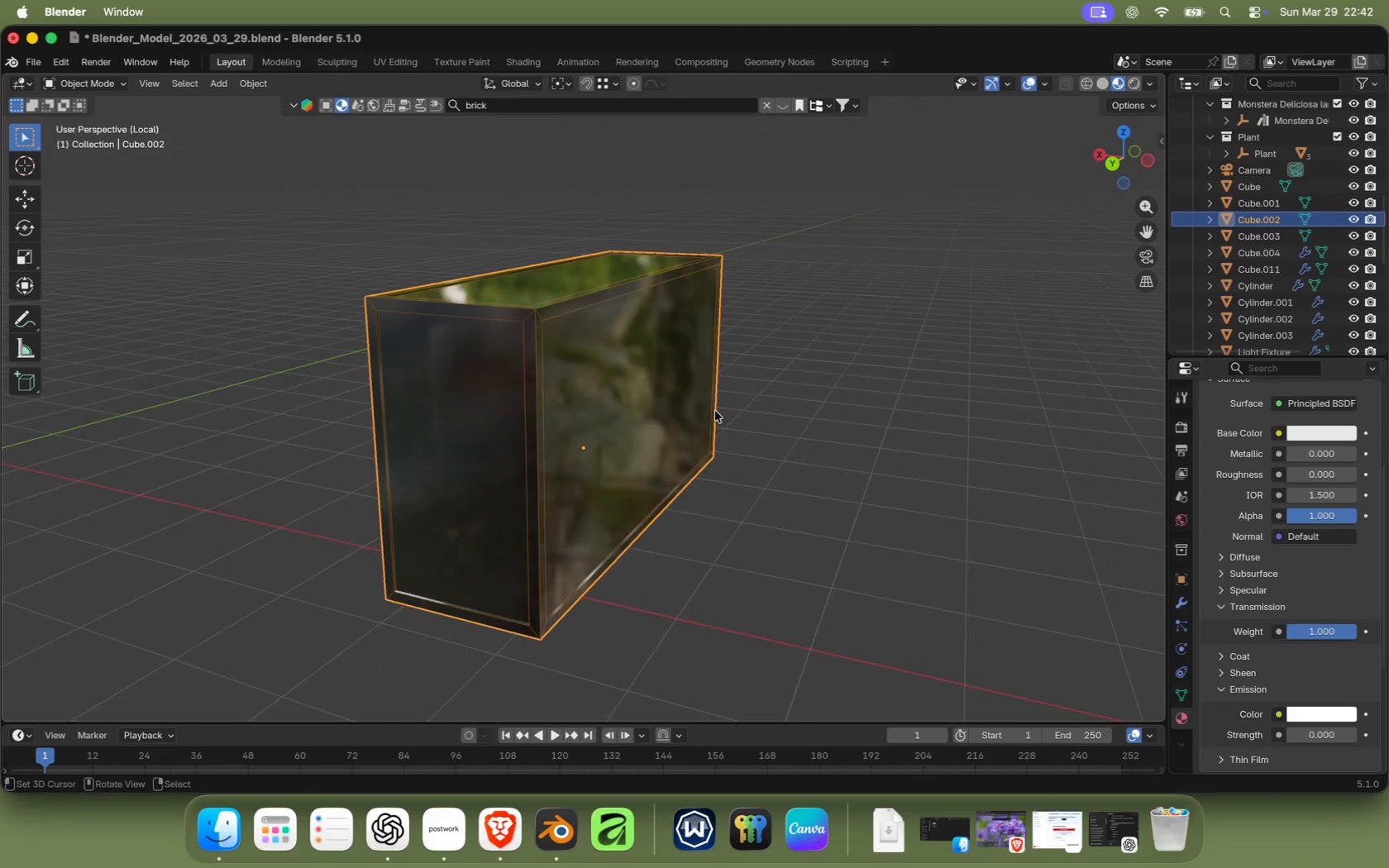 
scroll: coordinate [1223, 554], scroll_direction: up, amount: 10.0
 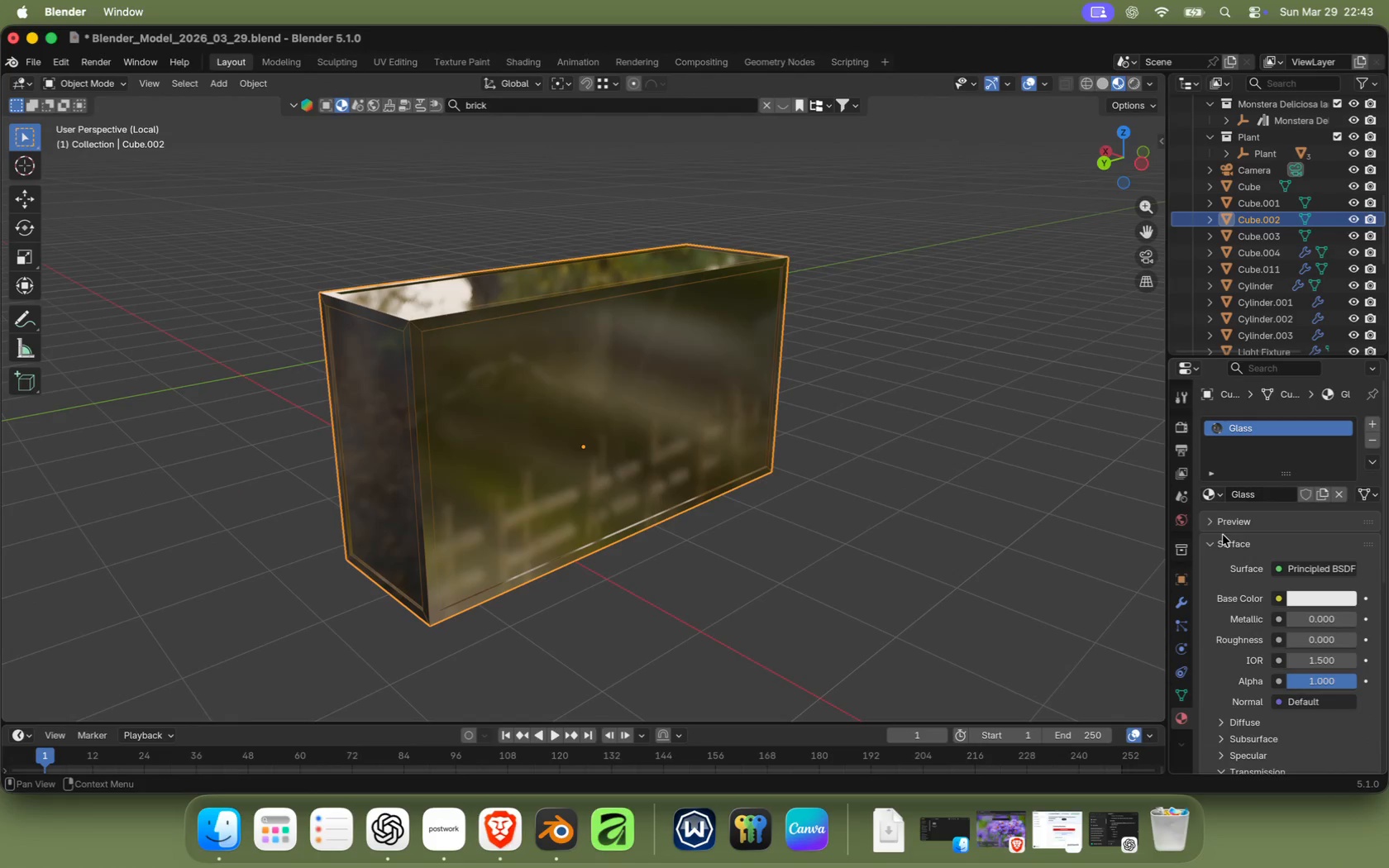 
left_click([1367, 422])
 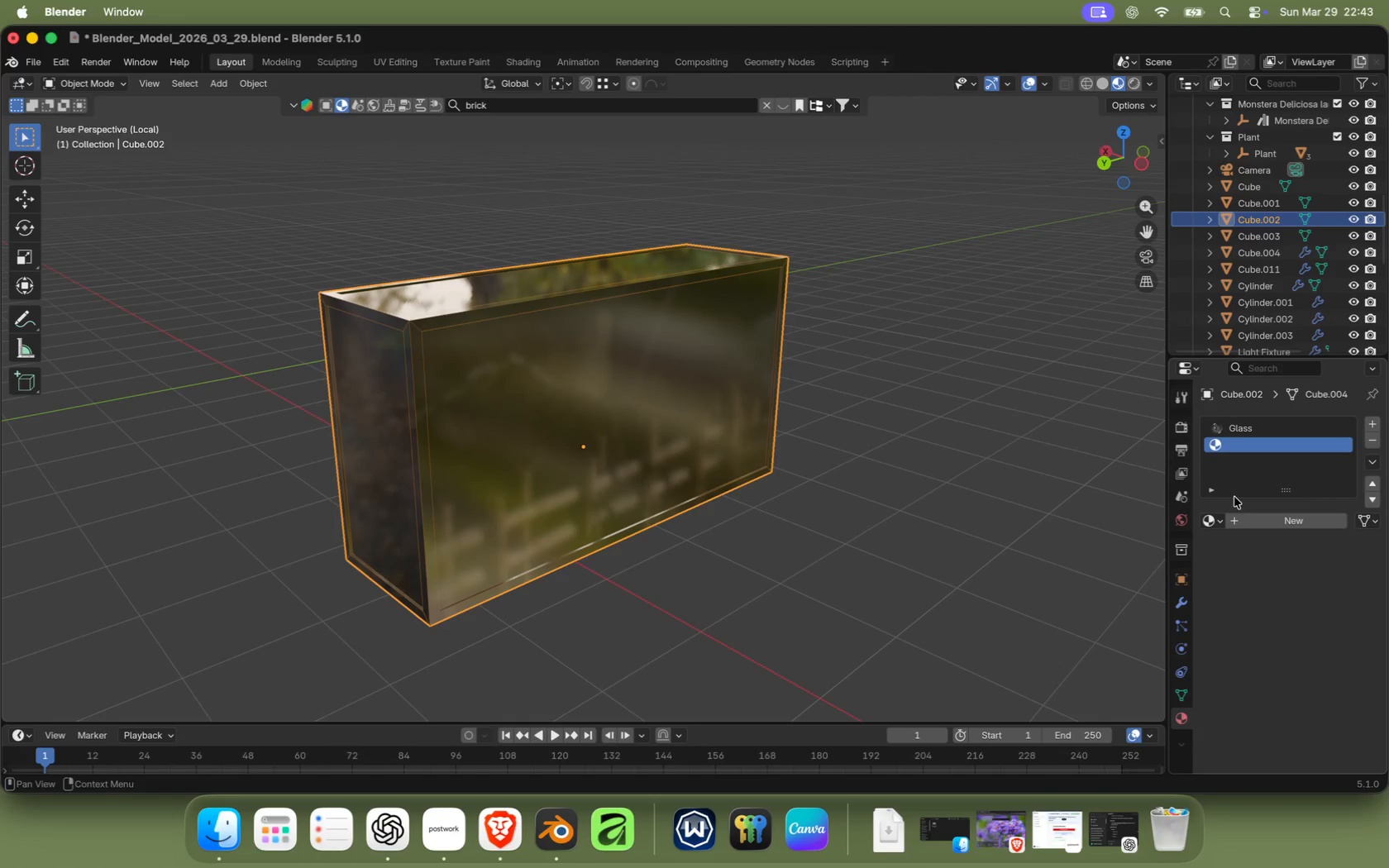 
mouse_move([1188, 536])
 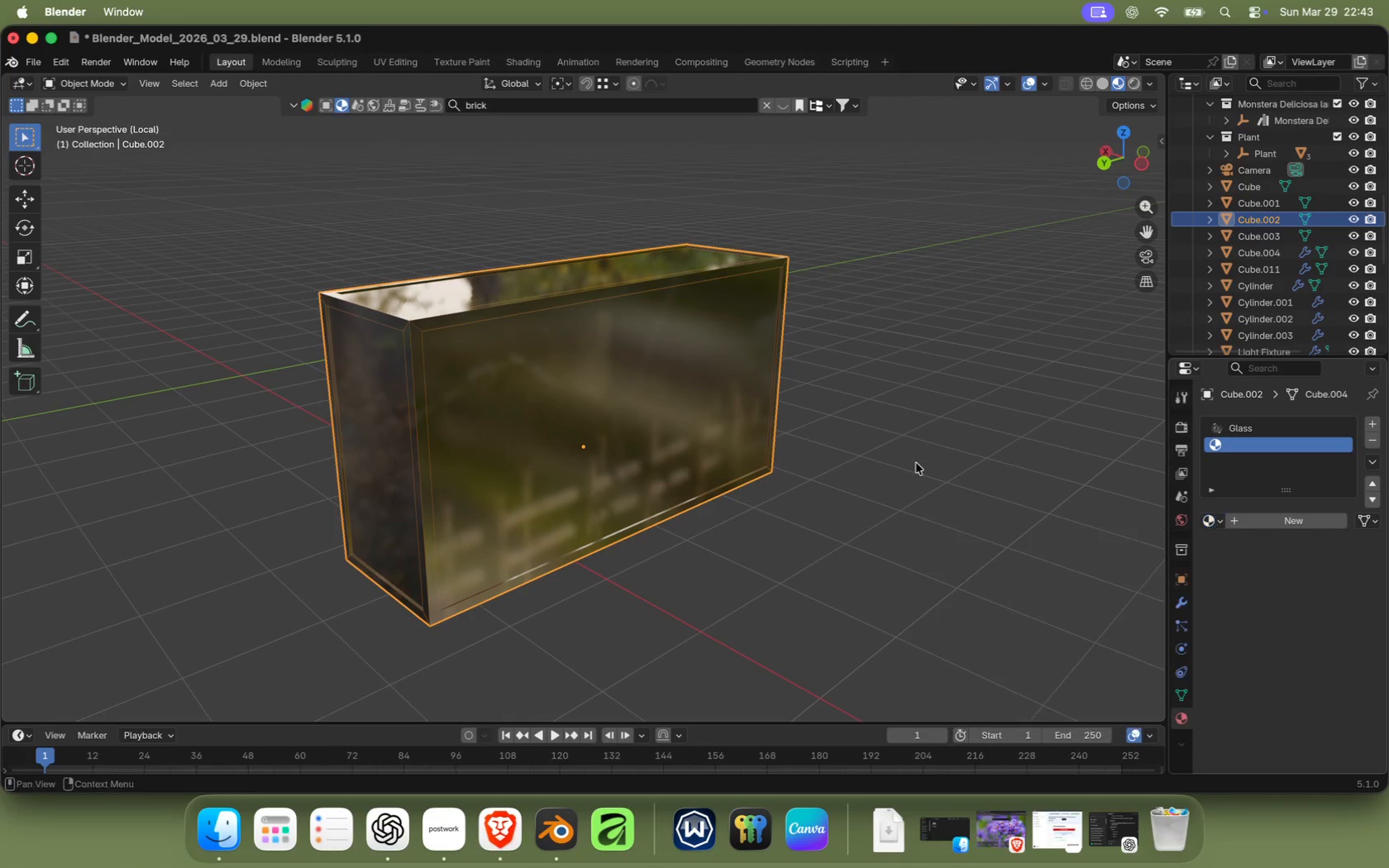 
left_click([916, 463])
 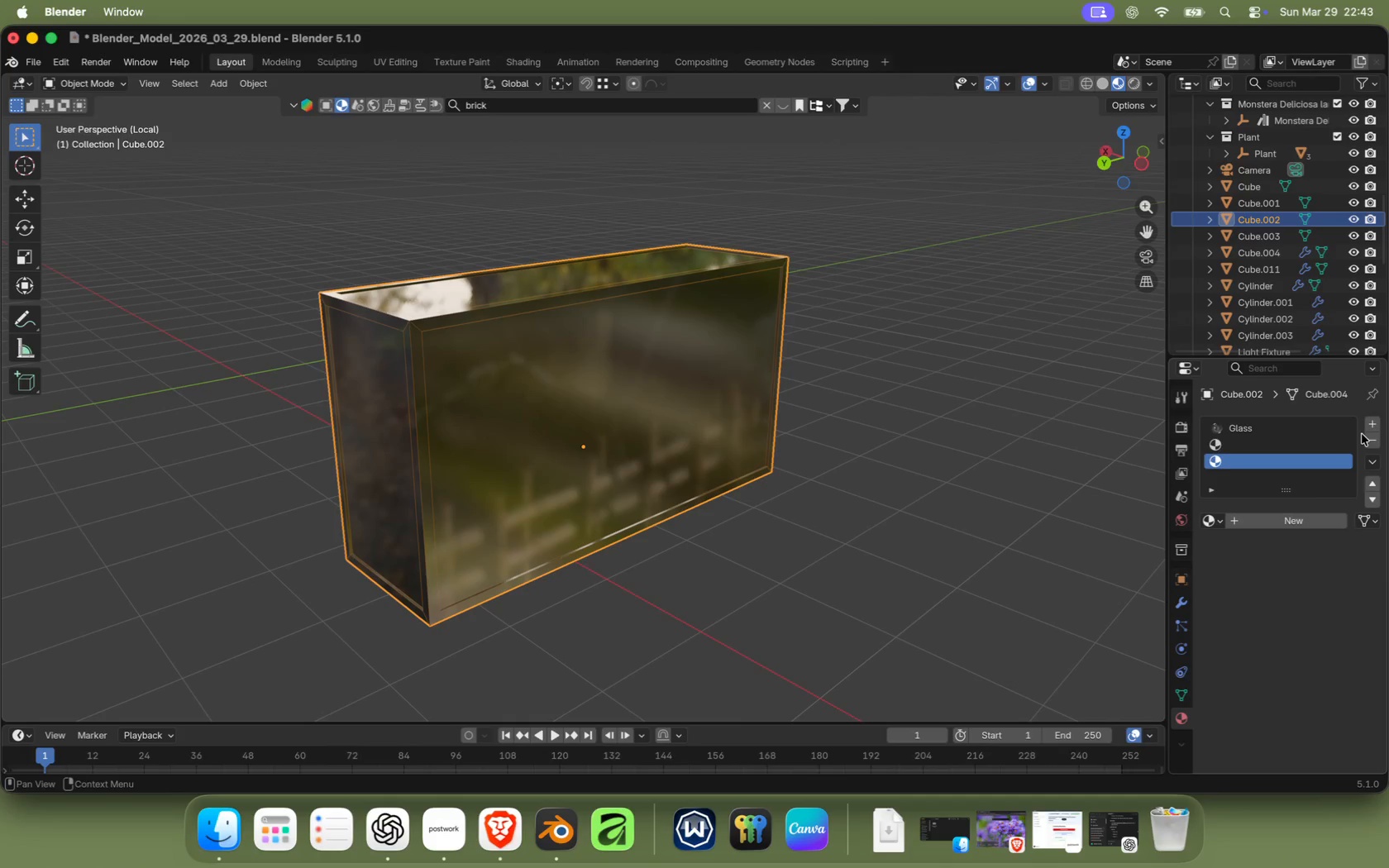 
left_click([1375, 442])
 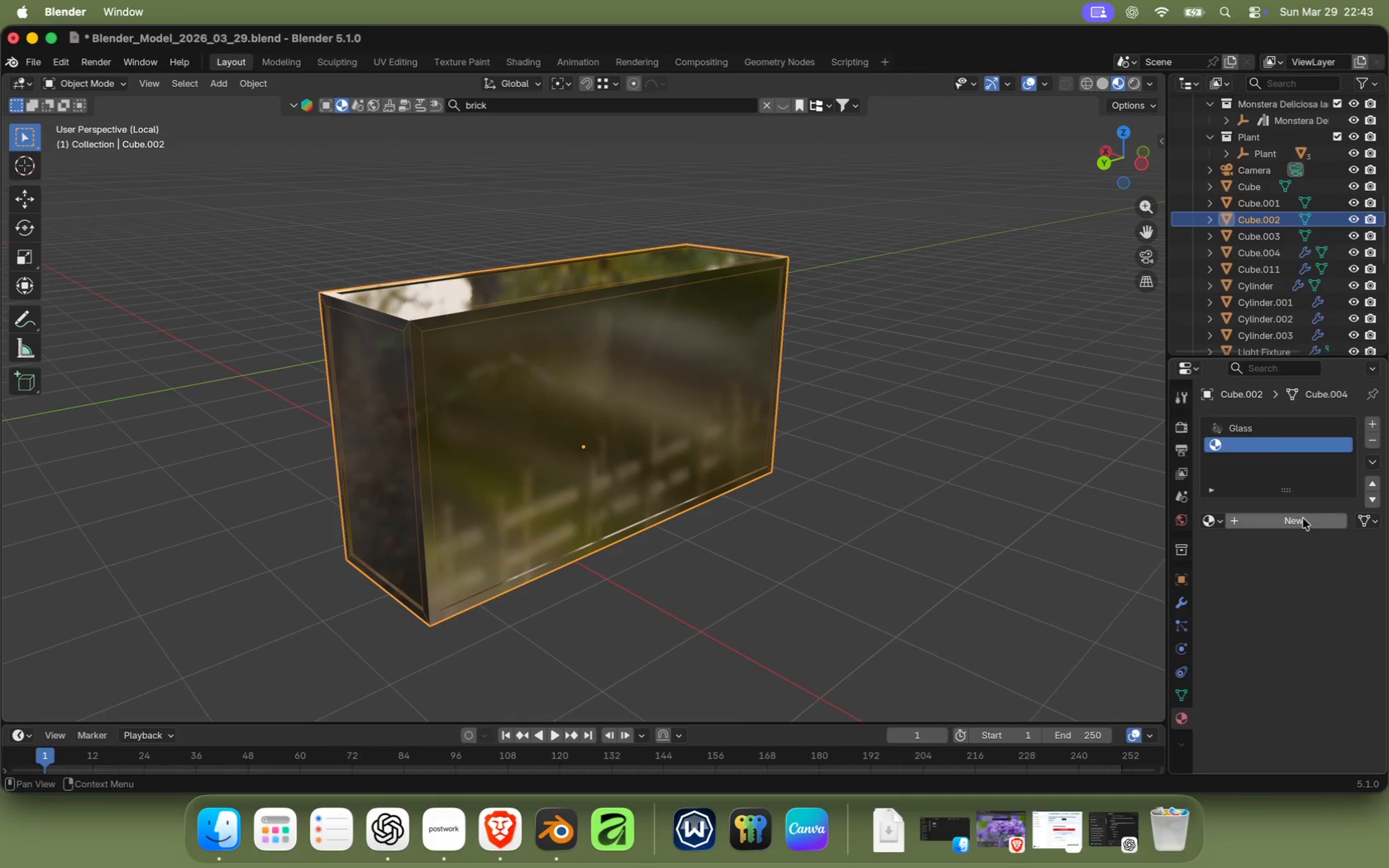 
left_click([1303, 520])
 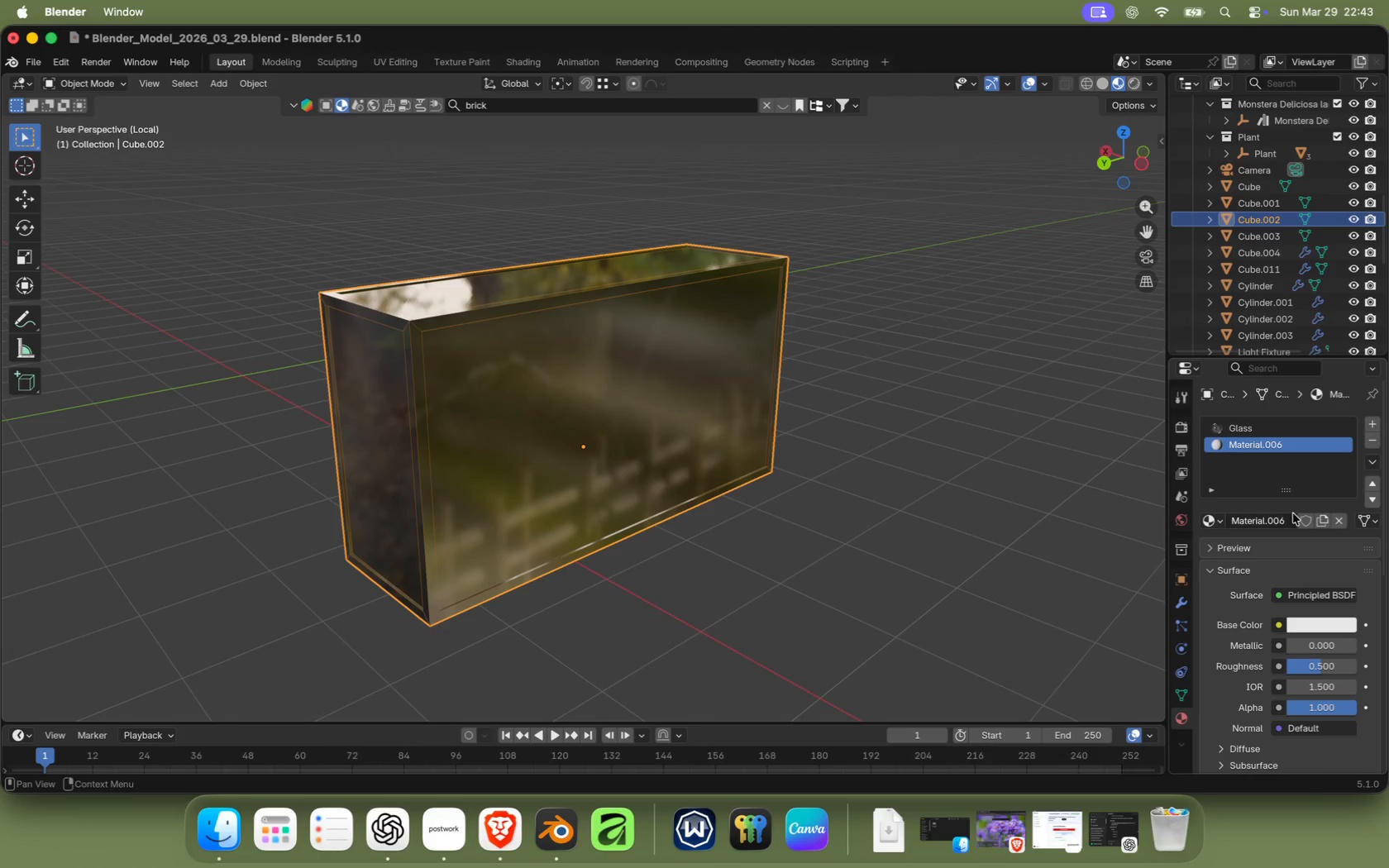 
left_click_drag(start_coordinate=[1290, 527], to_coordinate=[1159, 532])
 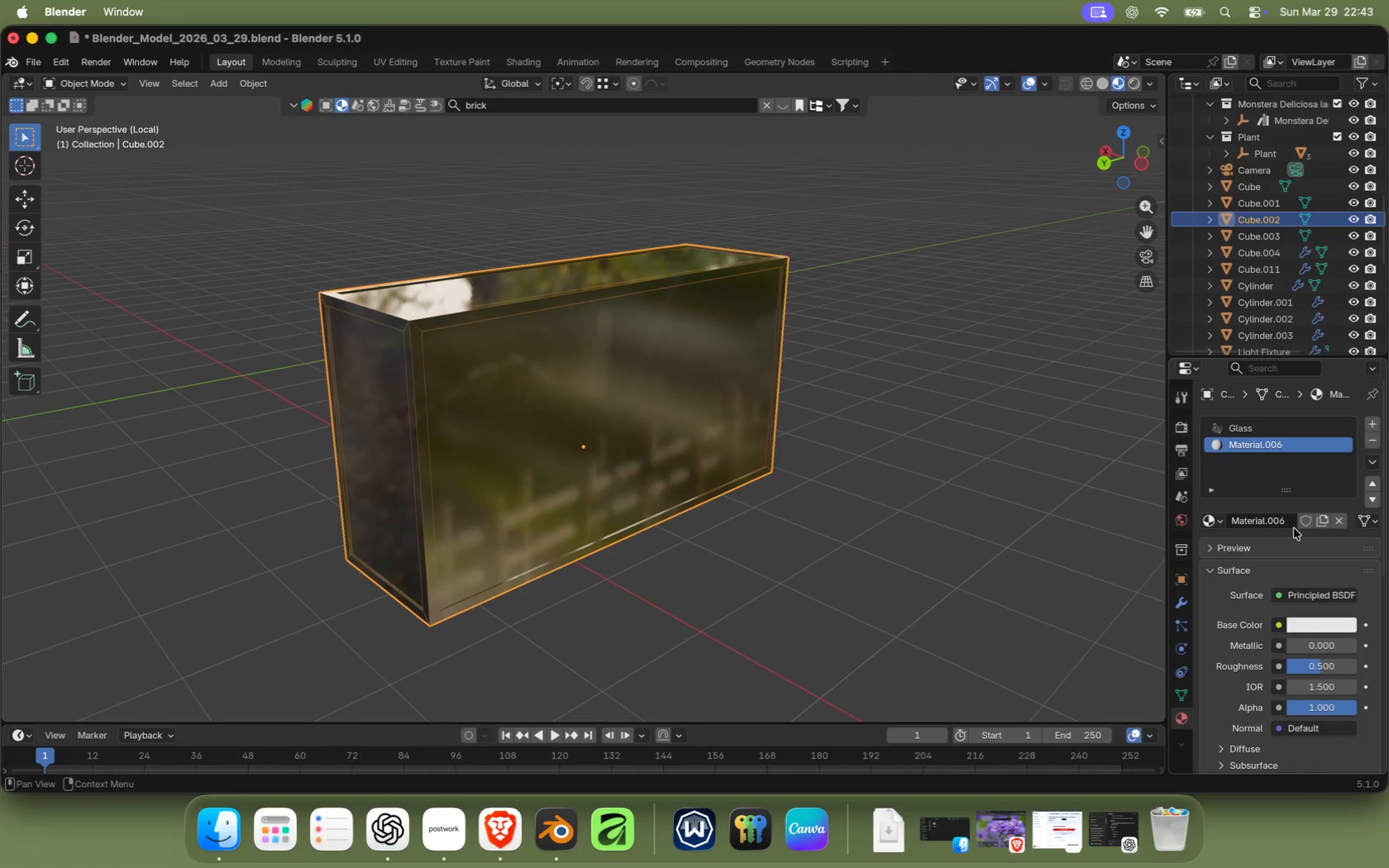 
type(Metallic Frame)
 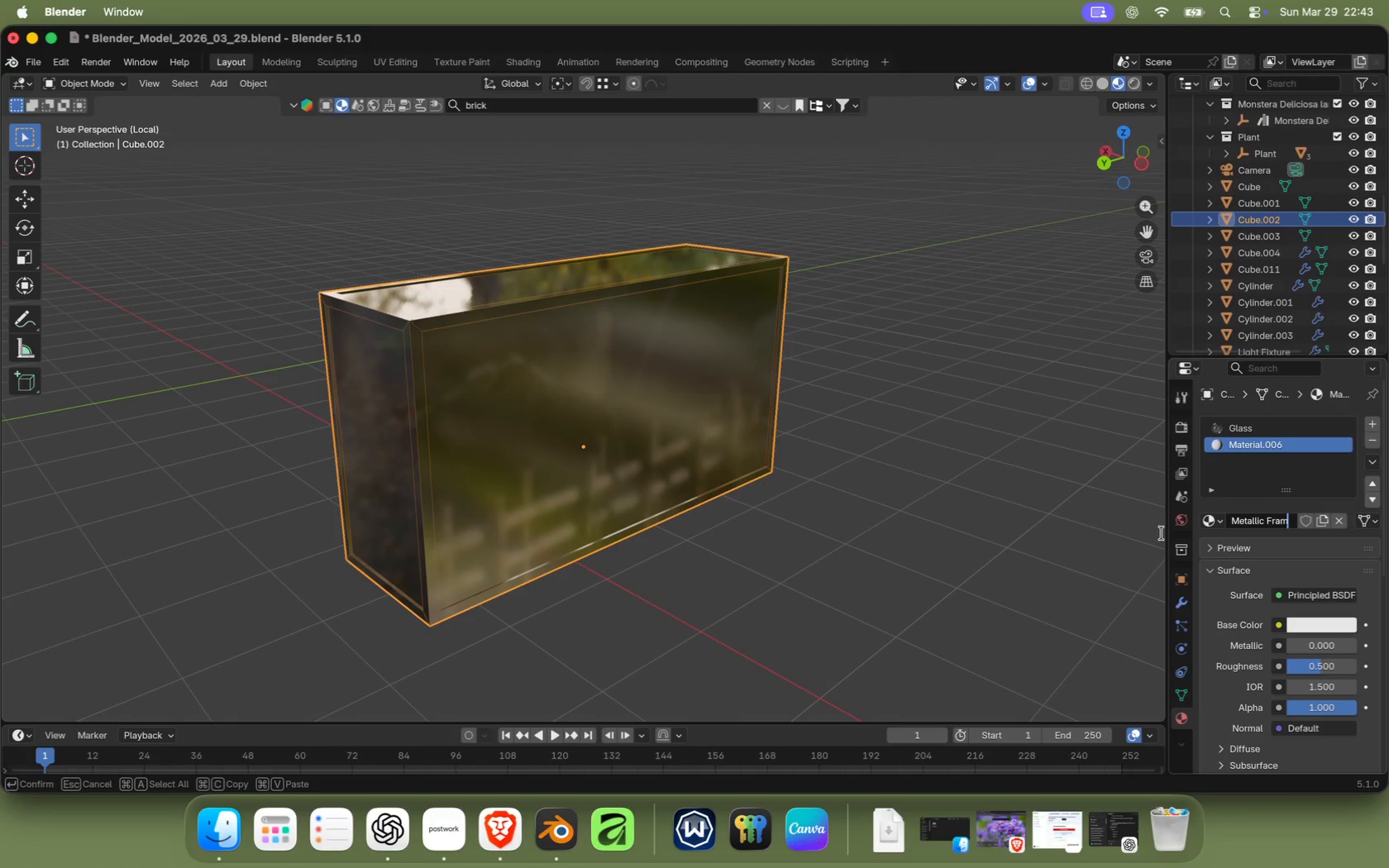 
key(Enter)
 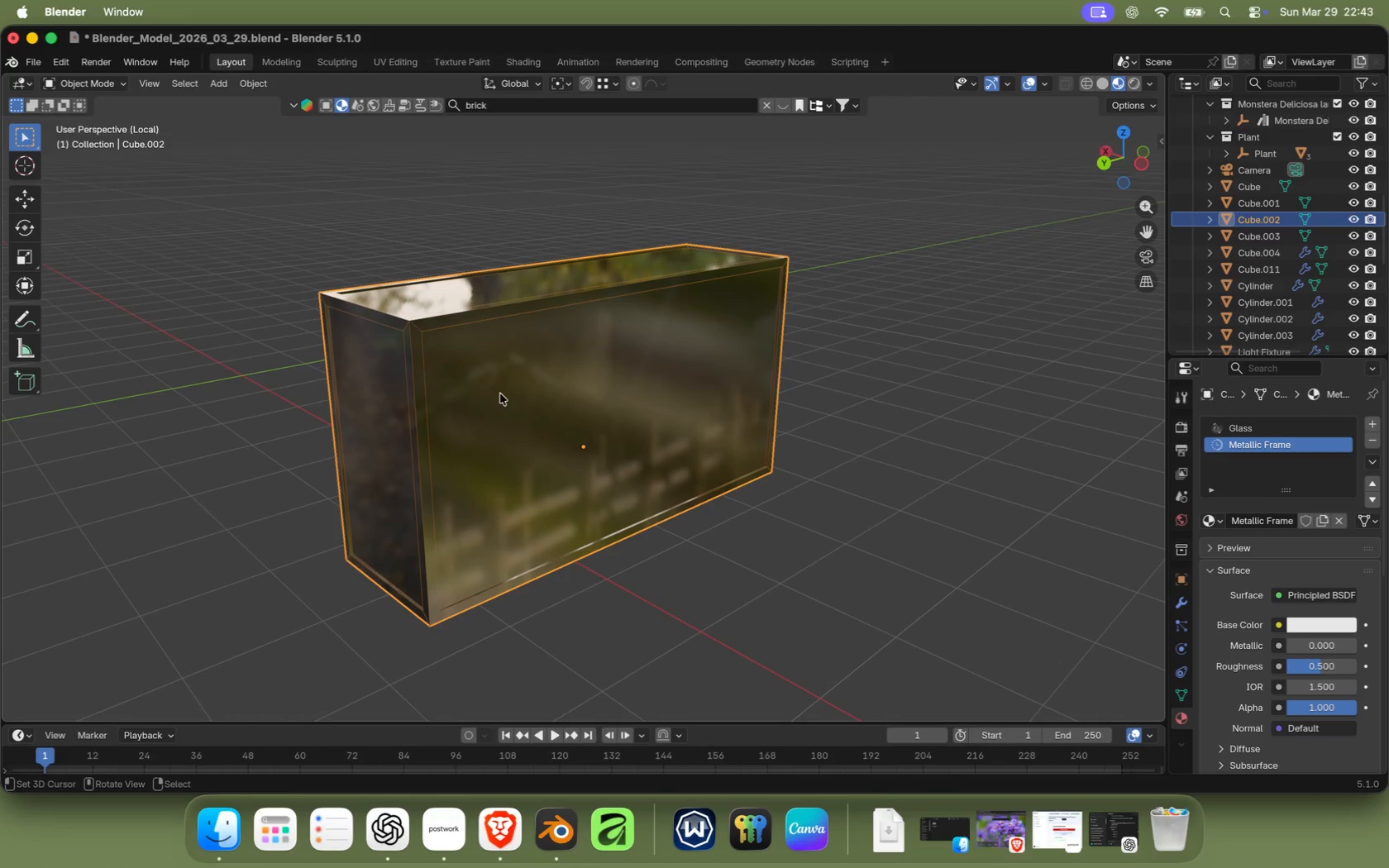 
key(Tab)
 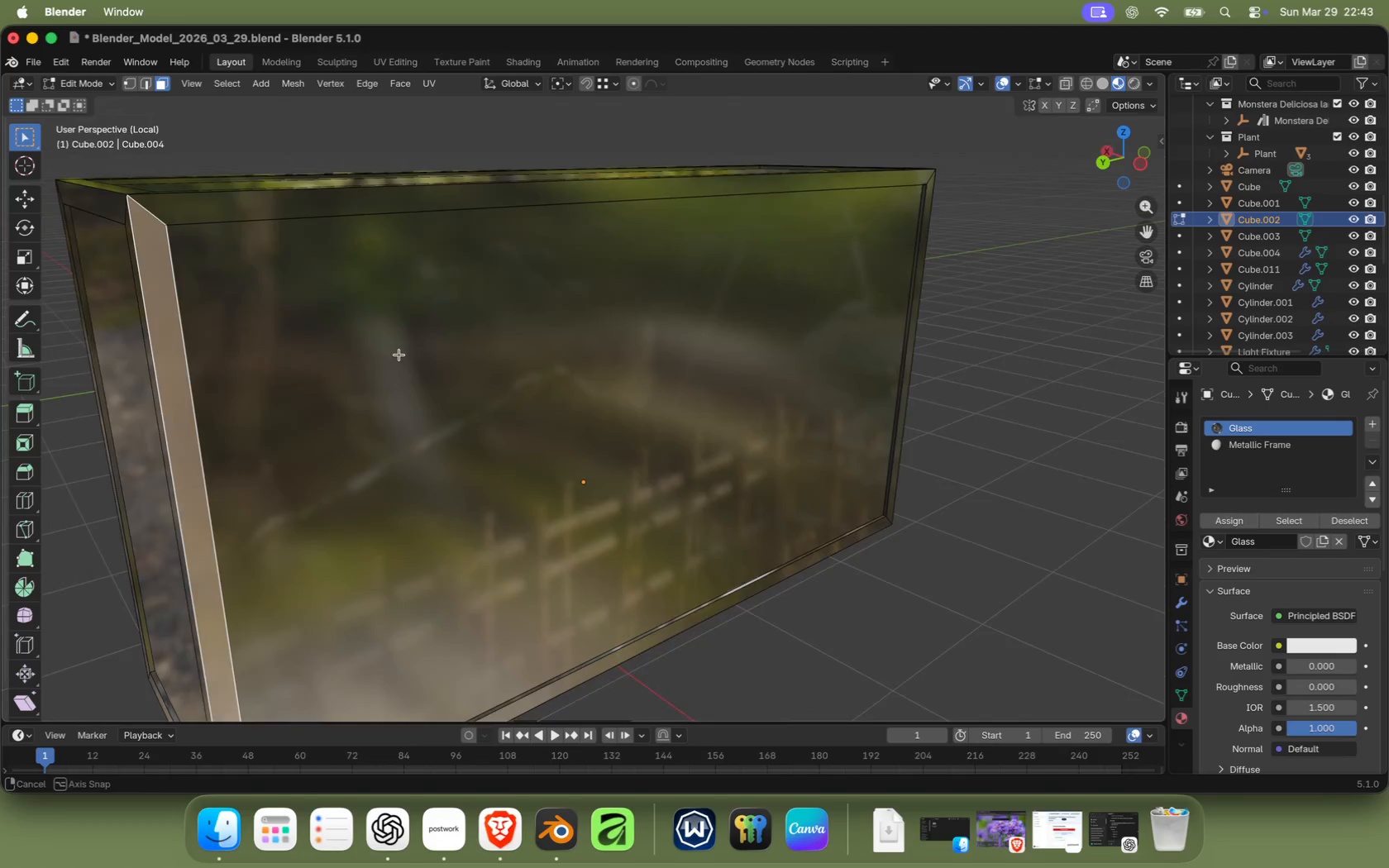 
scroll: coordinate [419, 374], scroll_direction: up, amount: 4.0
 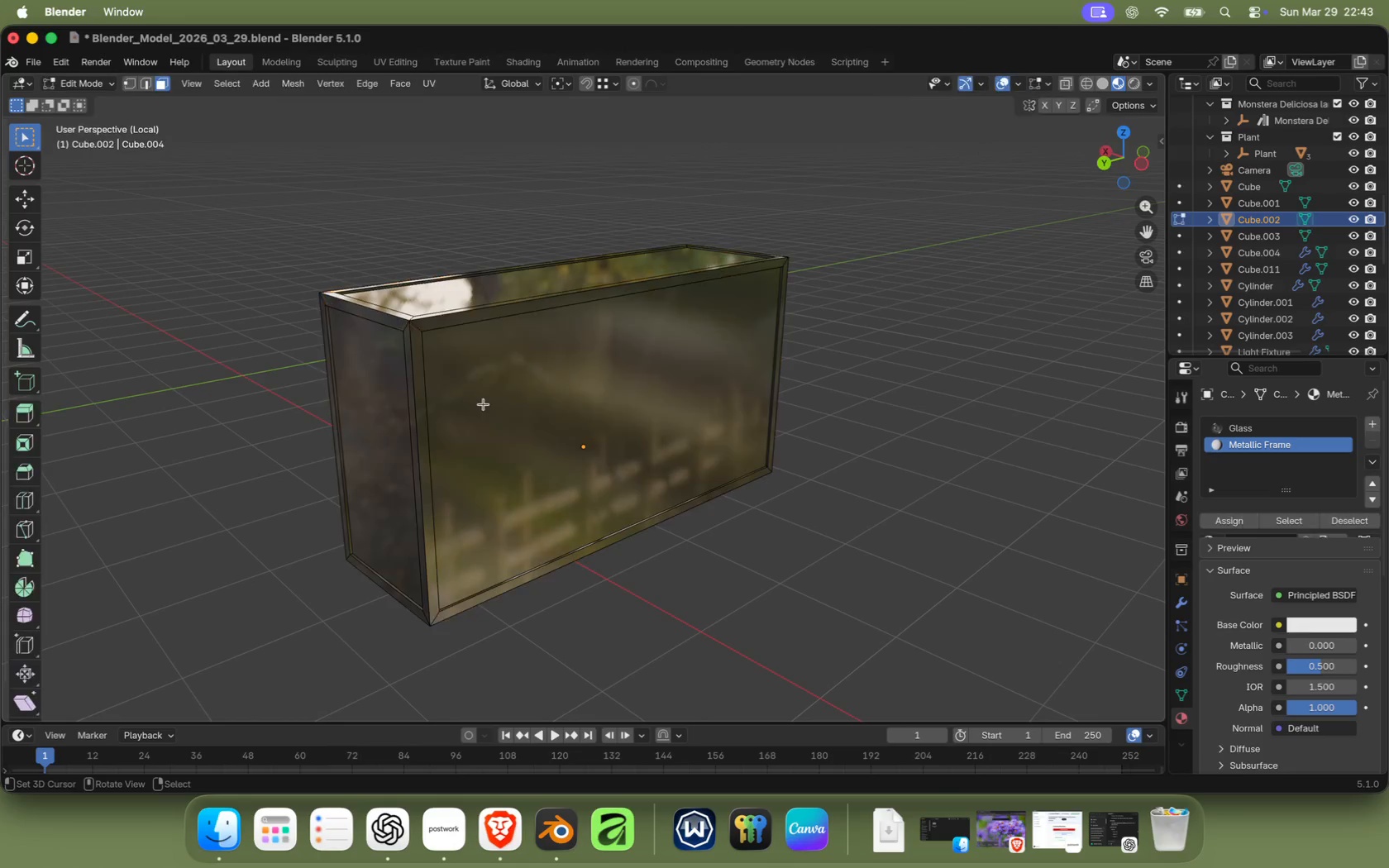 
key(2)
 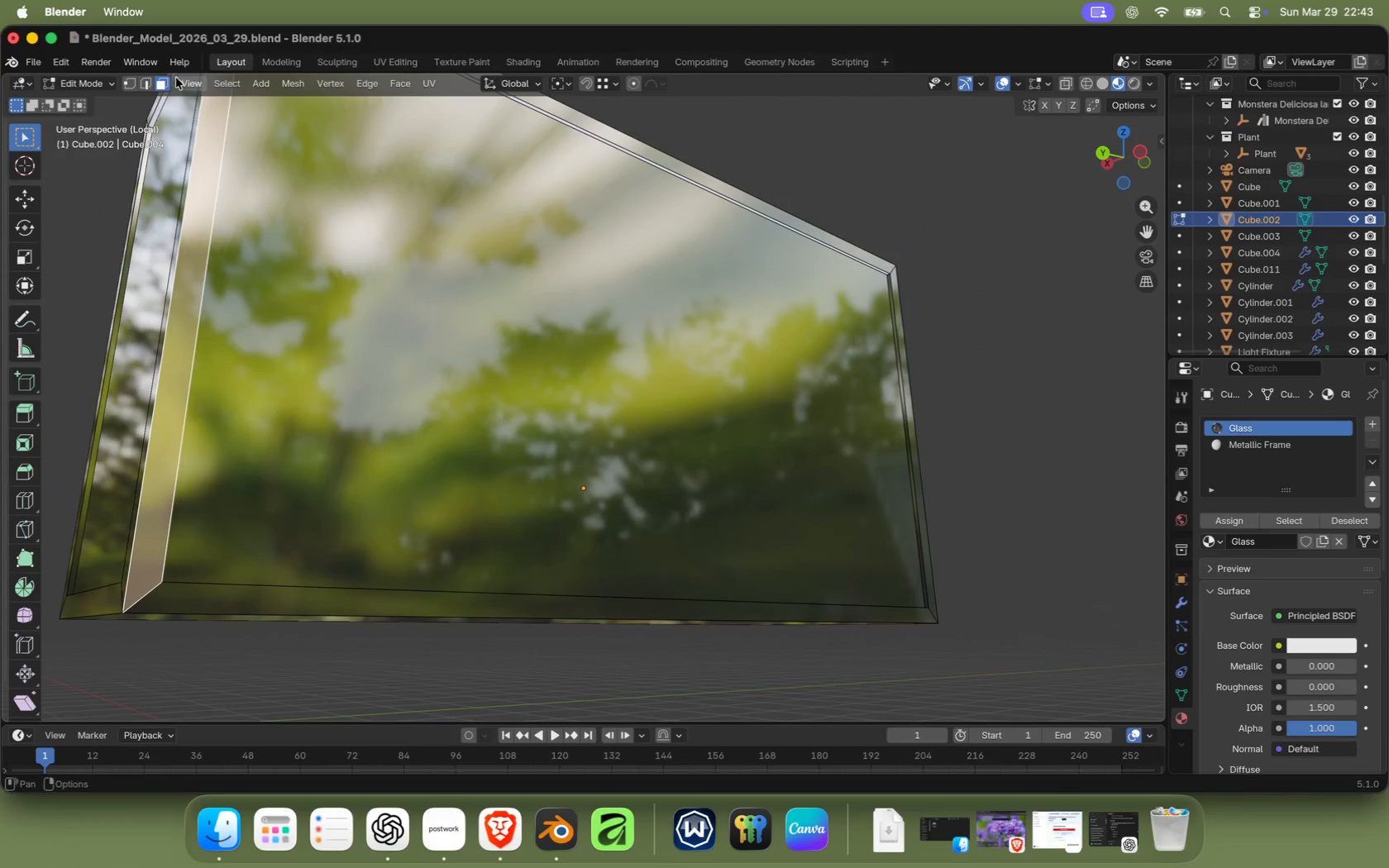 
left_click([159, 80])
 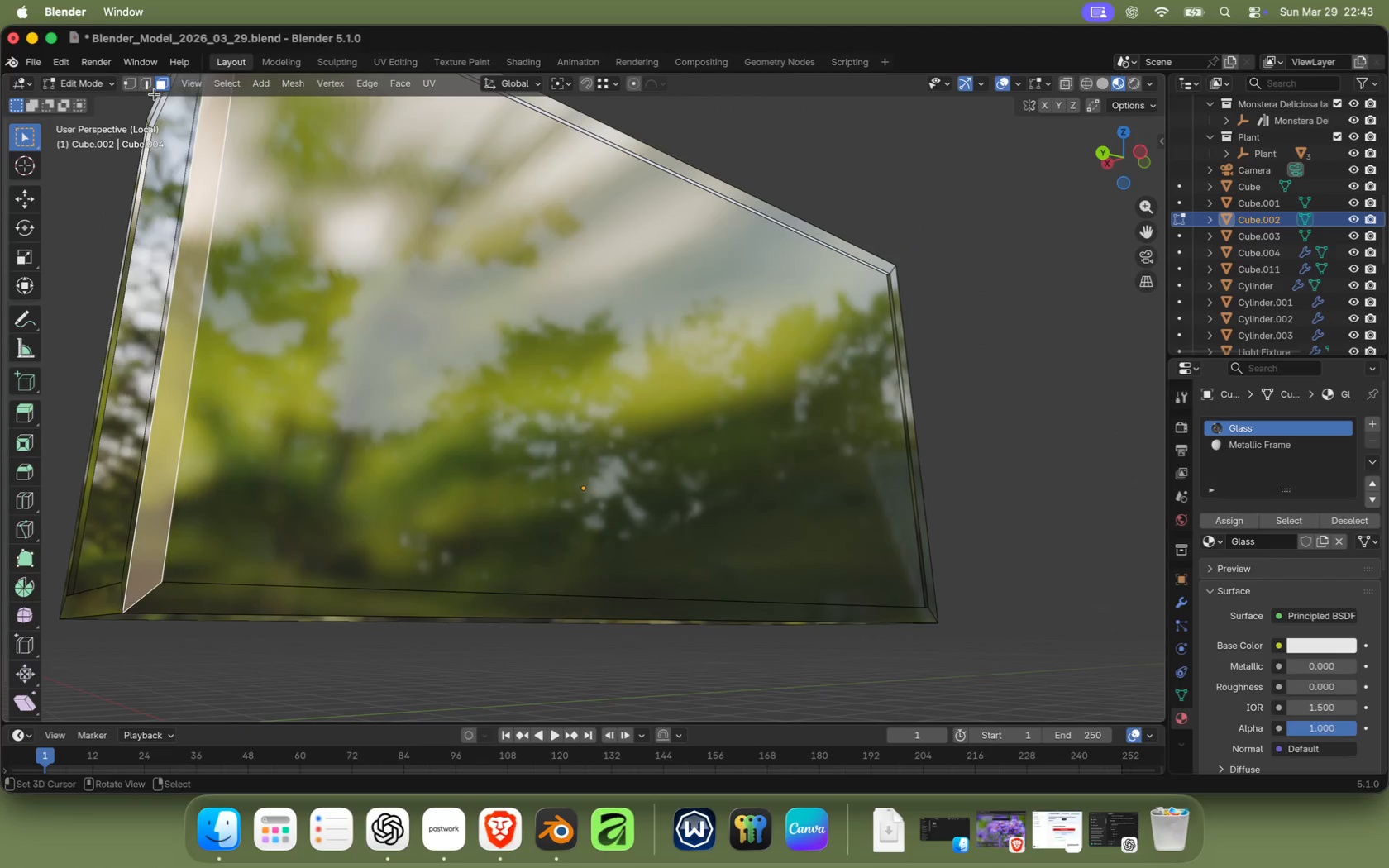 
left_click([159, 92])
 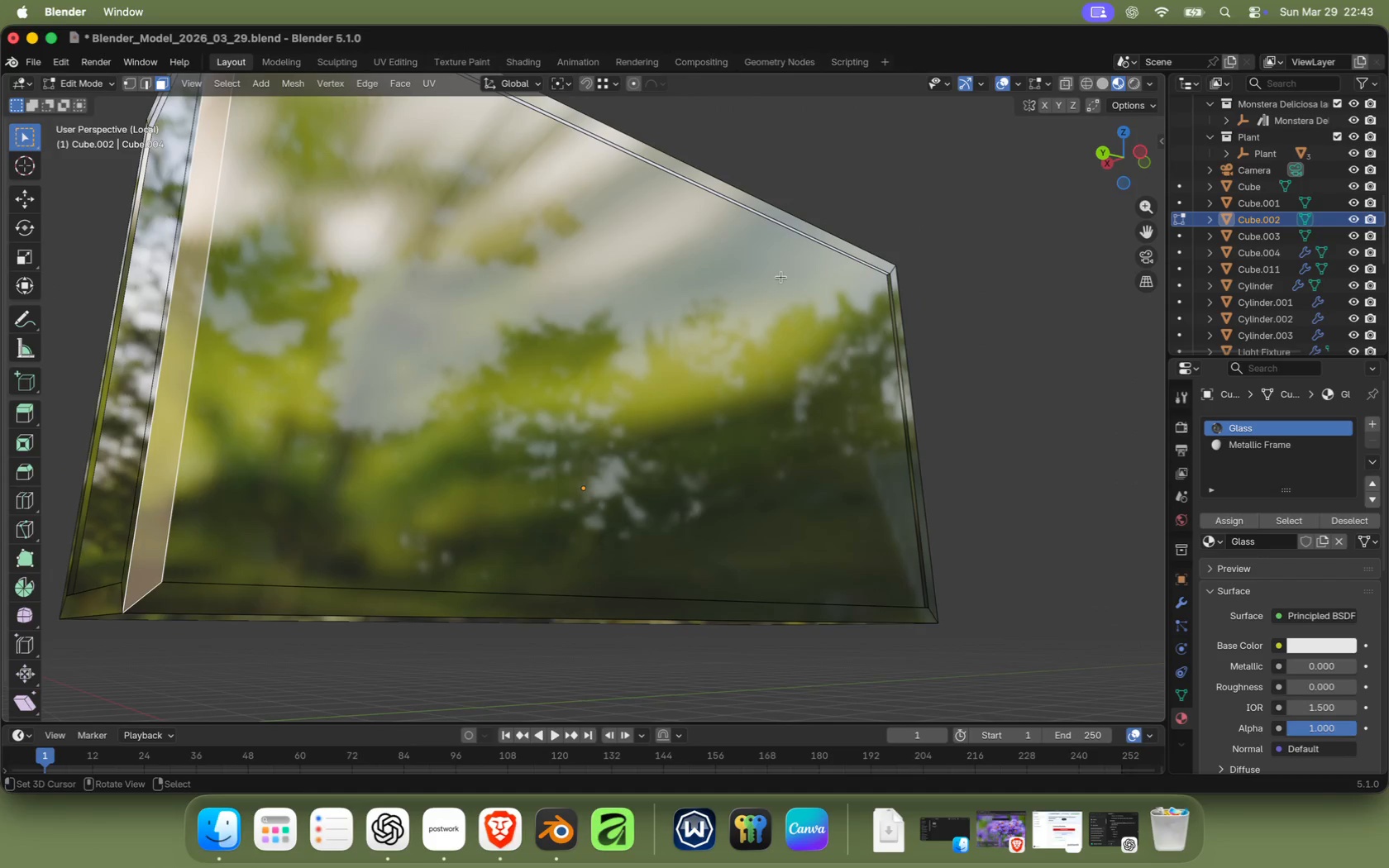 
right_click([855, 260])
 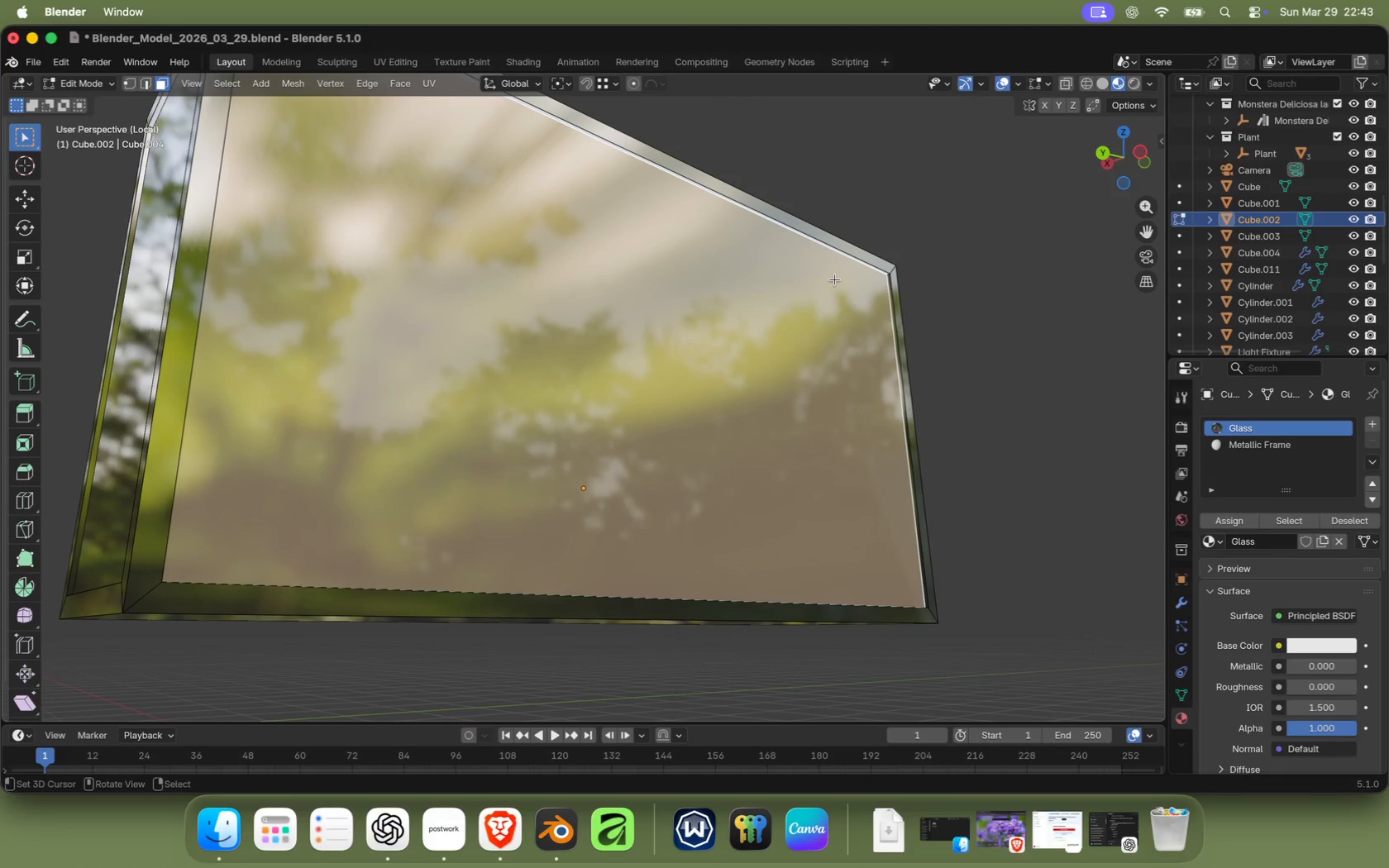 
wait(7.49)
 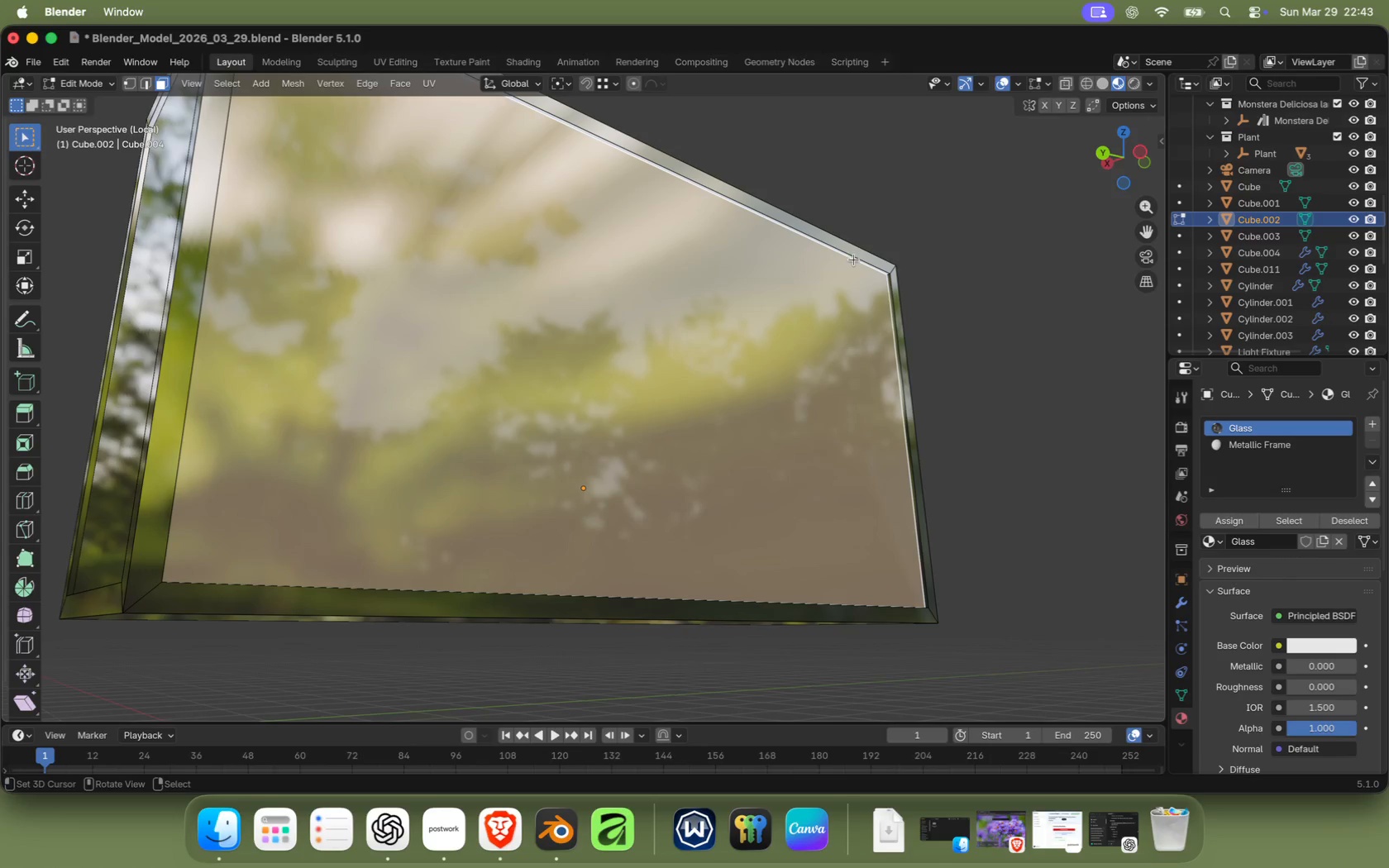 
scroll: coordinate [737, 252], scroll_direction: down, amount: 1.0
 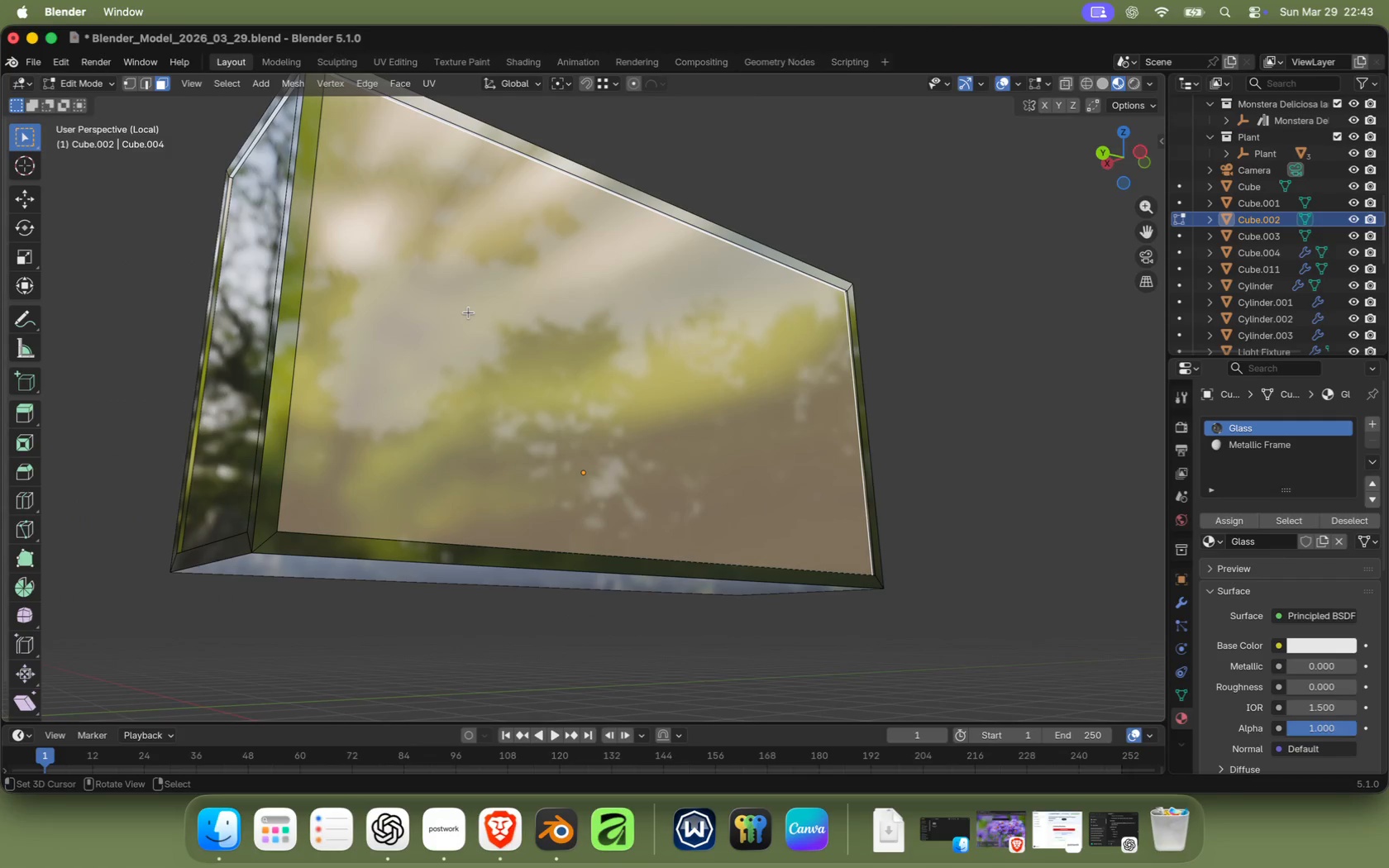 
wait(7.31)
 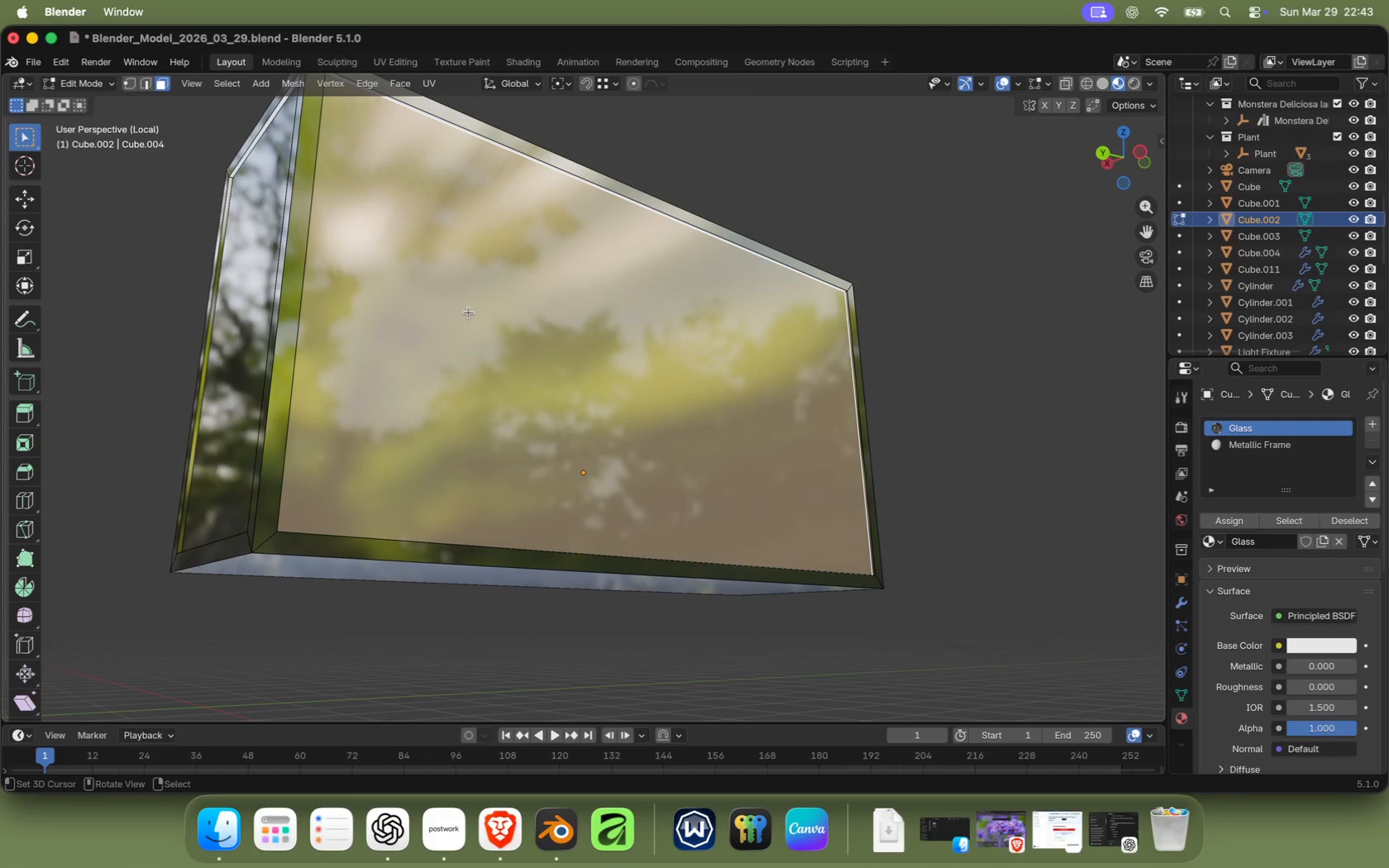 
key(Space)
 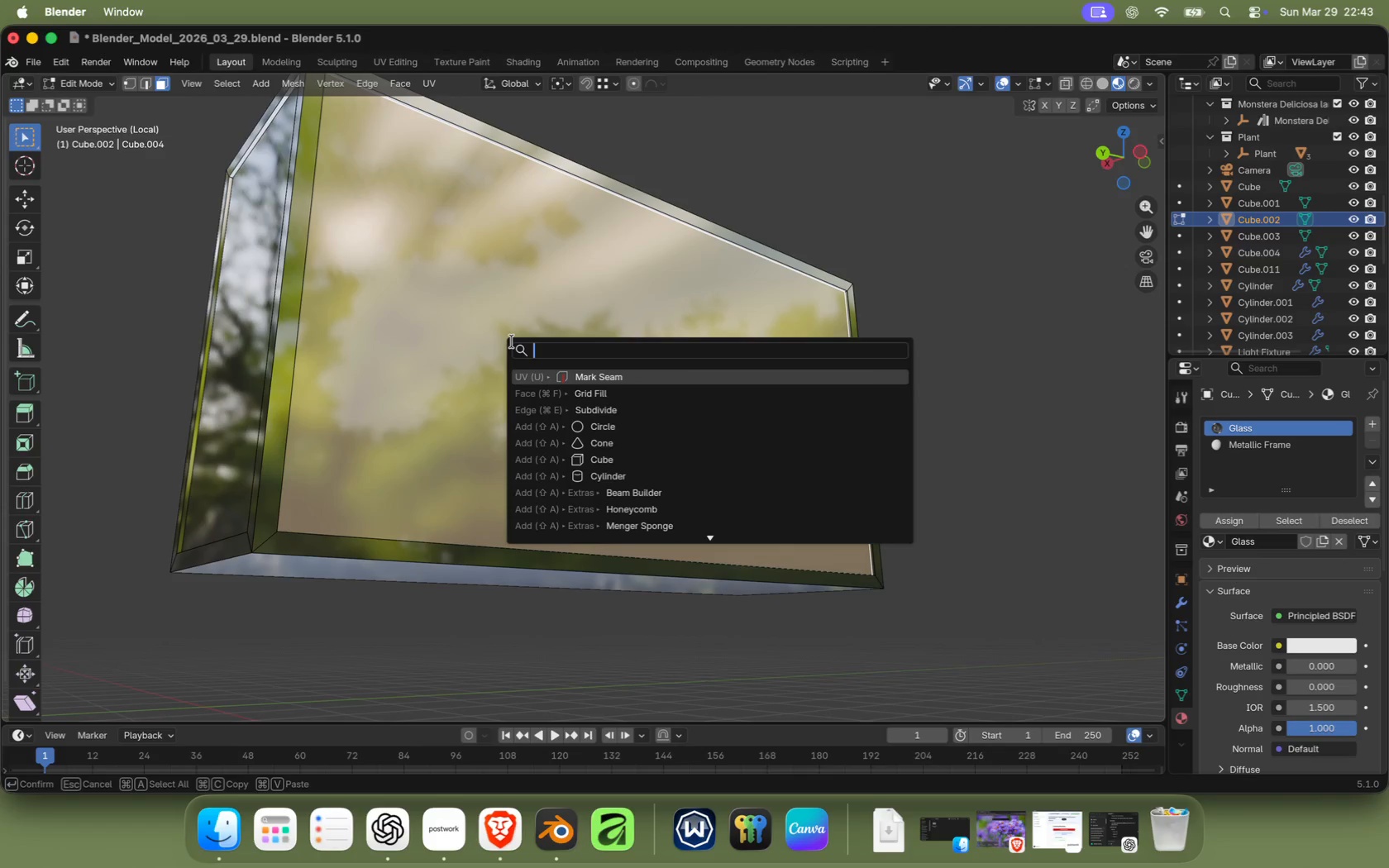 
key(Enter)
 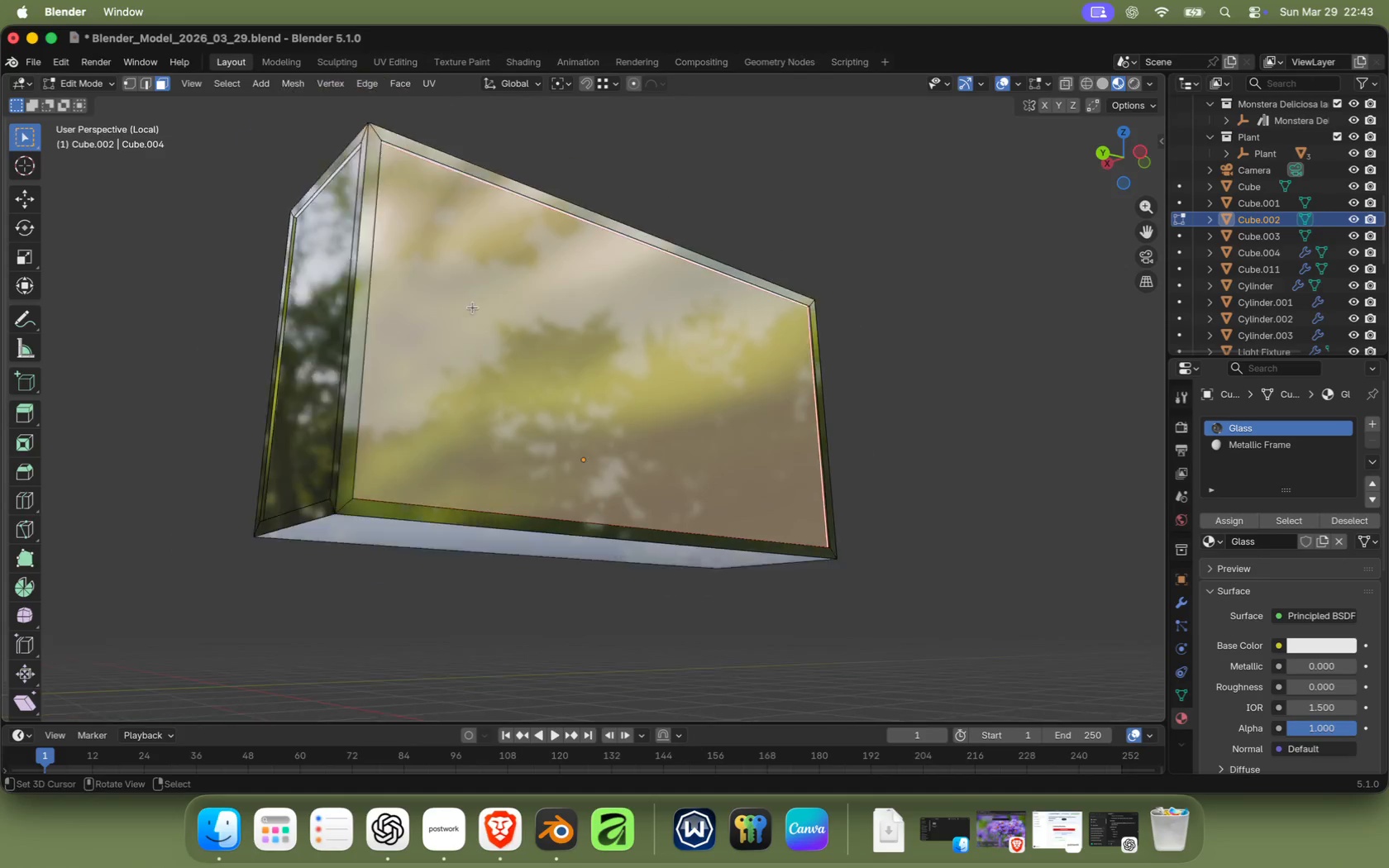 
scroll: coordinate [461, 303], scroll_direction: down, amount: 1.0
 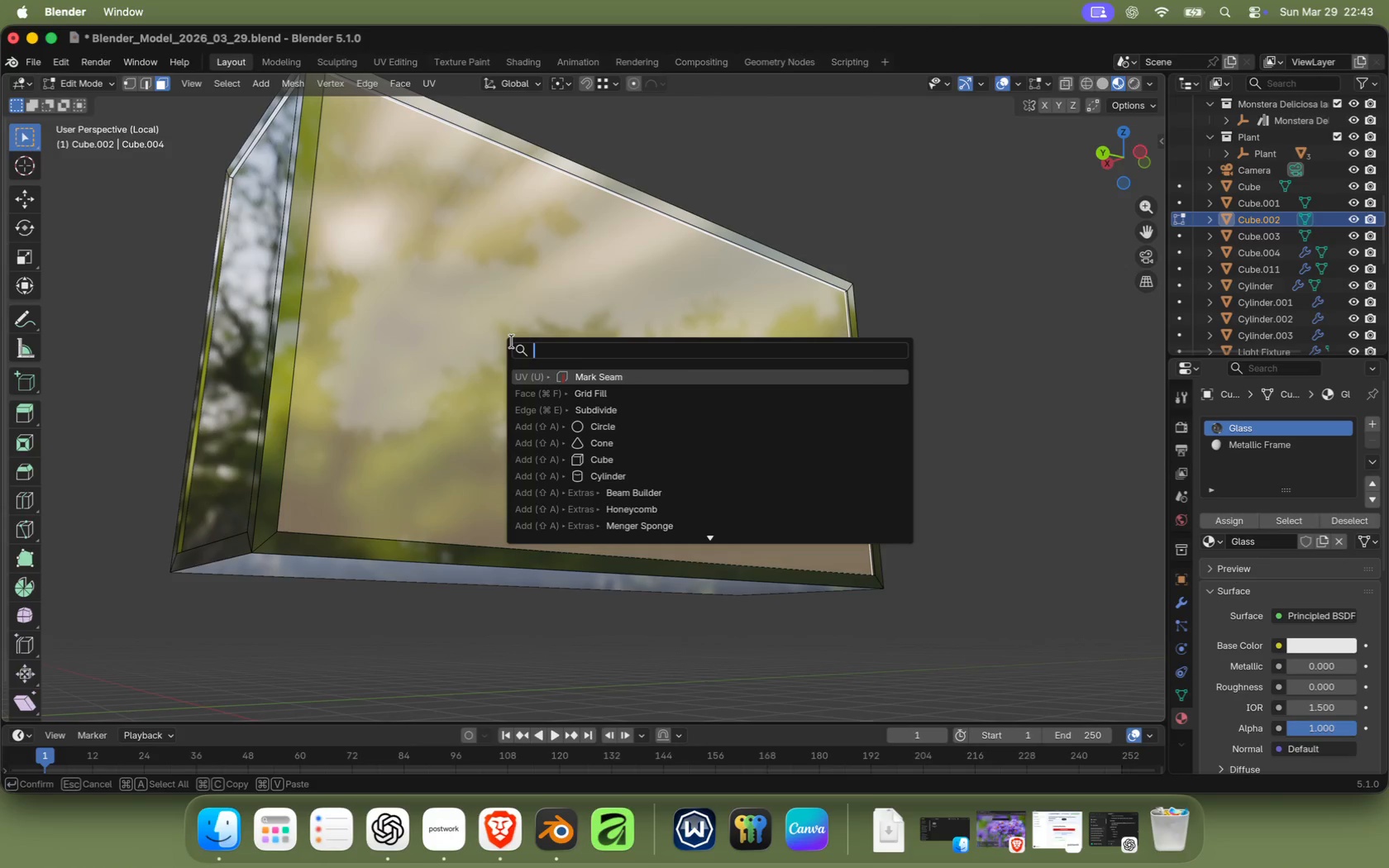 
right_click([332, 274])
 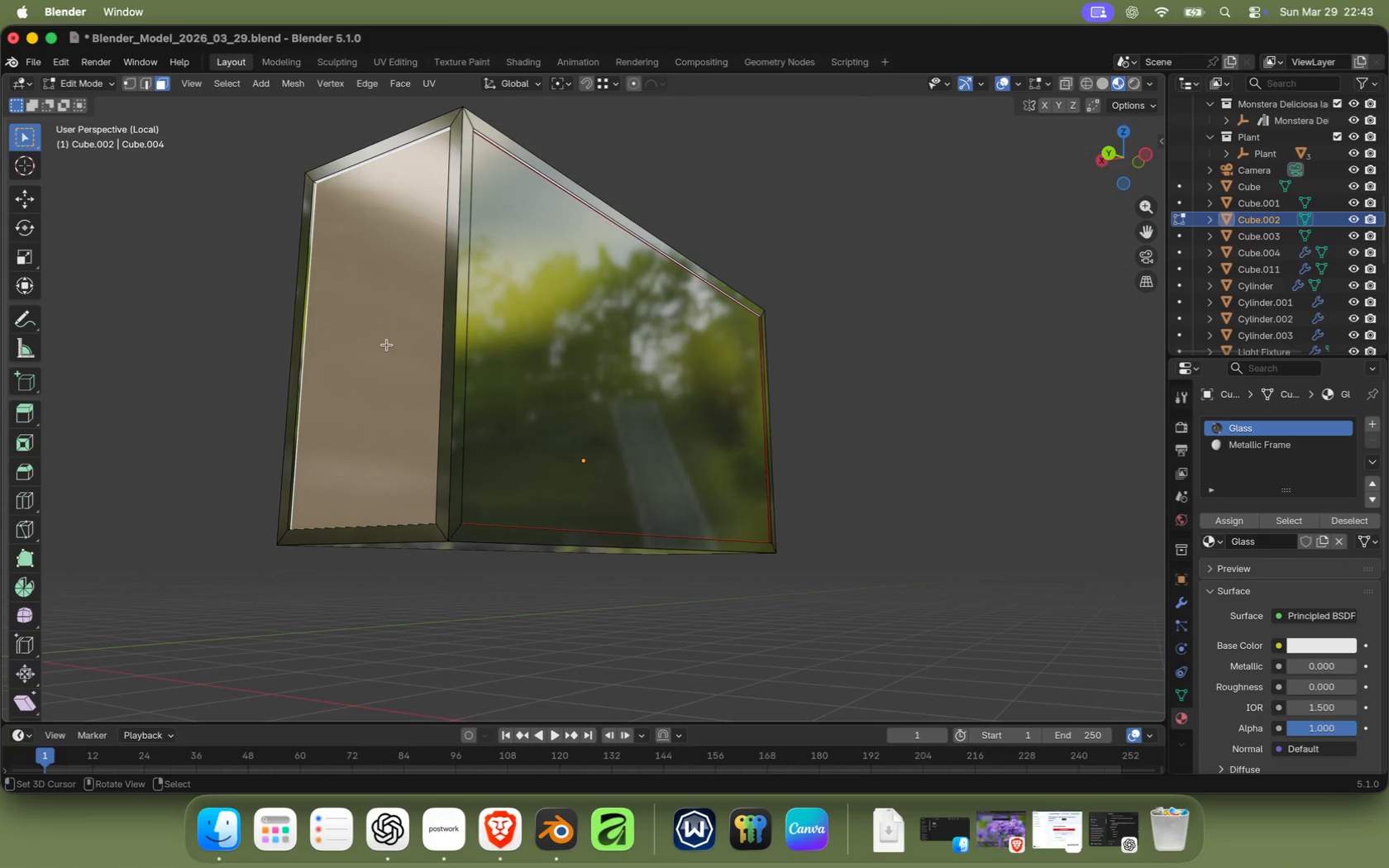 
hold_key(key=ShiftRight, duration=0.48)
right_click([551, 386])
 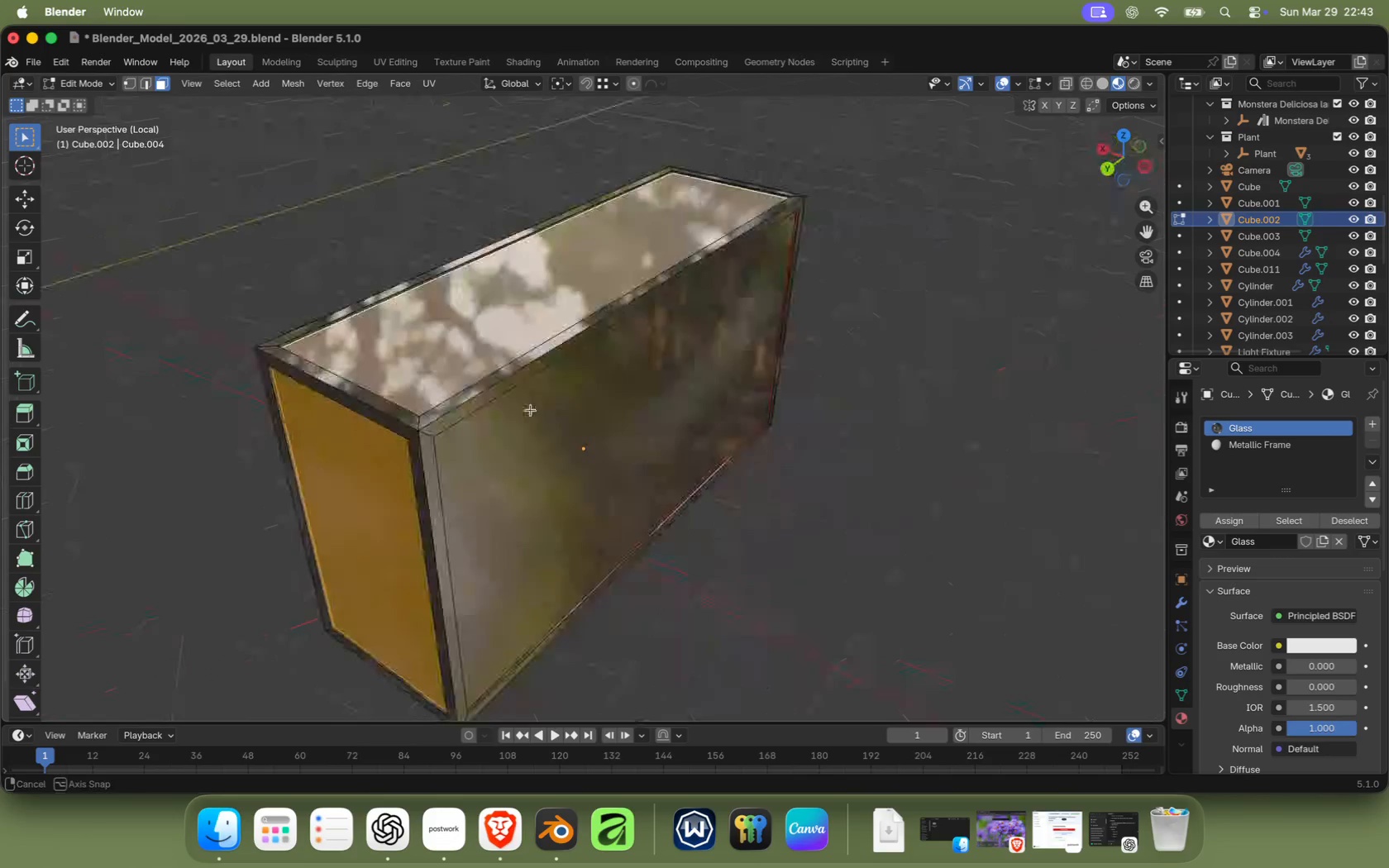 
hold_key(key=ShiftRight, duration=0.5)
 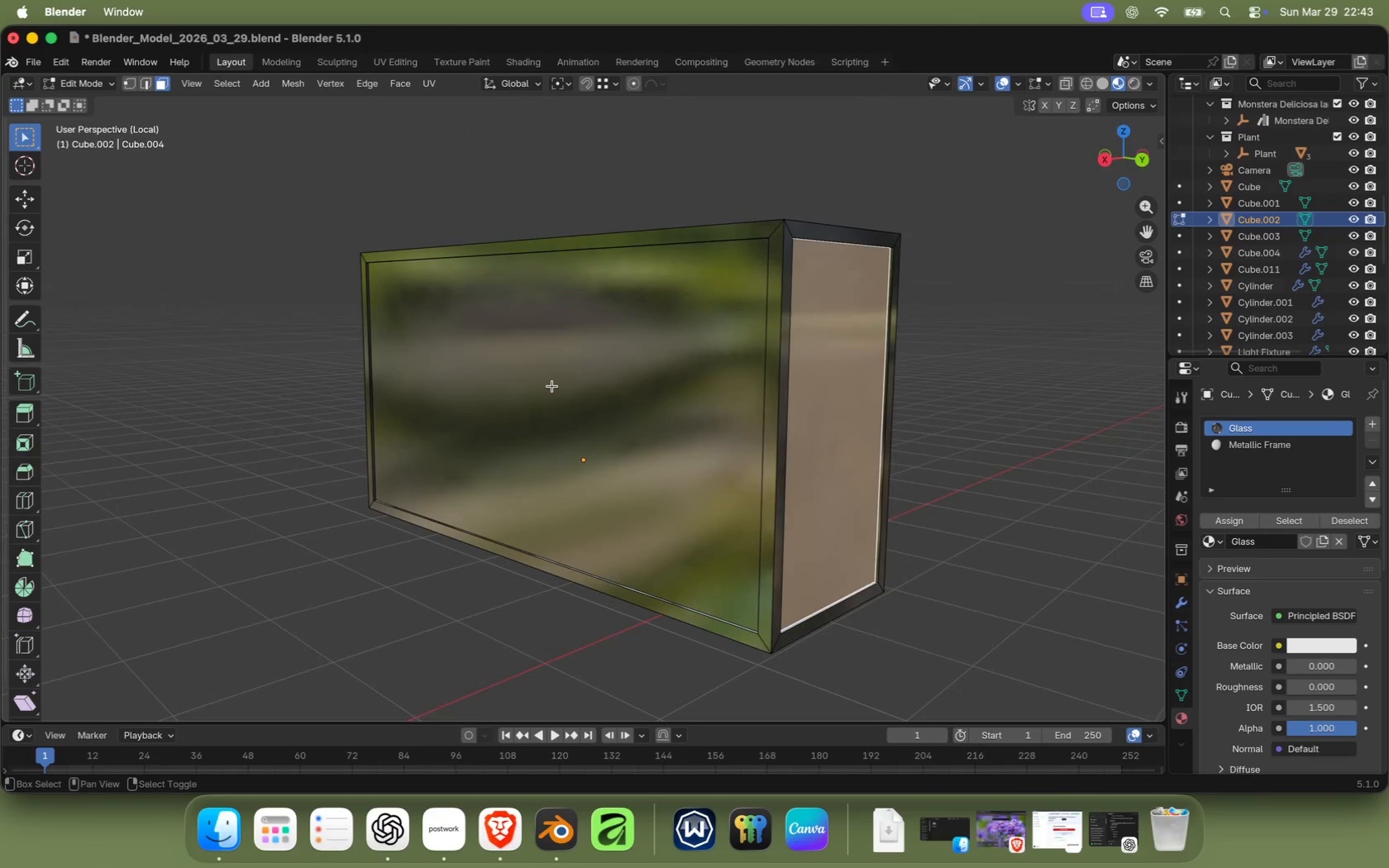 
key(Space)
 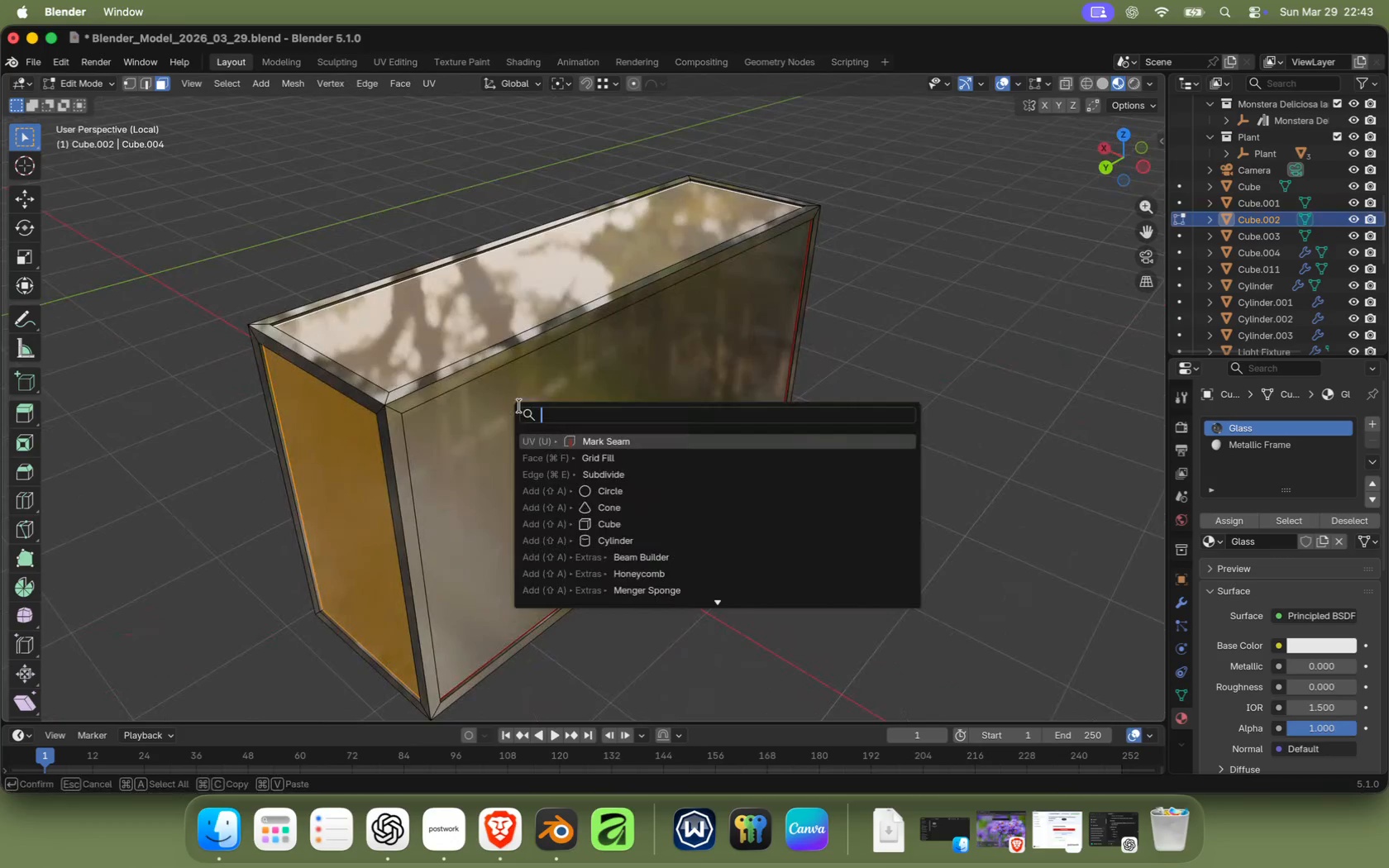 
key(Enter)
 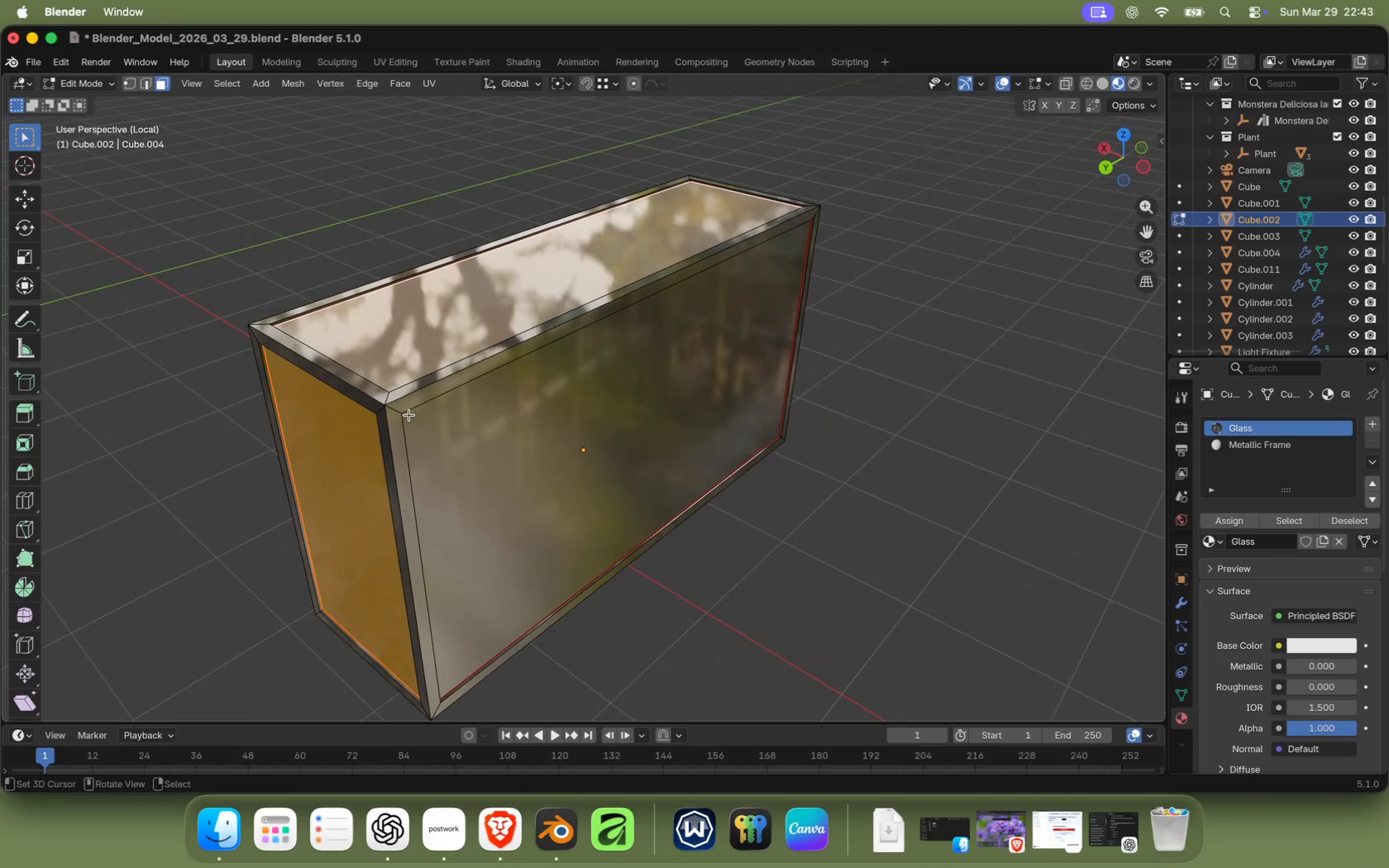 
key(L)
 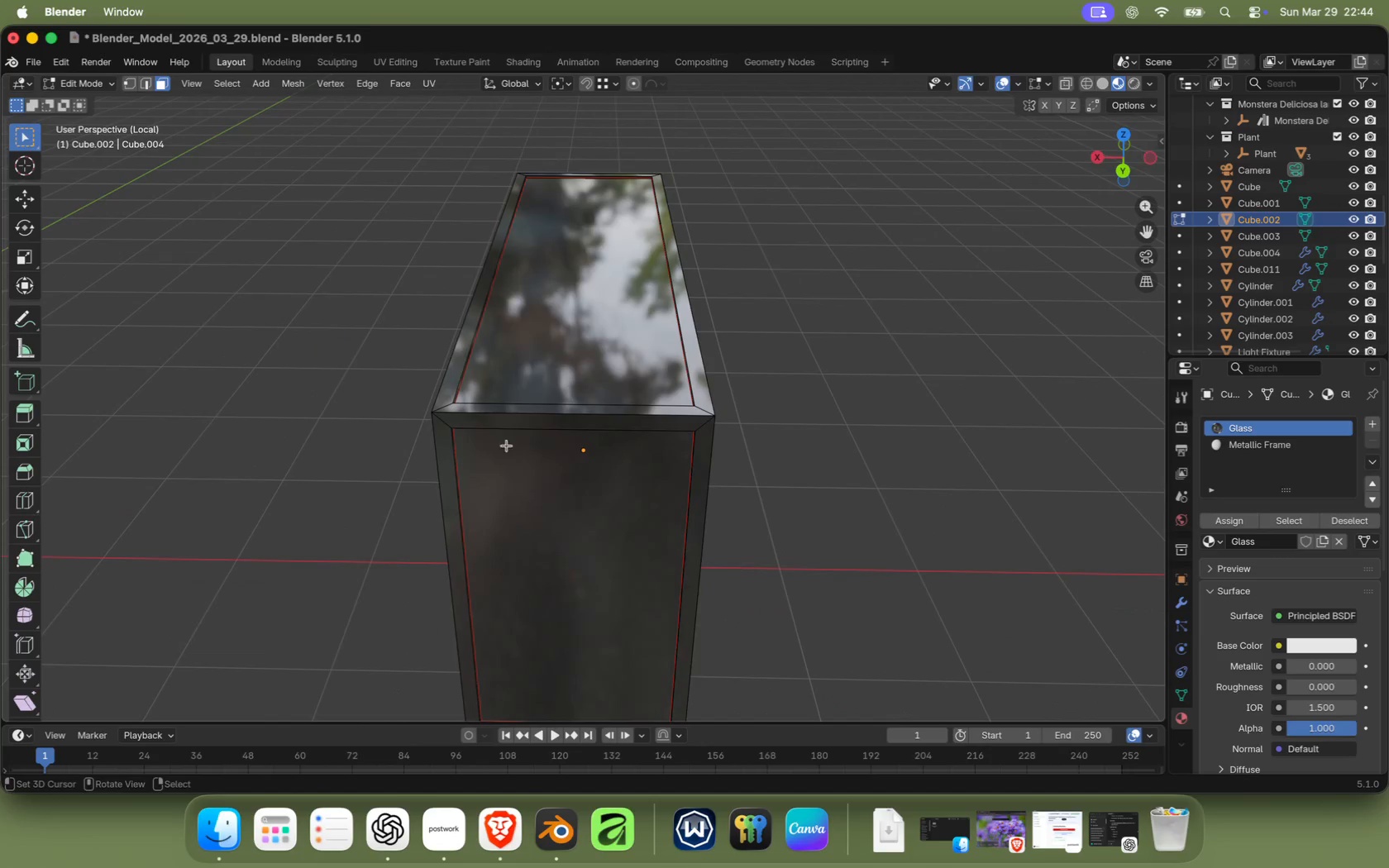 
key(L)
 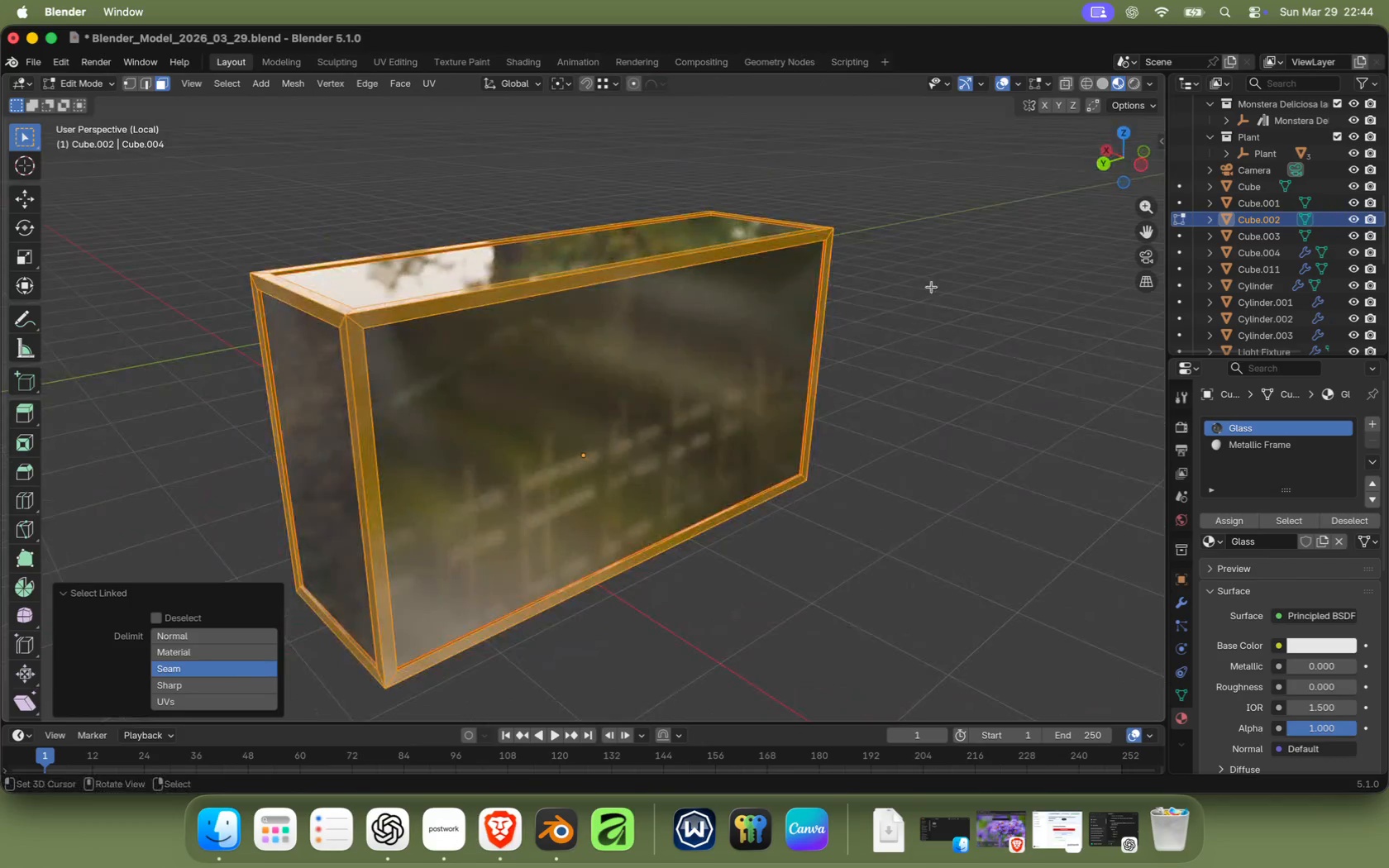 
left_click([1227, 440])
 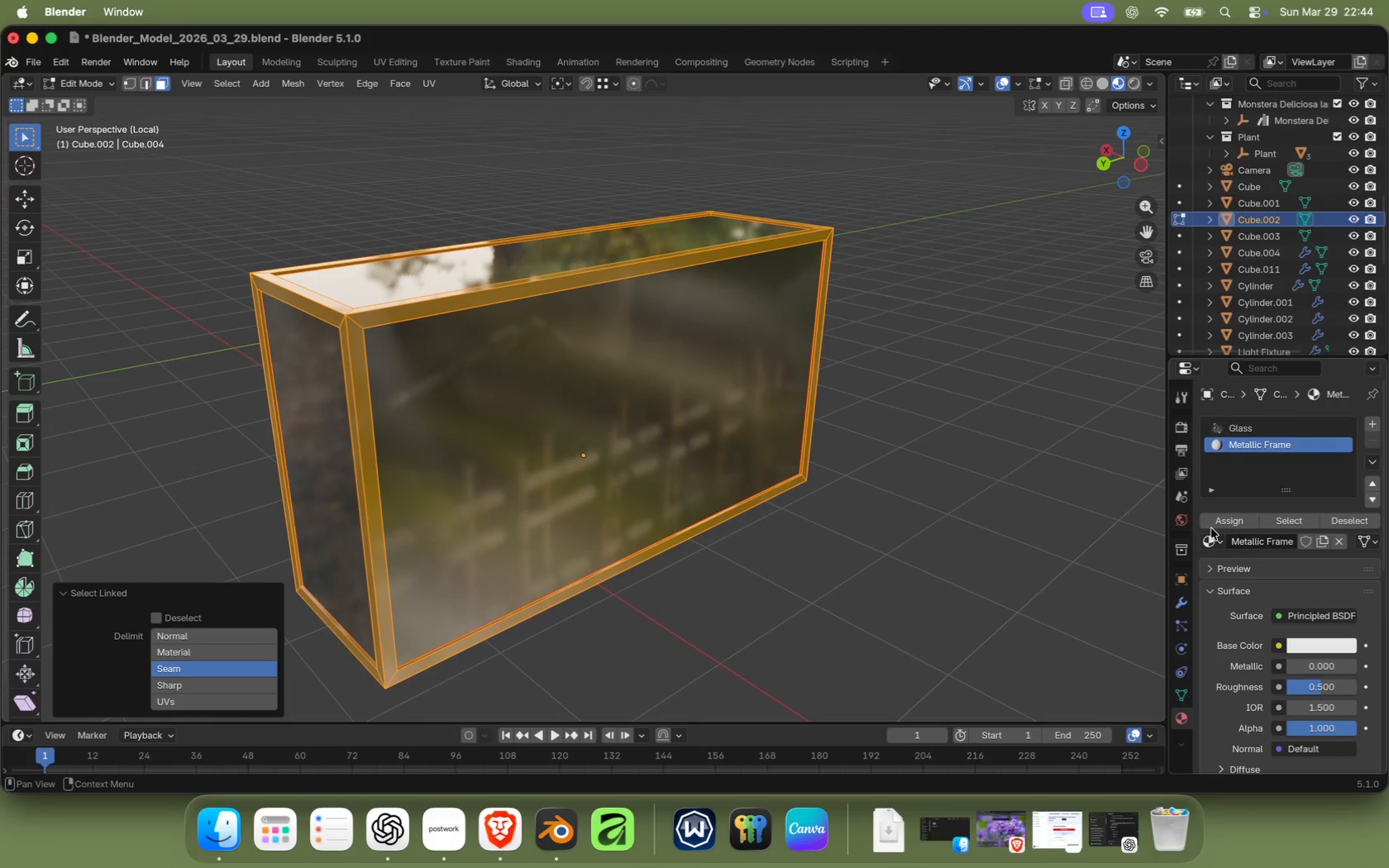 
left_click_drag(start_coordinate=[1306, 671], to_coordinate=[55, 618])
 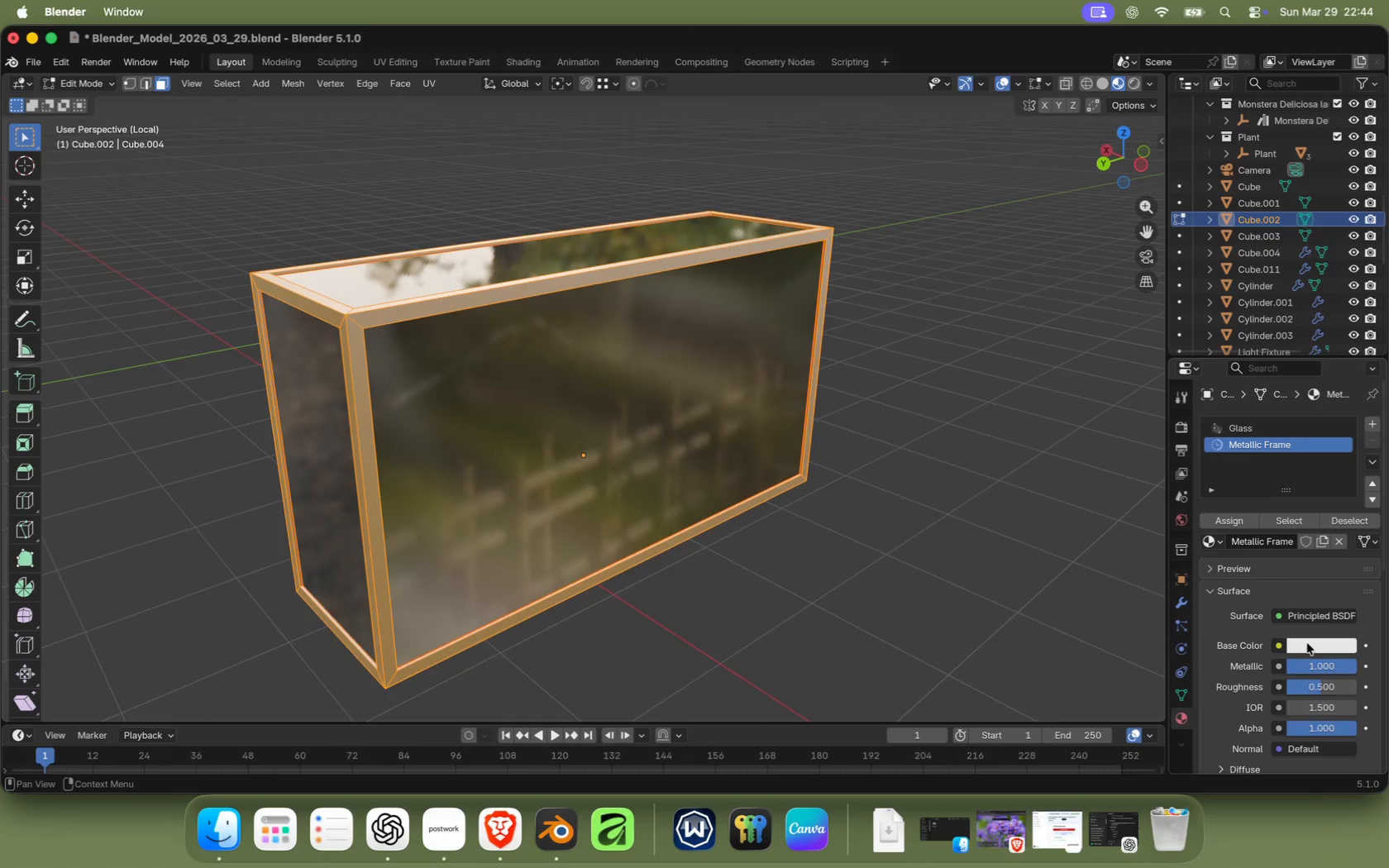 
left_click([1315, 641])
 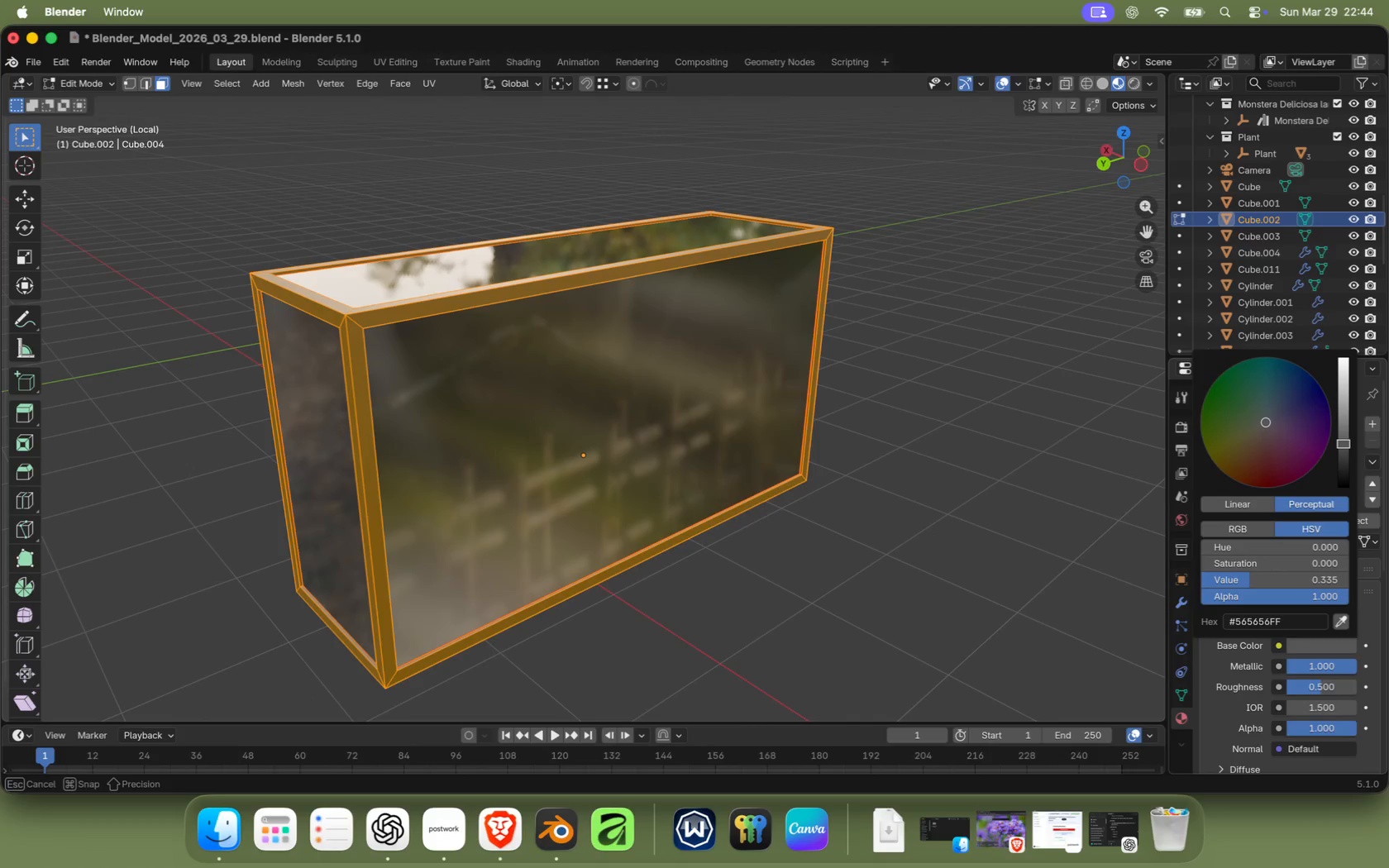 
left_click_drag(start_coordinate=[1348, 381], to_coordinate=[1348, 443])
 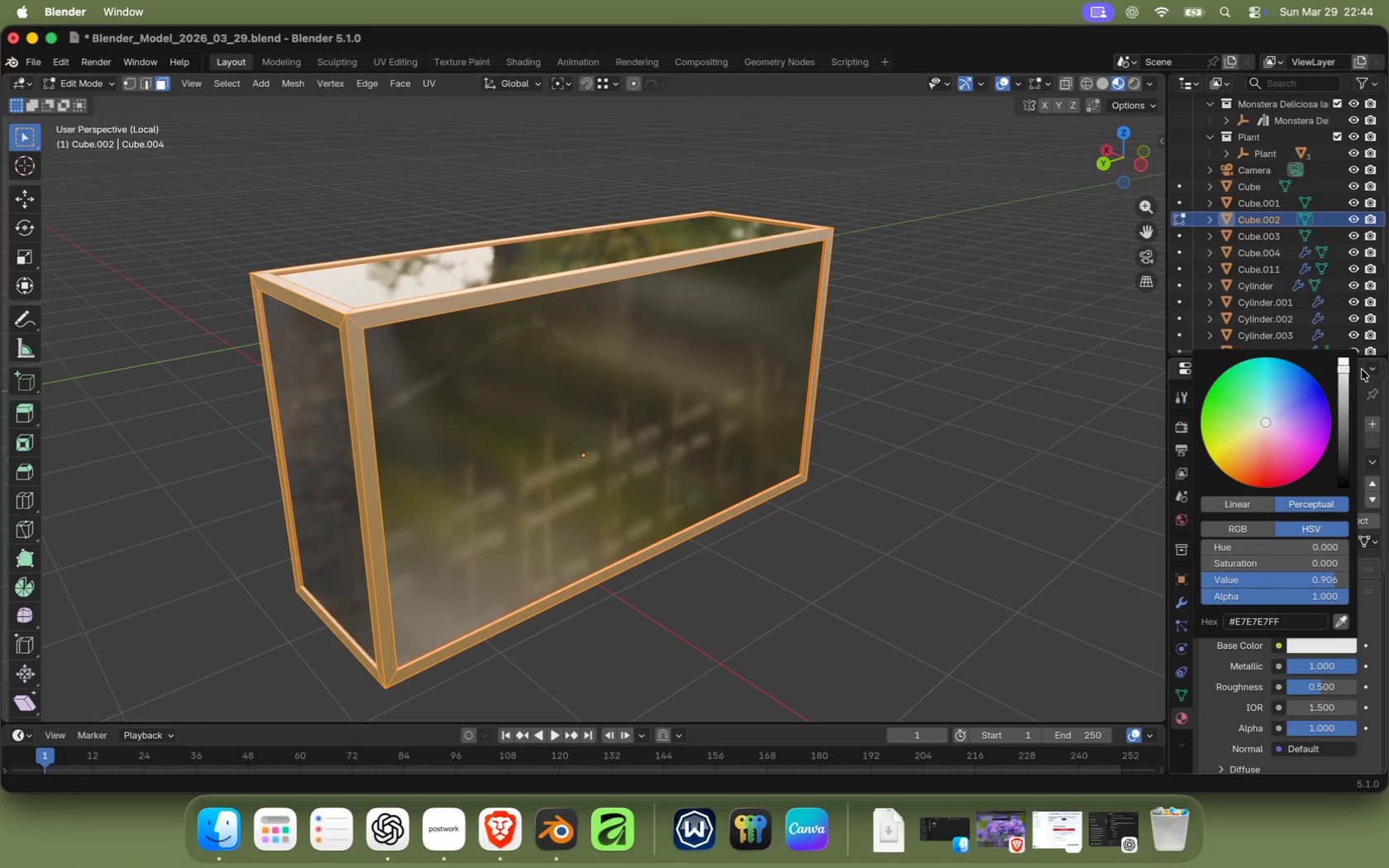 
left_click([1005, 588])
 